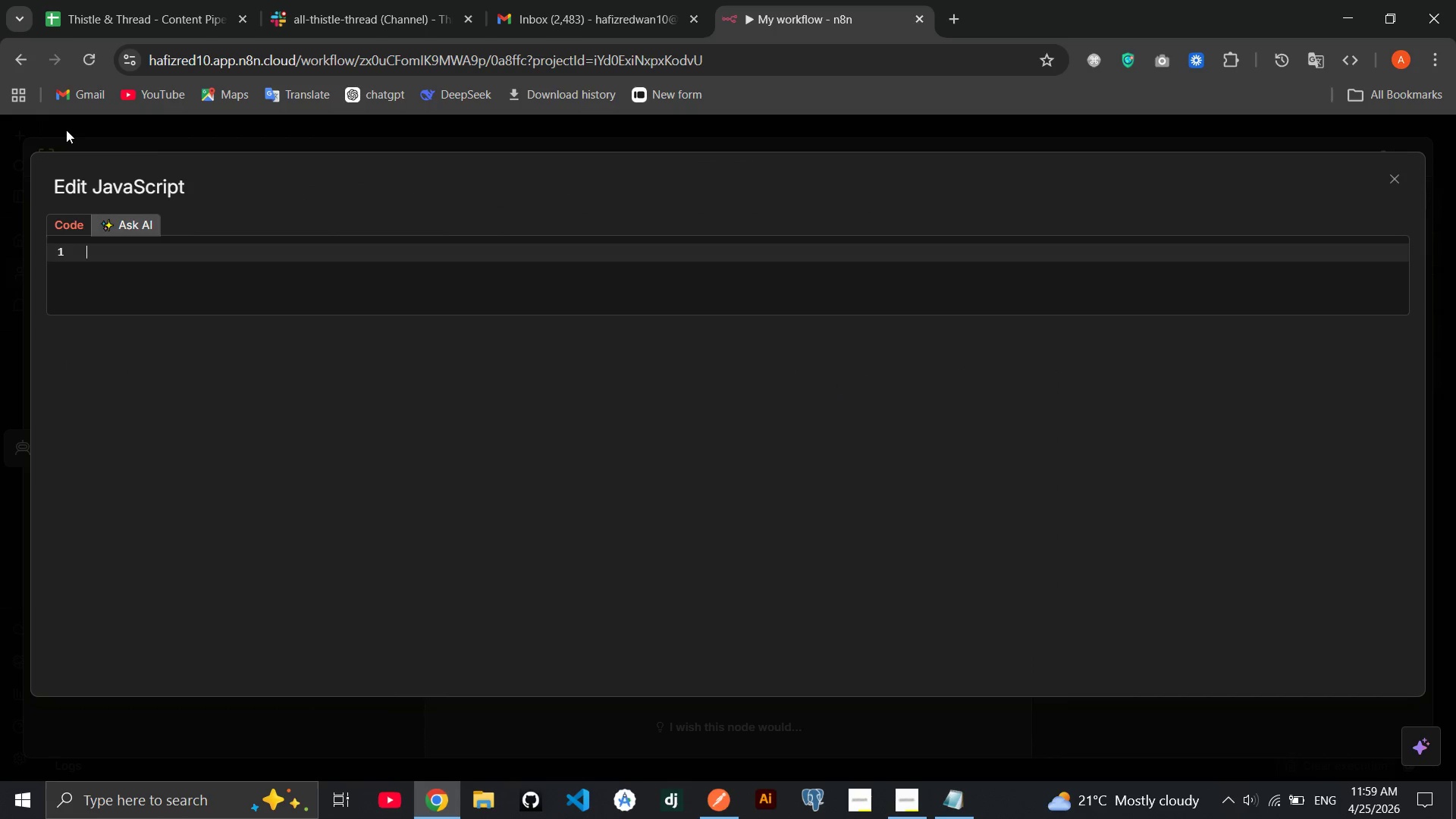 
wait(8.52)
 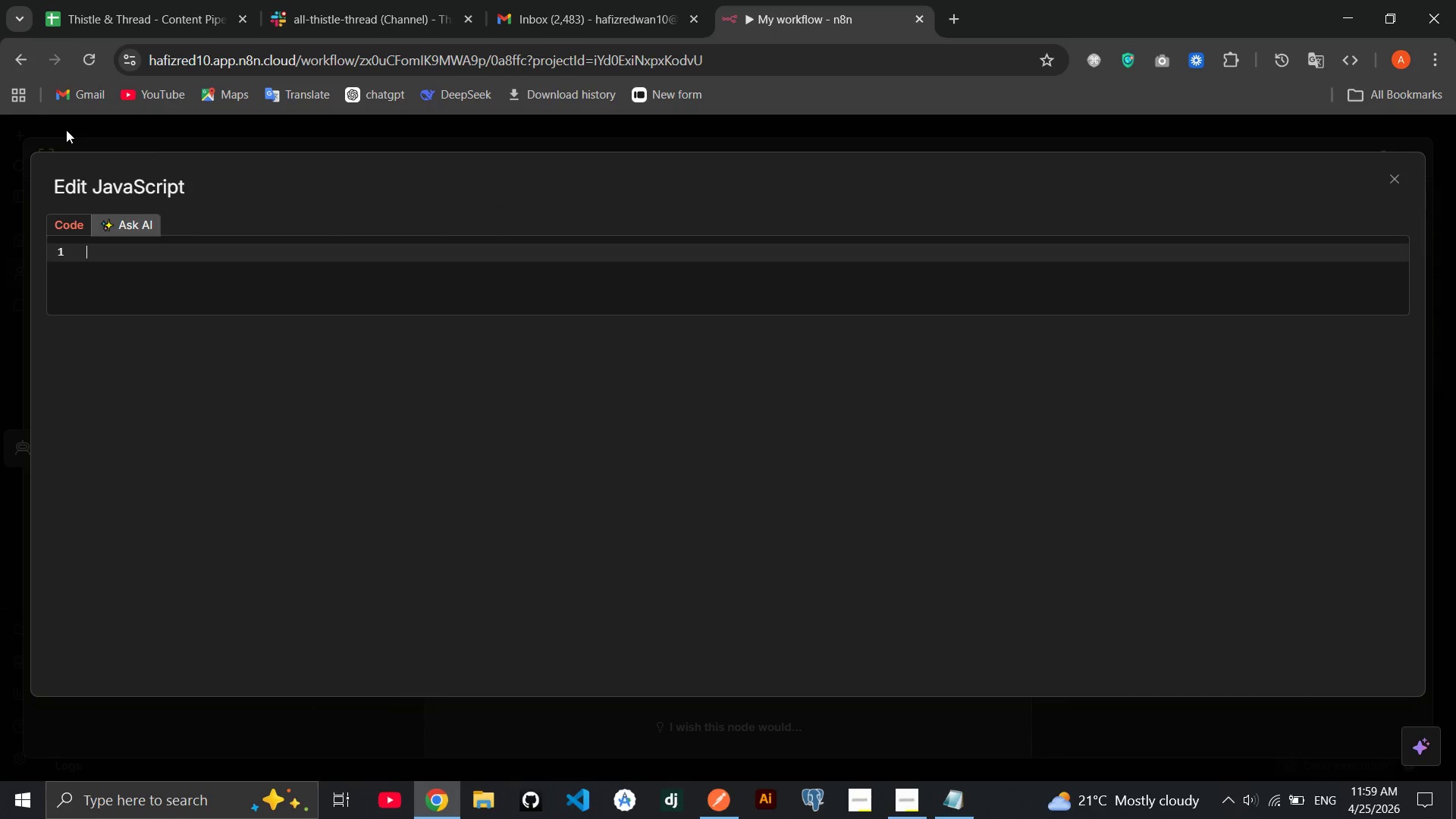 
type(i)
key(Backspace)
type(const items = $input.all()
 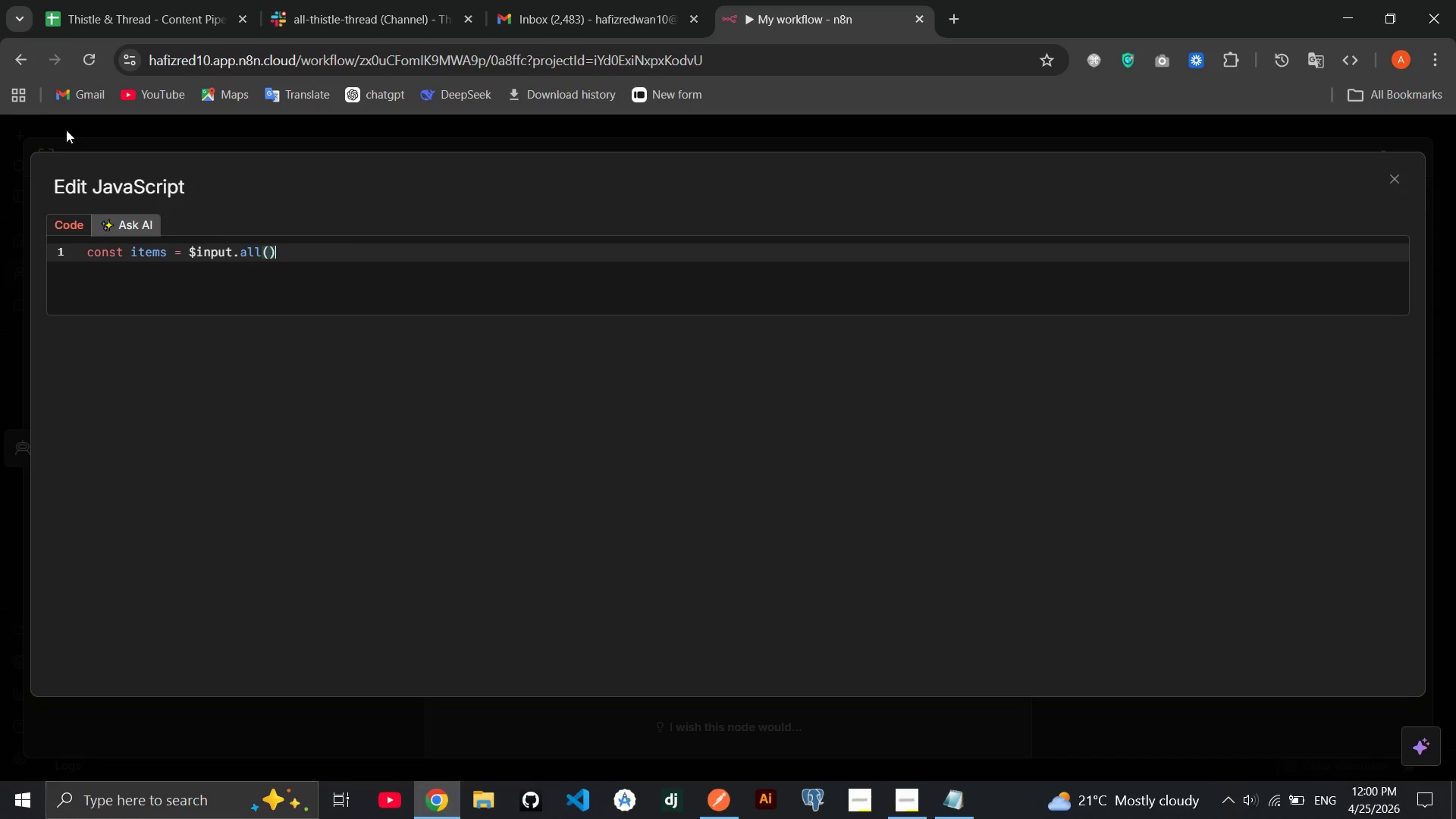 
 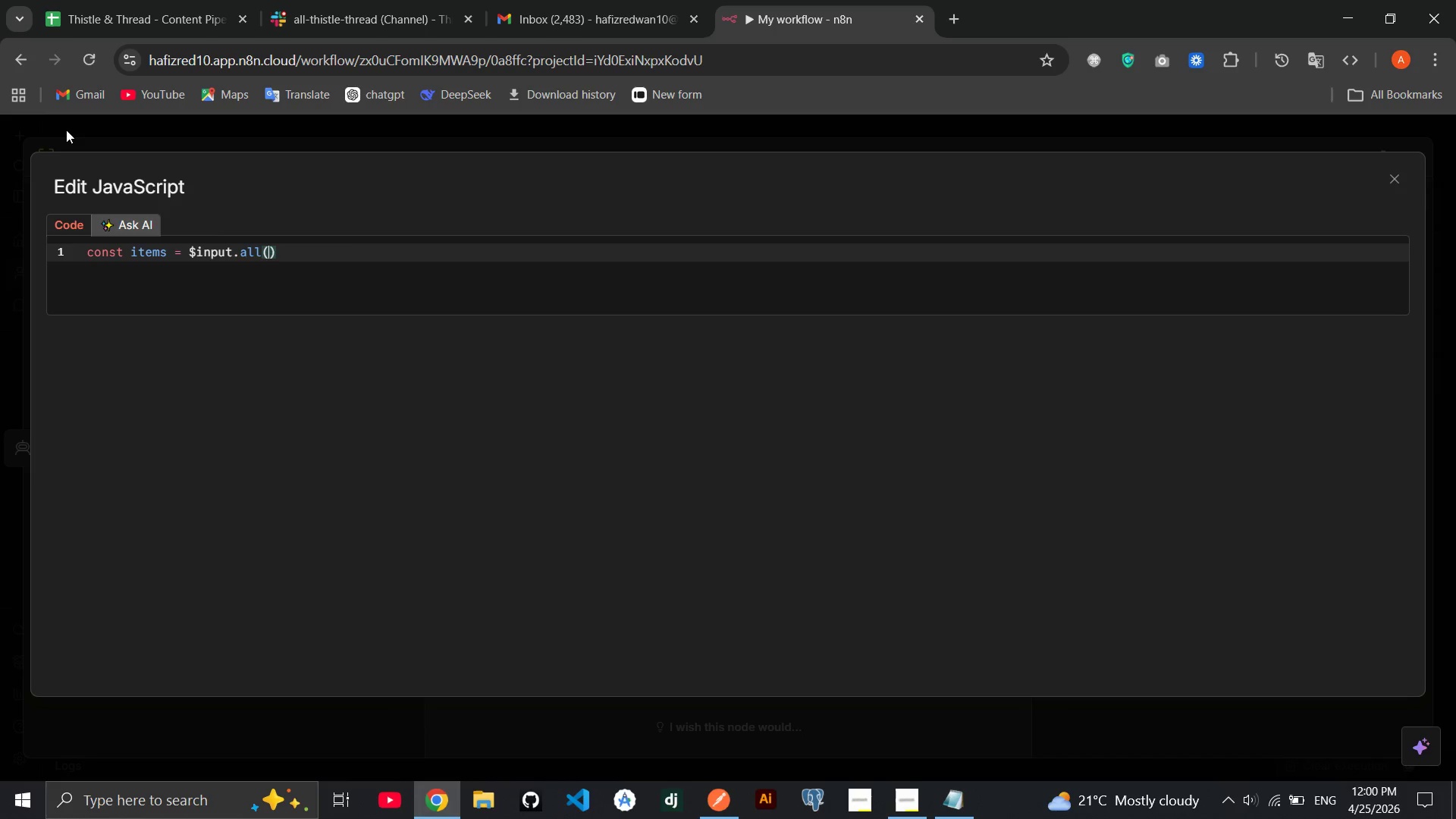 
key(ArrowRight)
 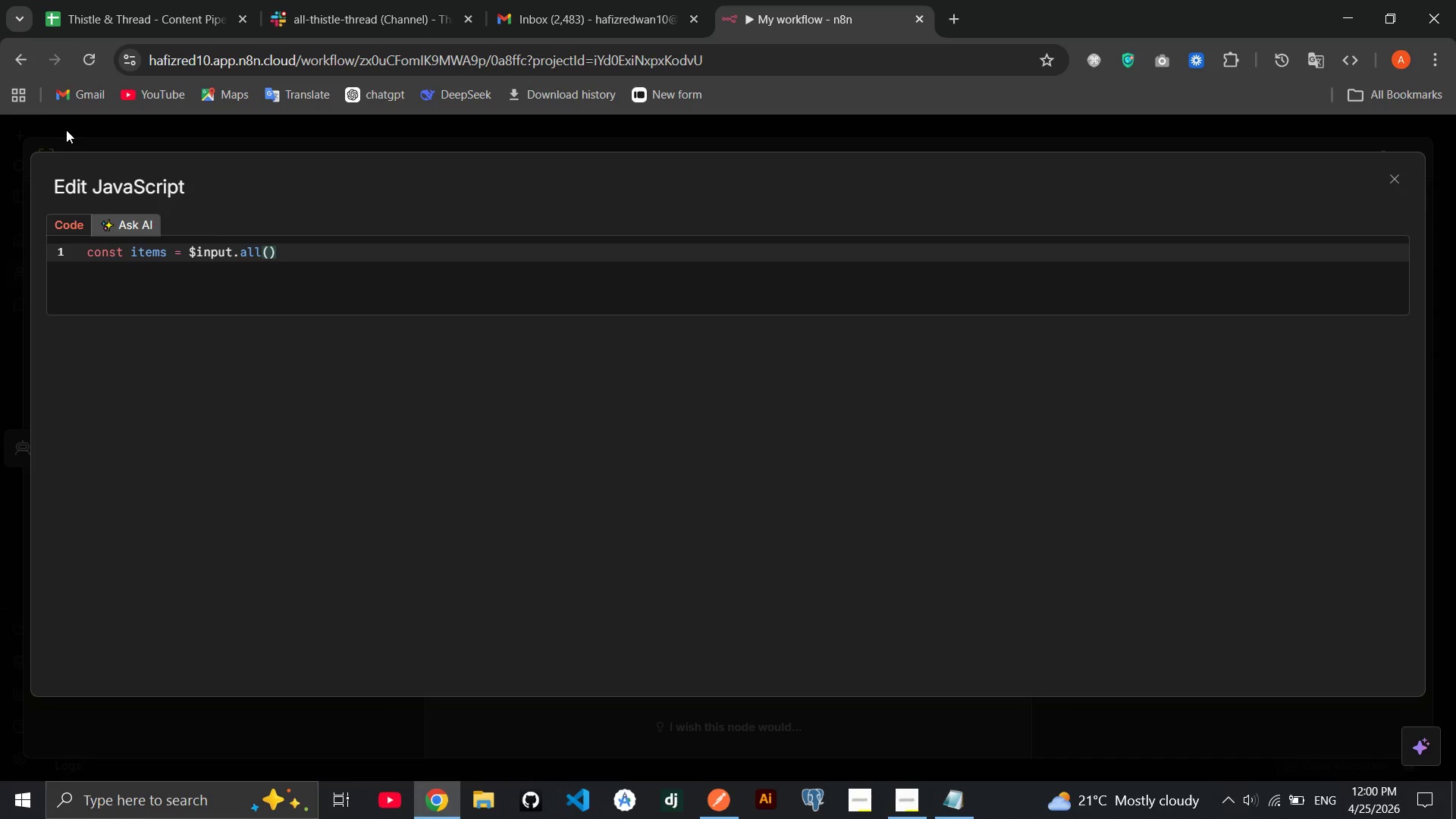 
key(Enter)
 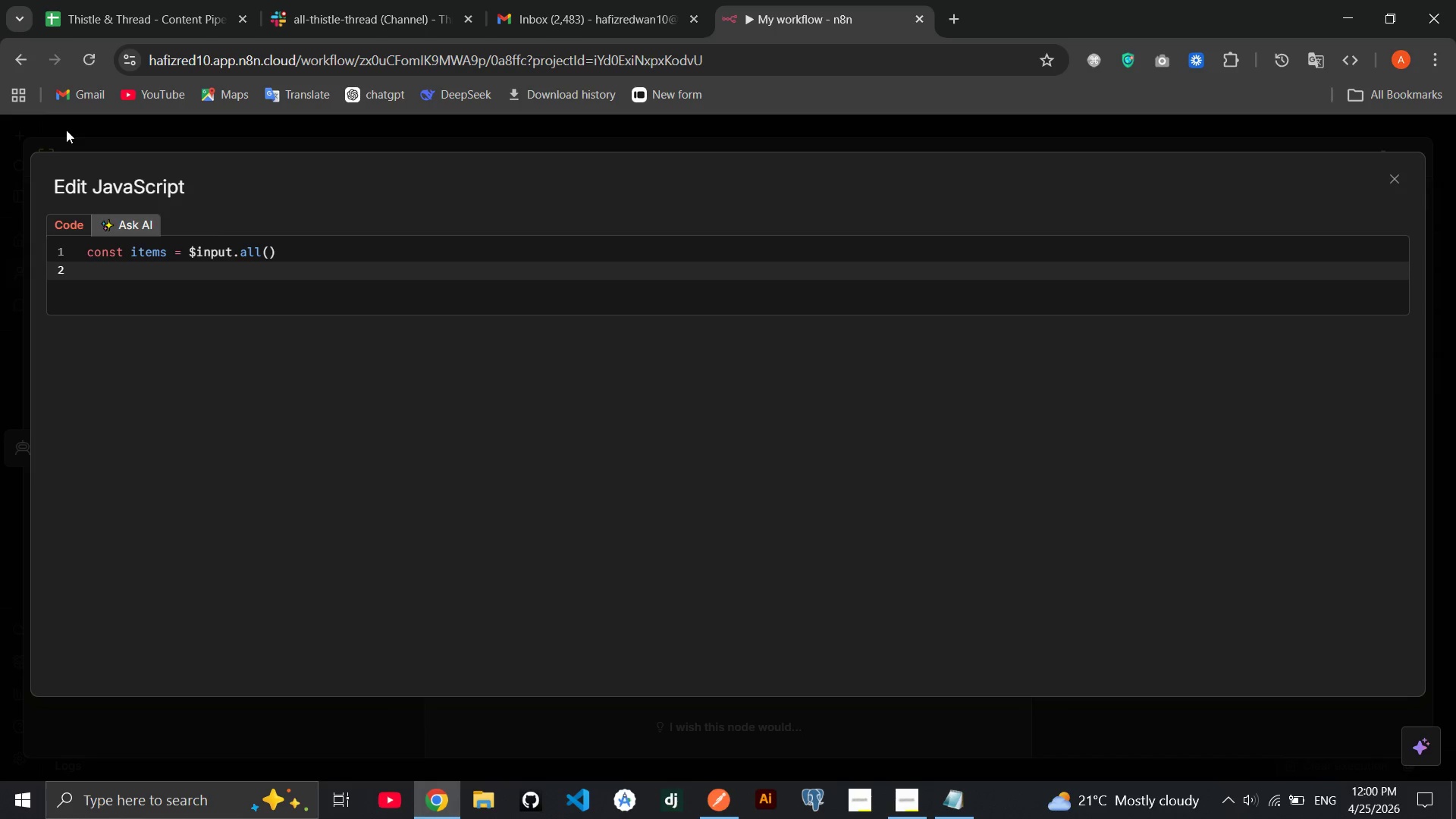 
key(Backspace)
 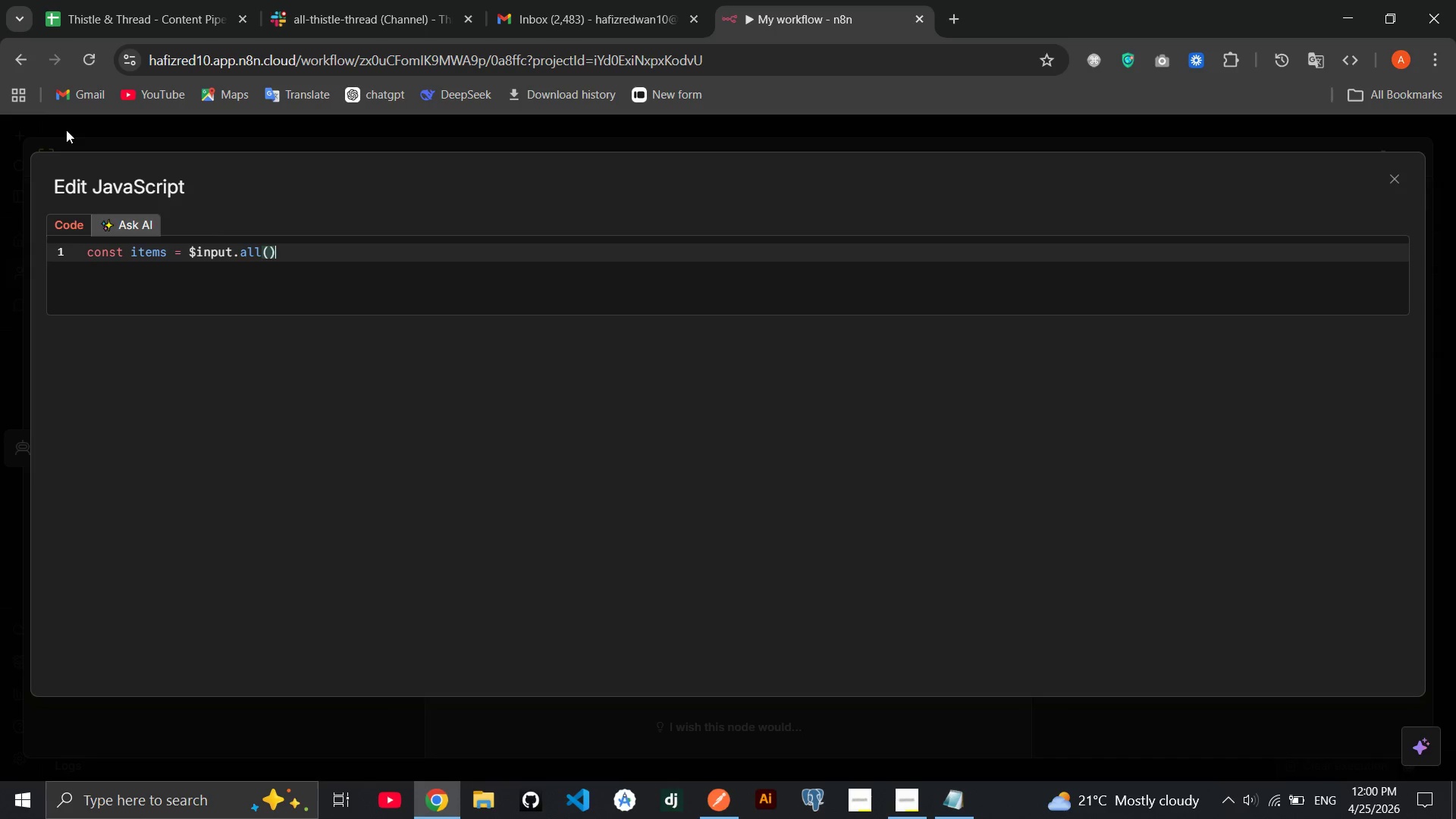 
key(Semicolon)
 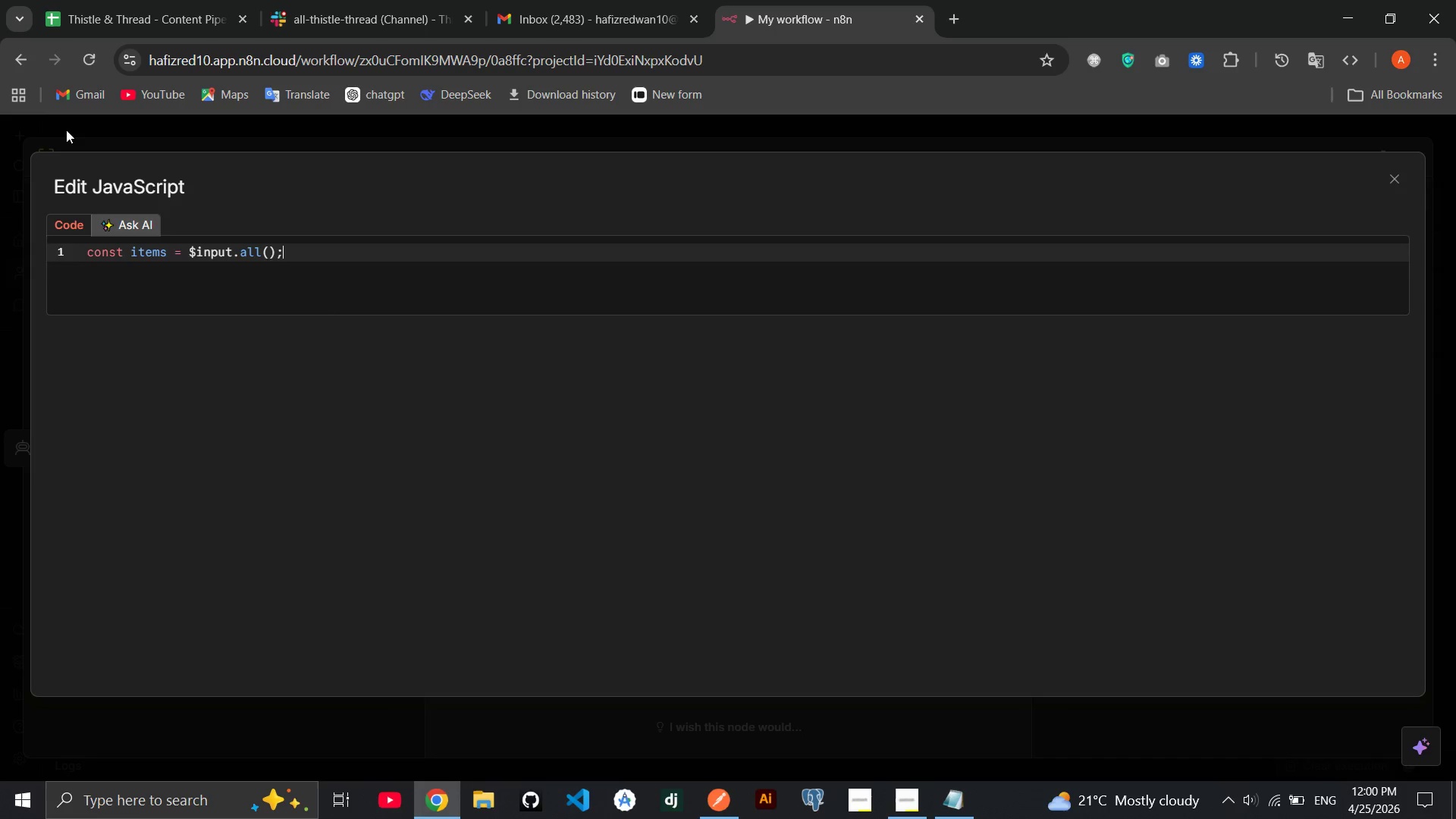 
key(Enter)
 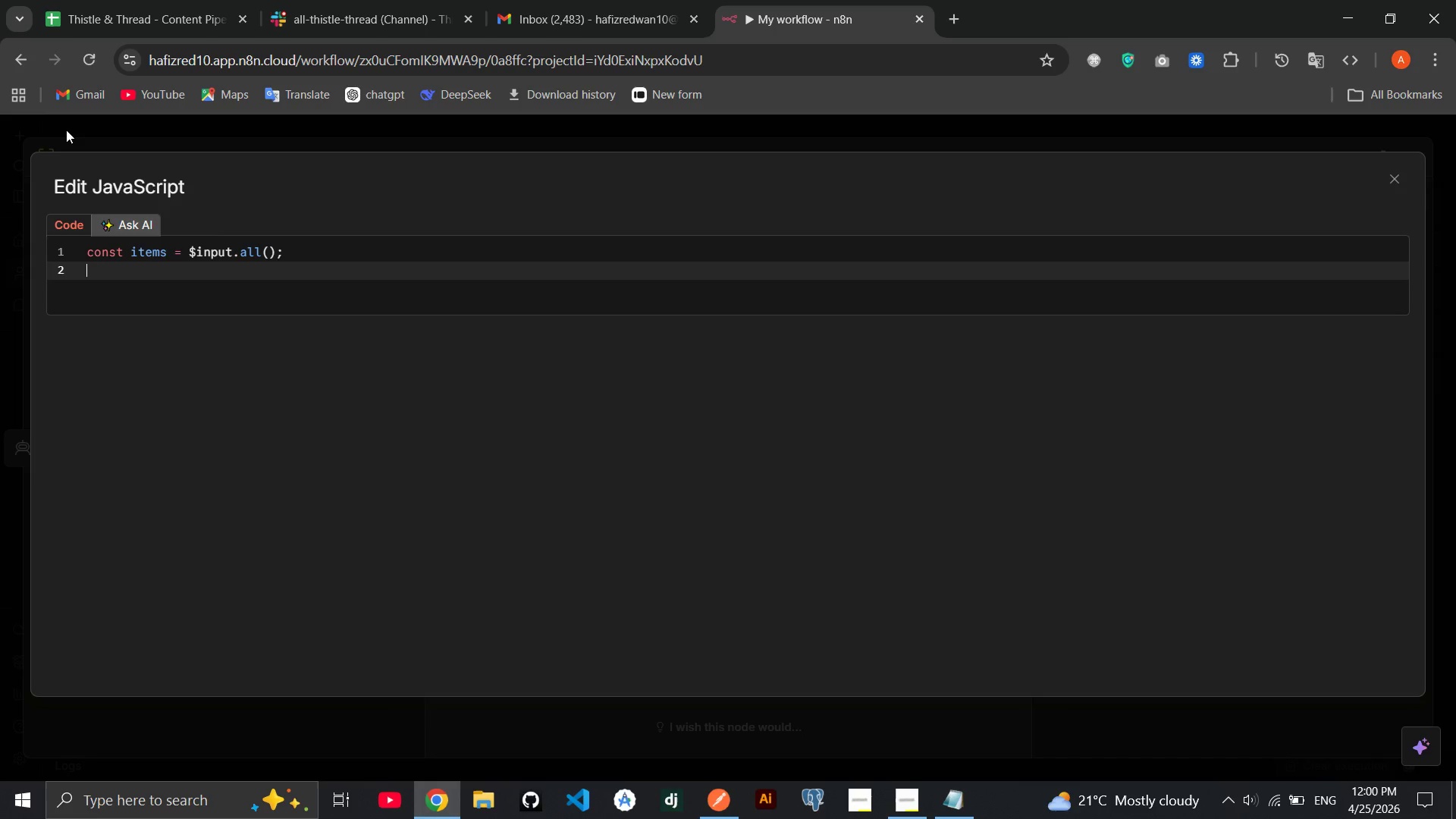 
type(return items.map)
key(Backspace)
key(Backspace)
key(Backspace)
 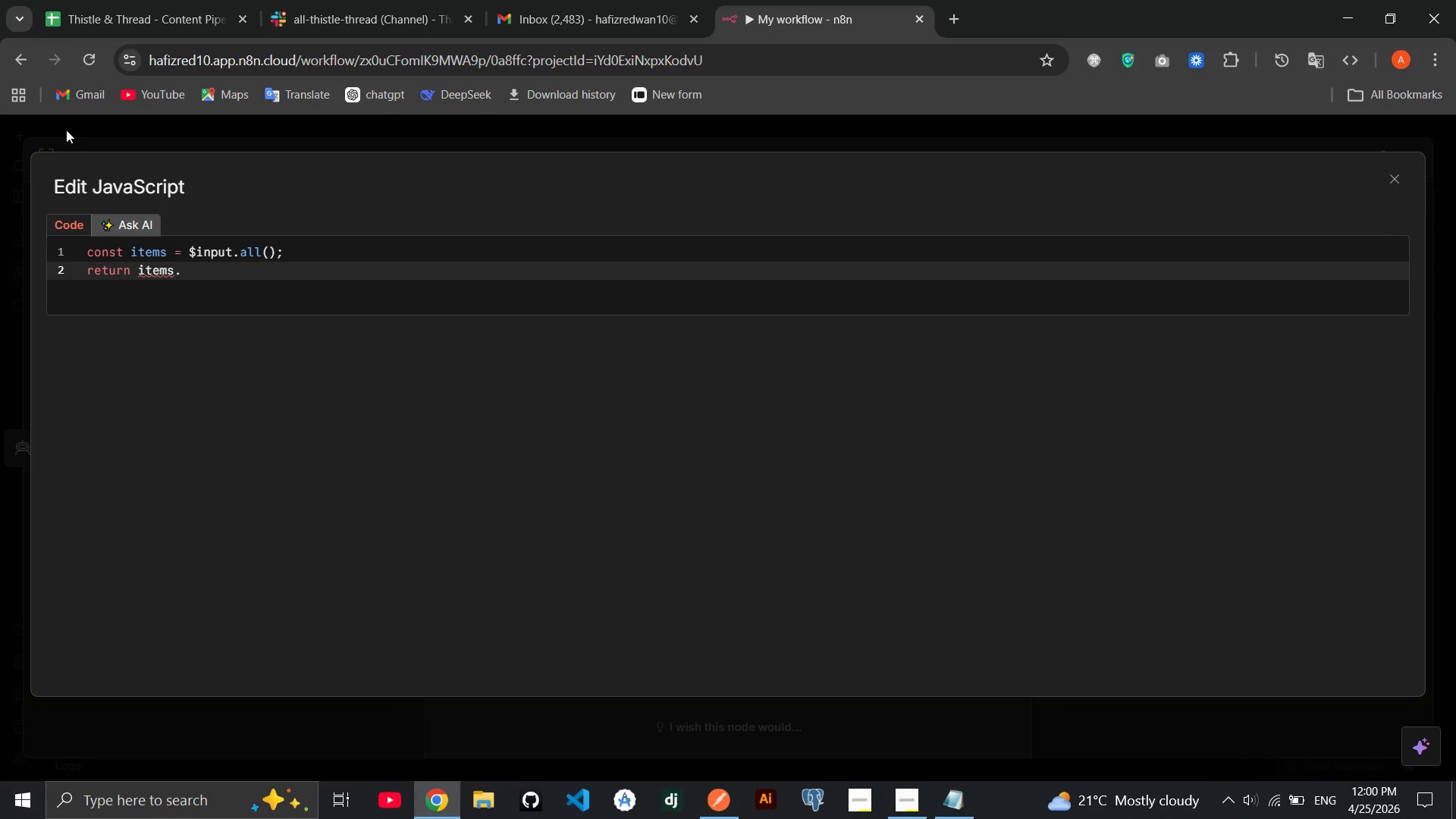 
key(ArrowRight)
 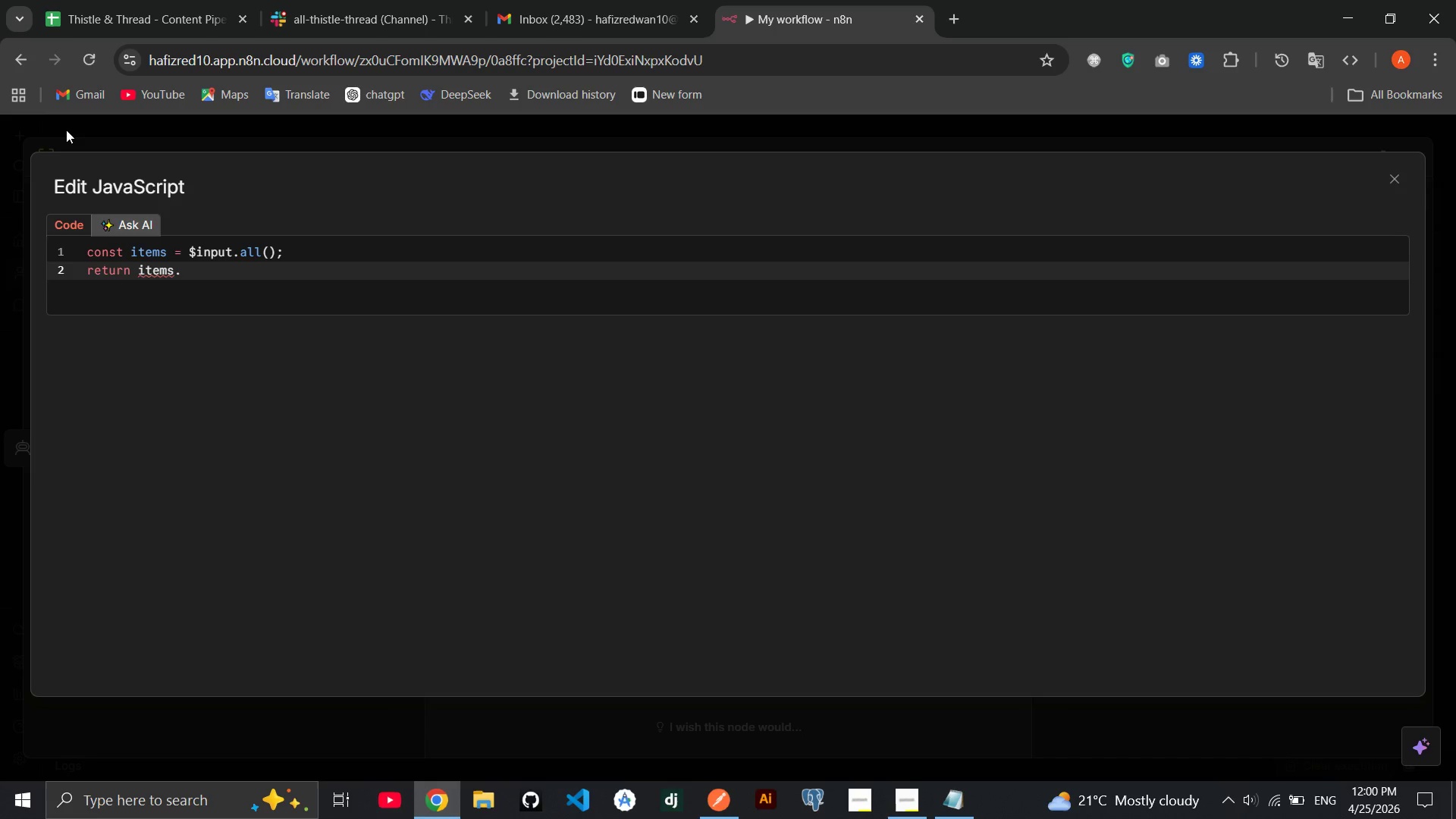 
type(map)
 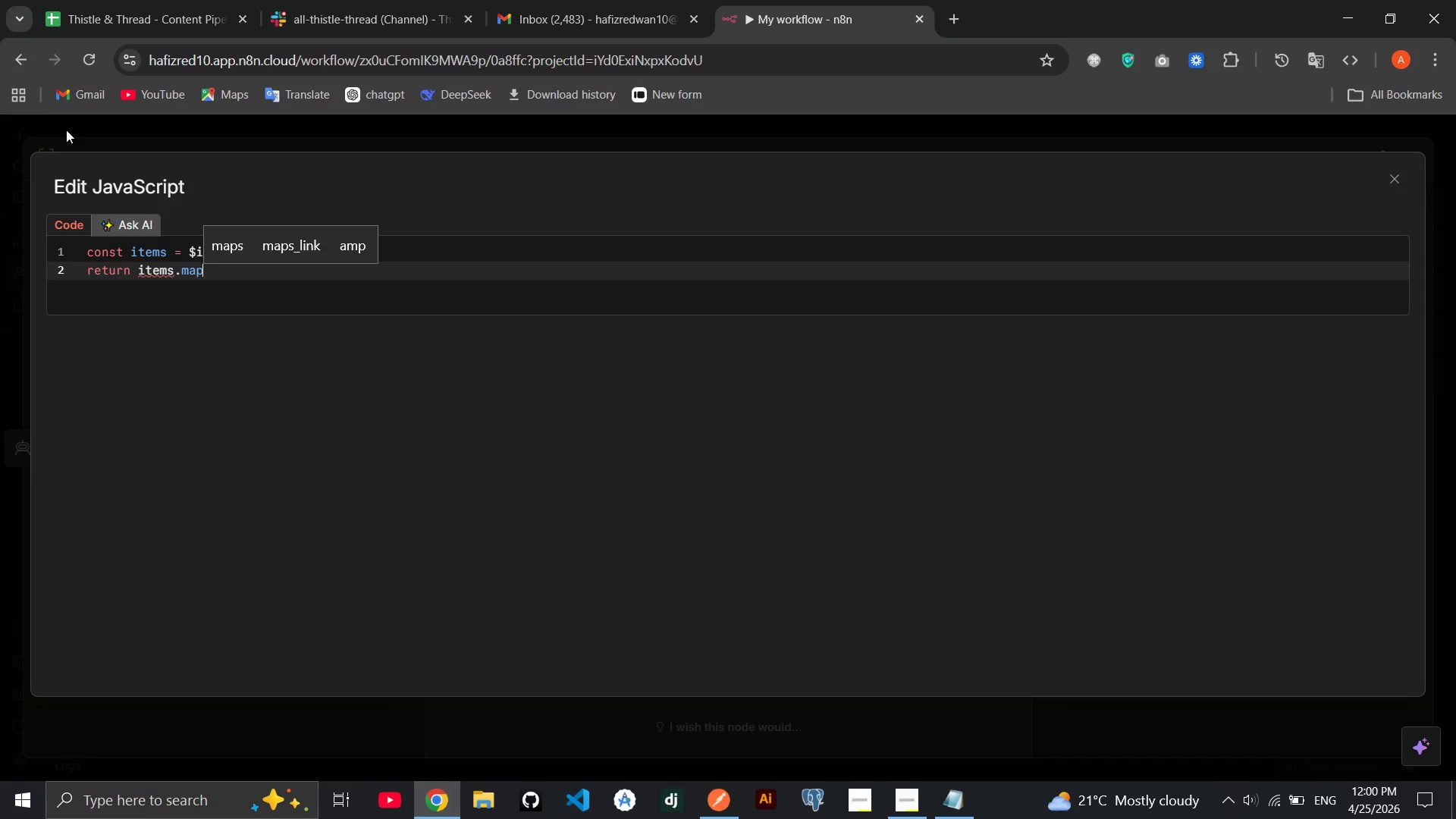 
hold_key(key=ShiftRight, duration=1.53)
 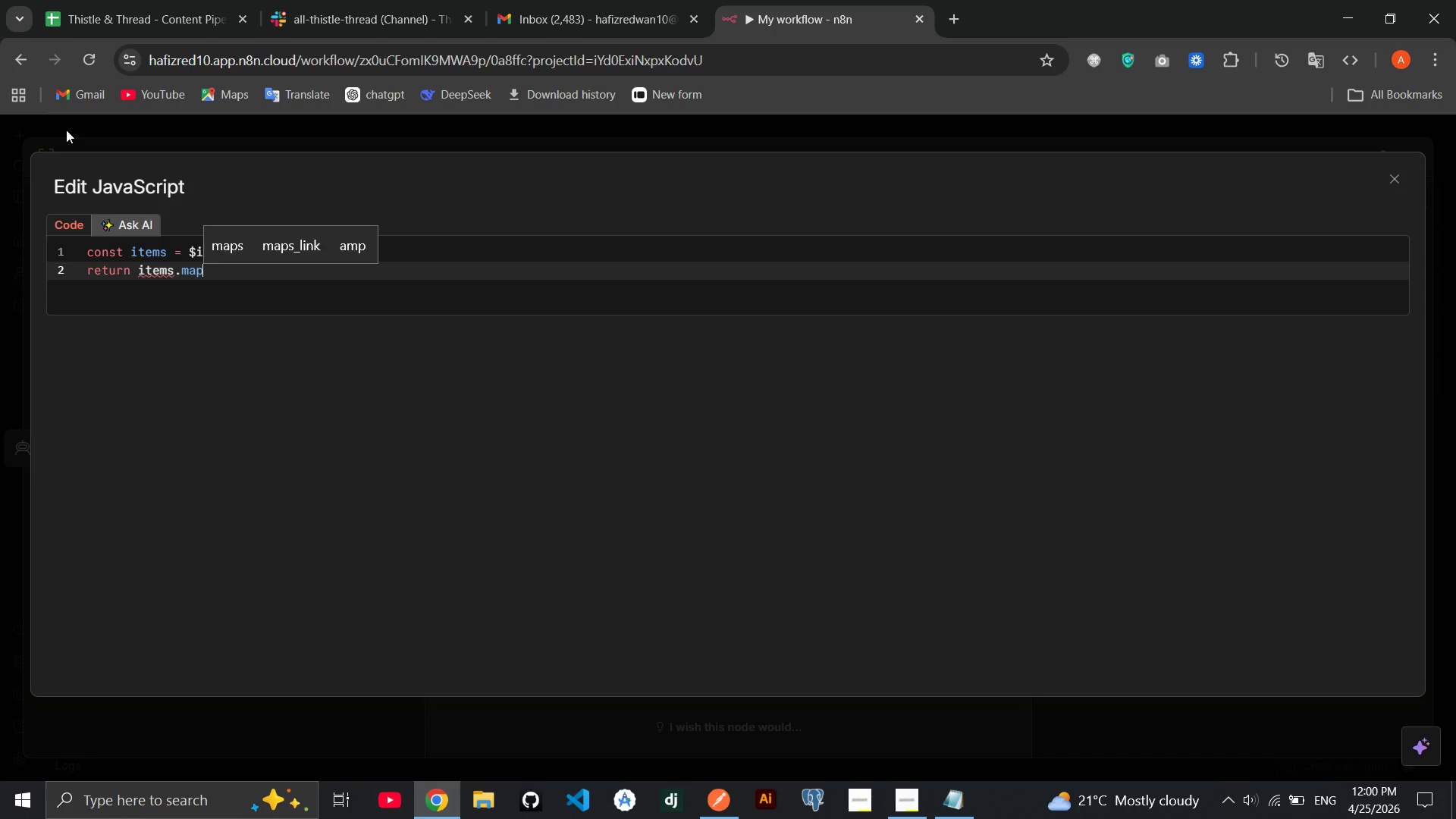 
key(Shift+9)
 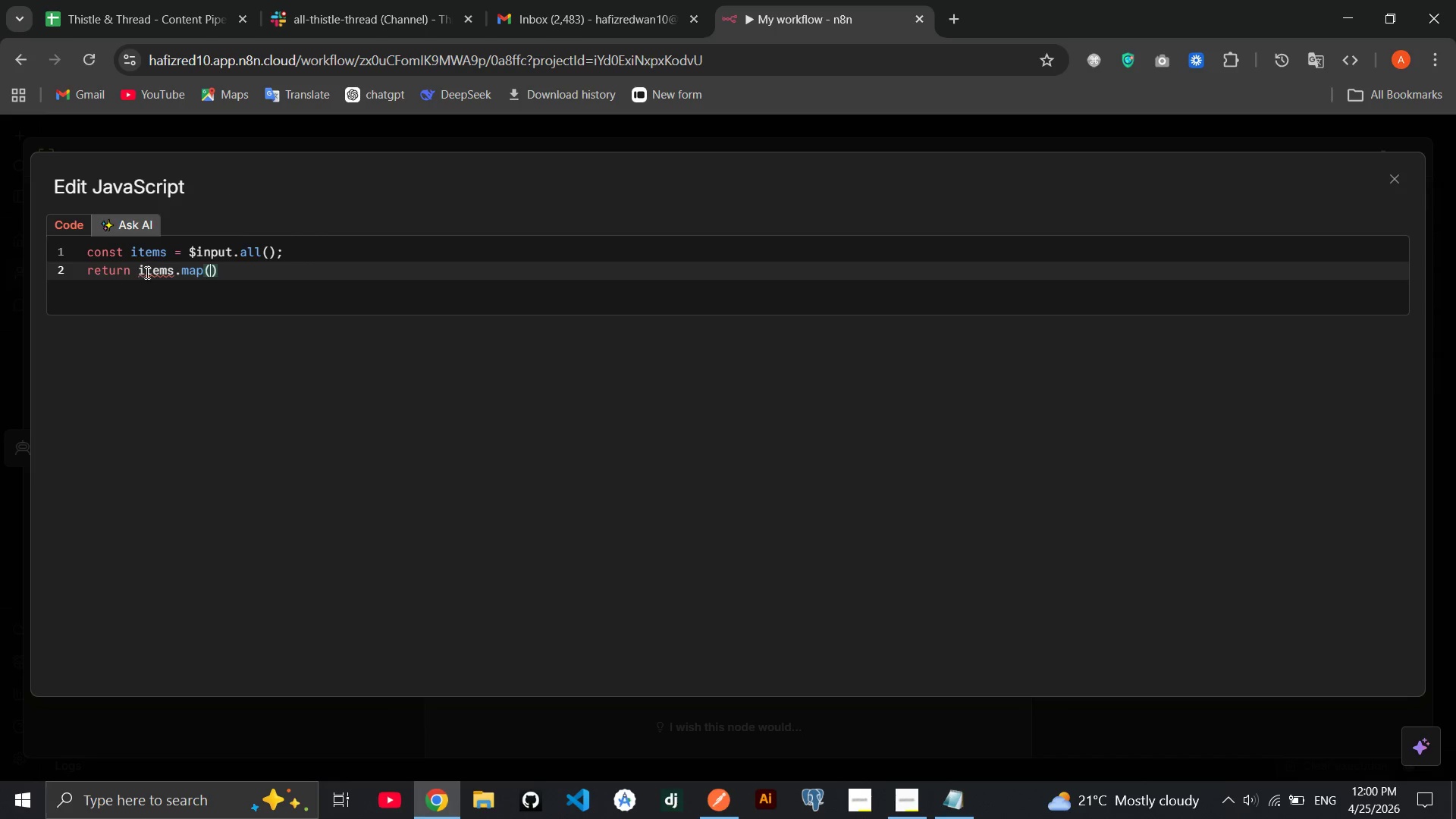 
wait(8.01)
 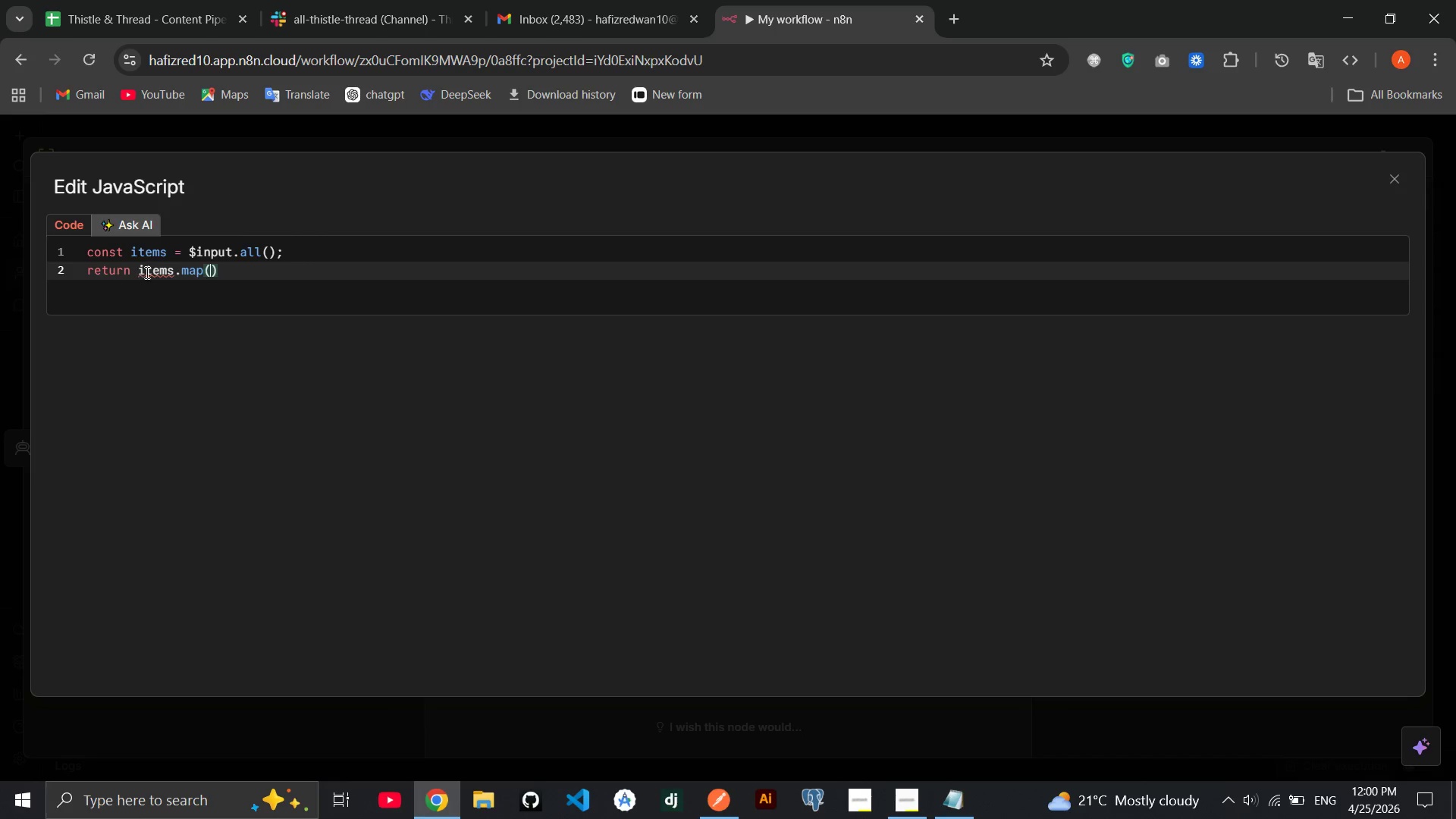 
left_click([289, 253])
 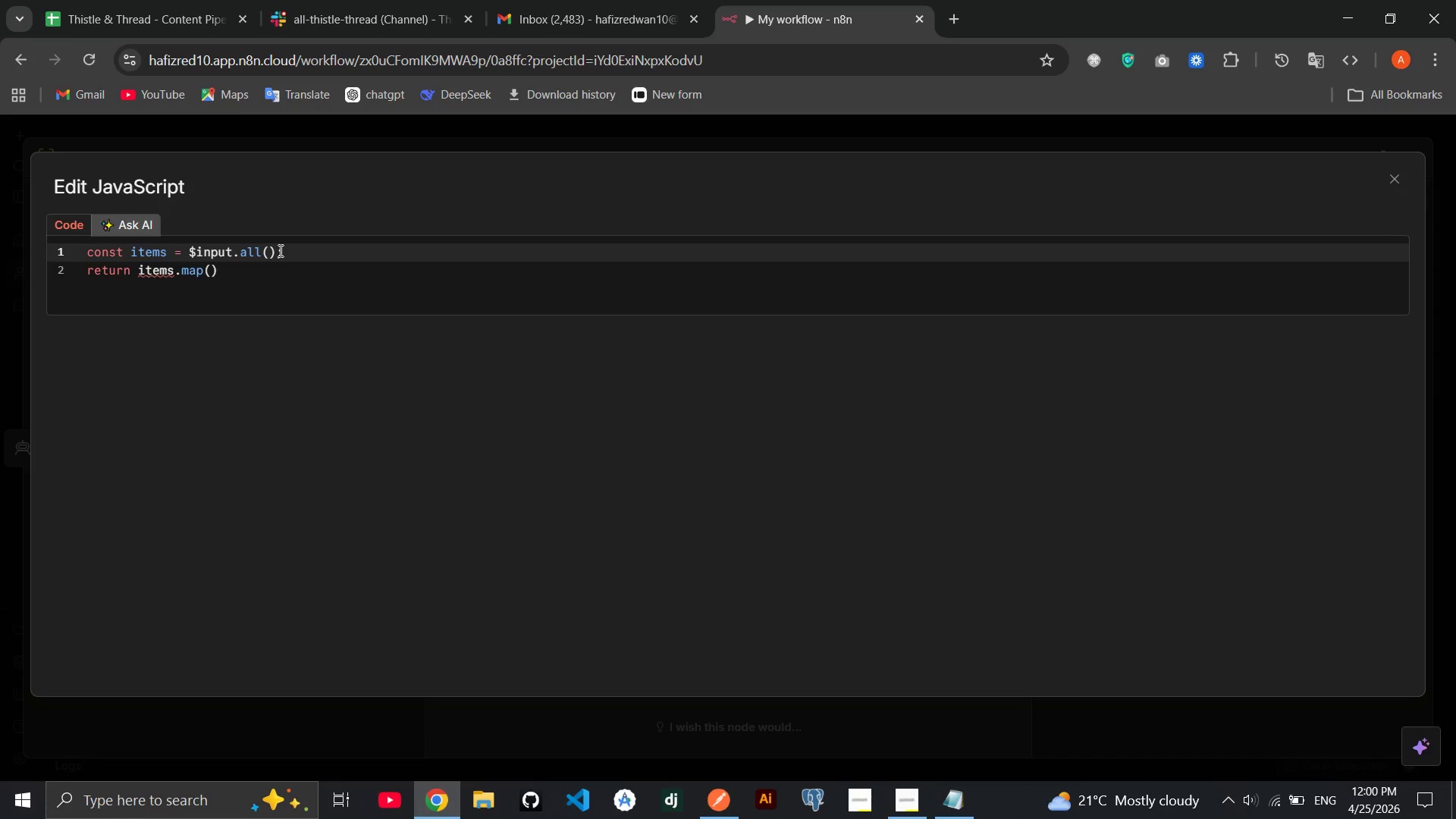 
left_click_drag(start_coordinate=[279, 250], to_coordinate=[190, 246])
 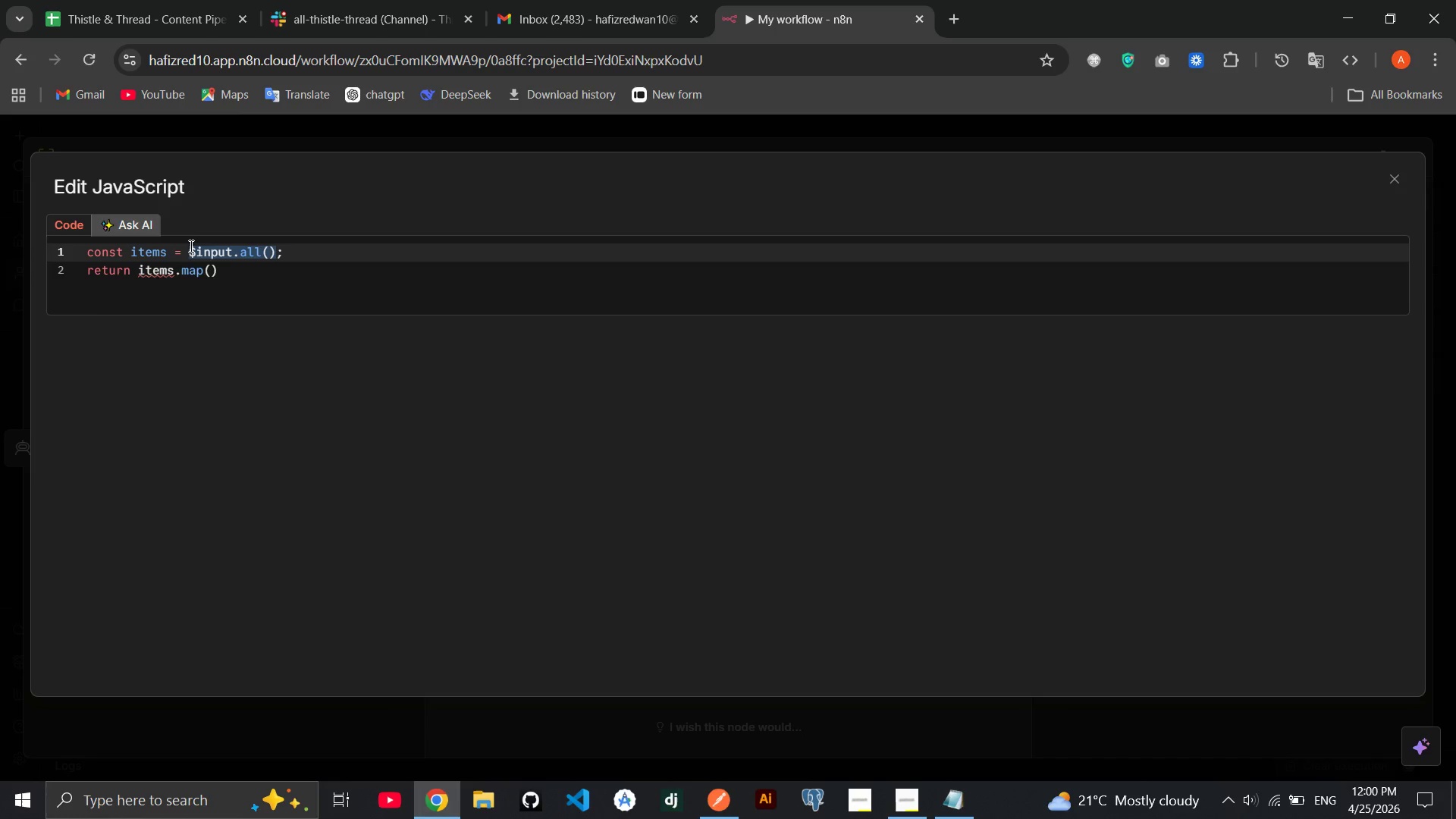 
key(Control+X)
 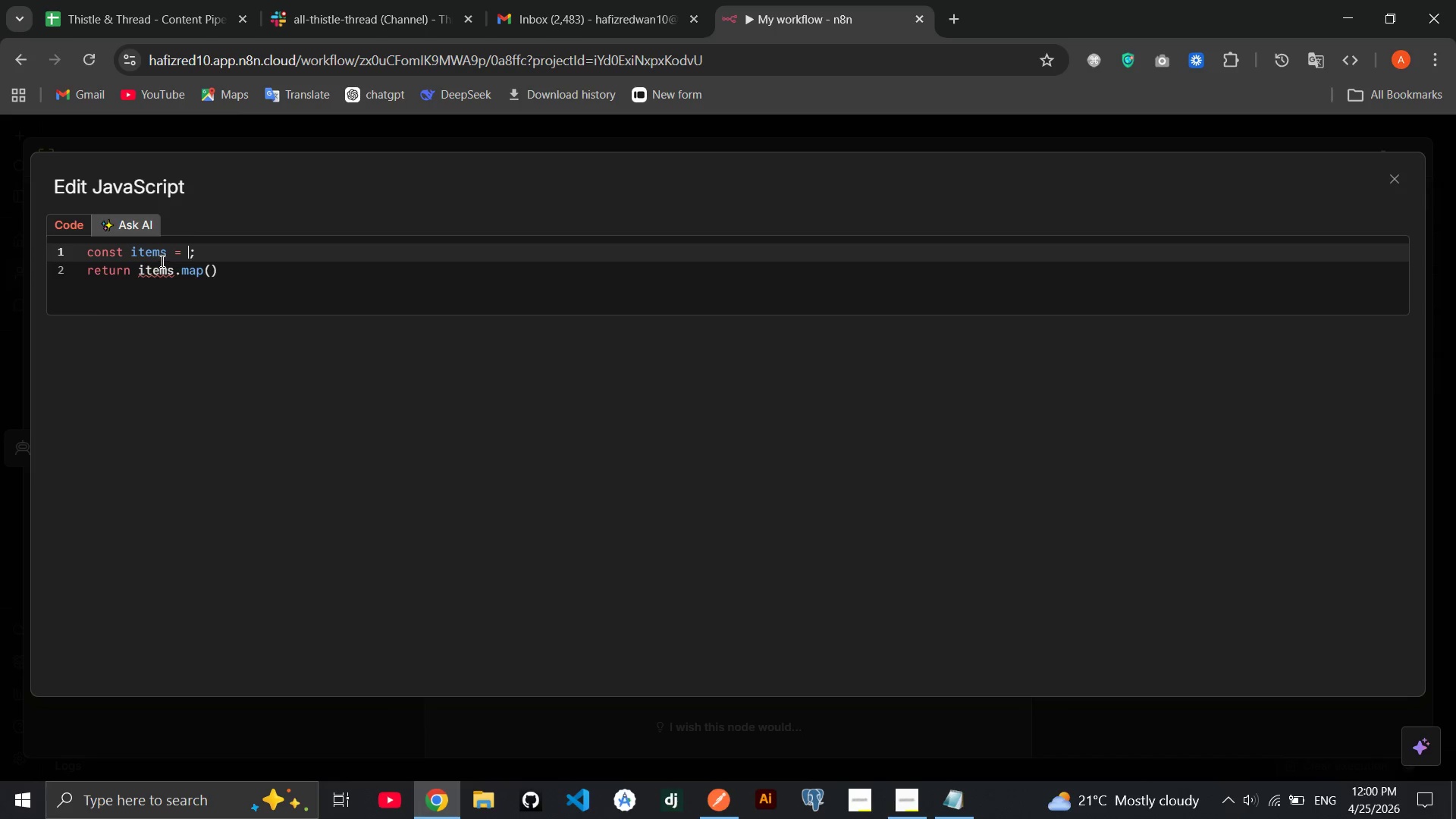 
double_click([161, 261])
 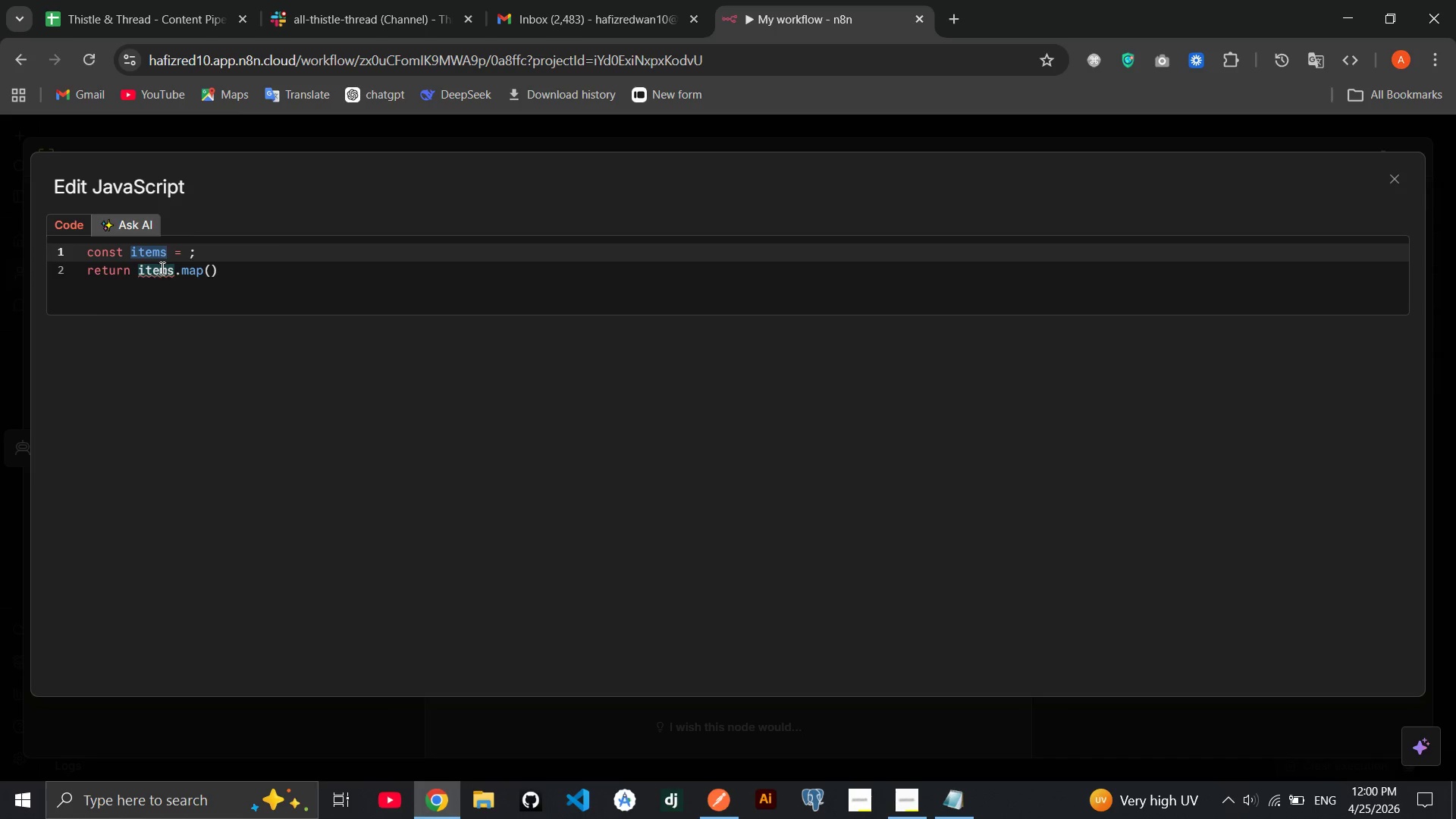 
double_click([161, 268])
 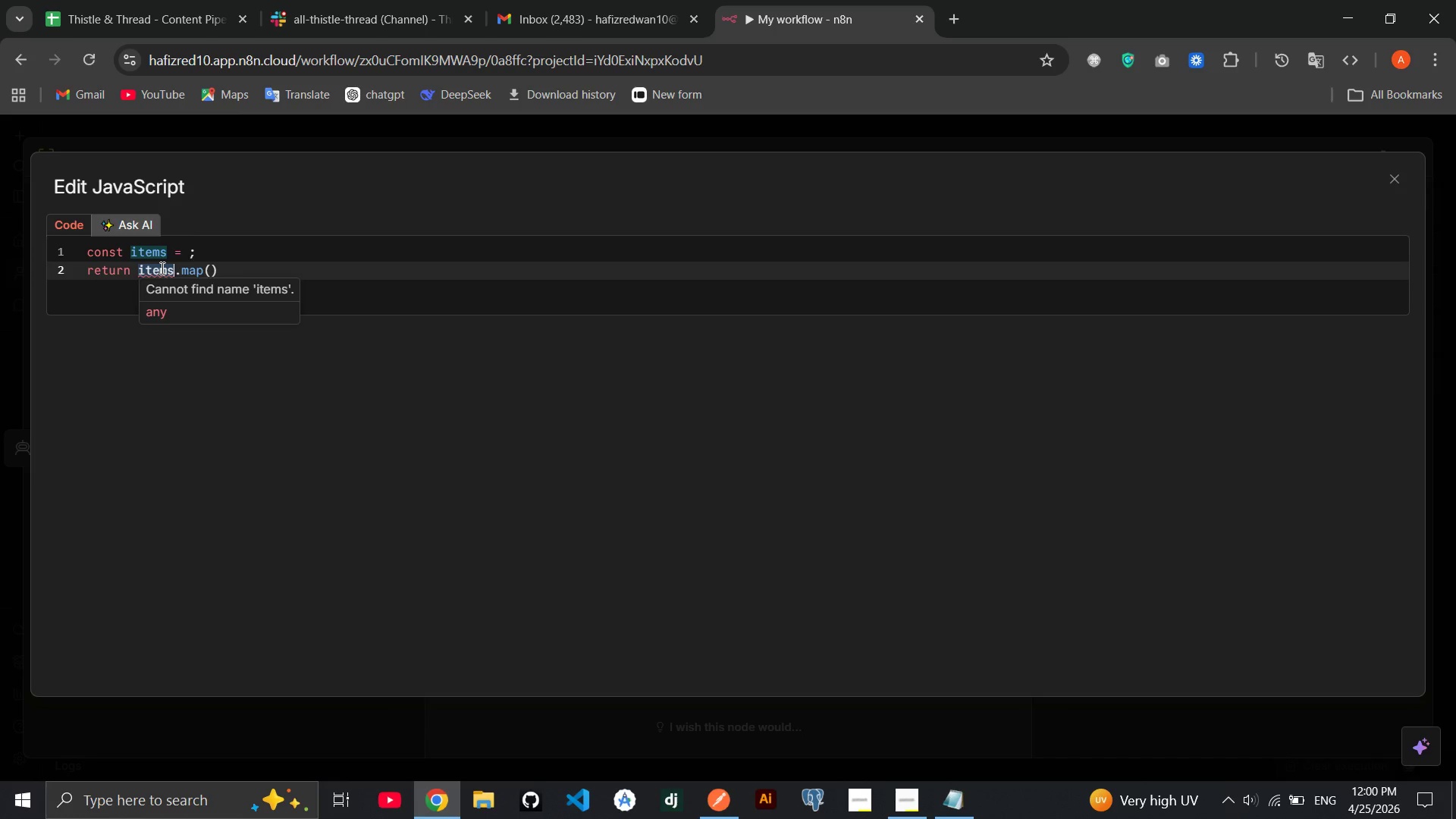 
key(Control+V)
 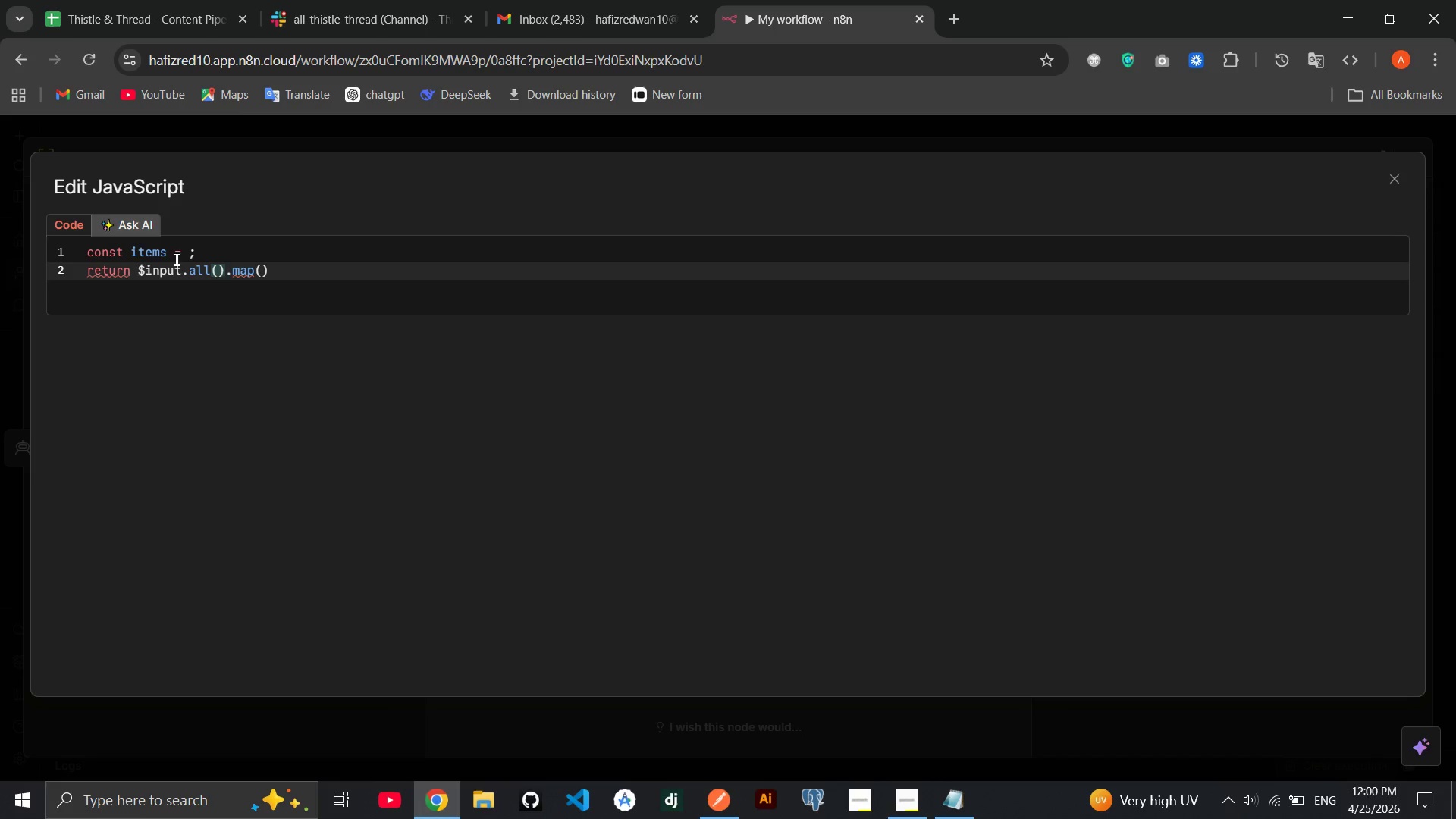 
left_click([177, 256])
 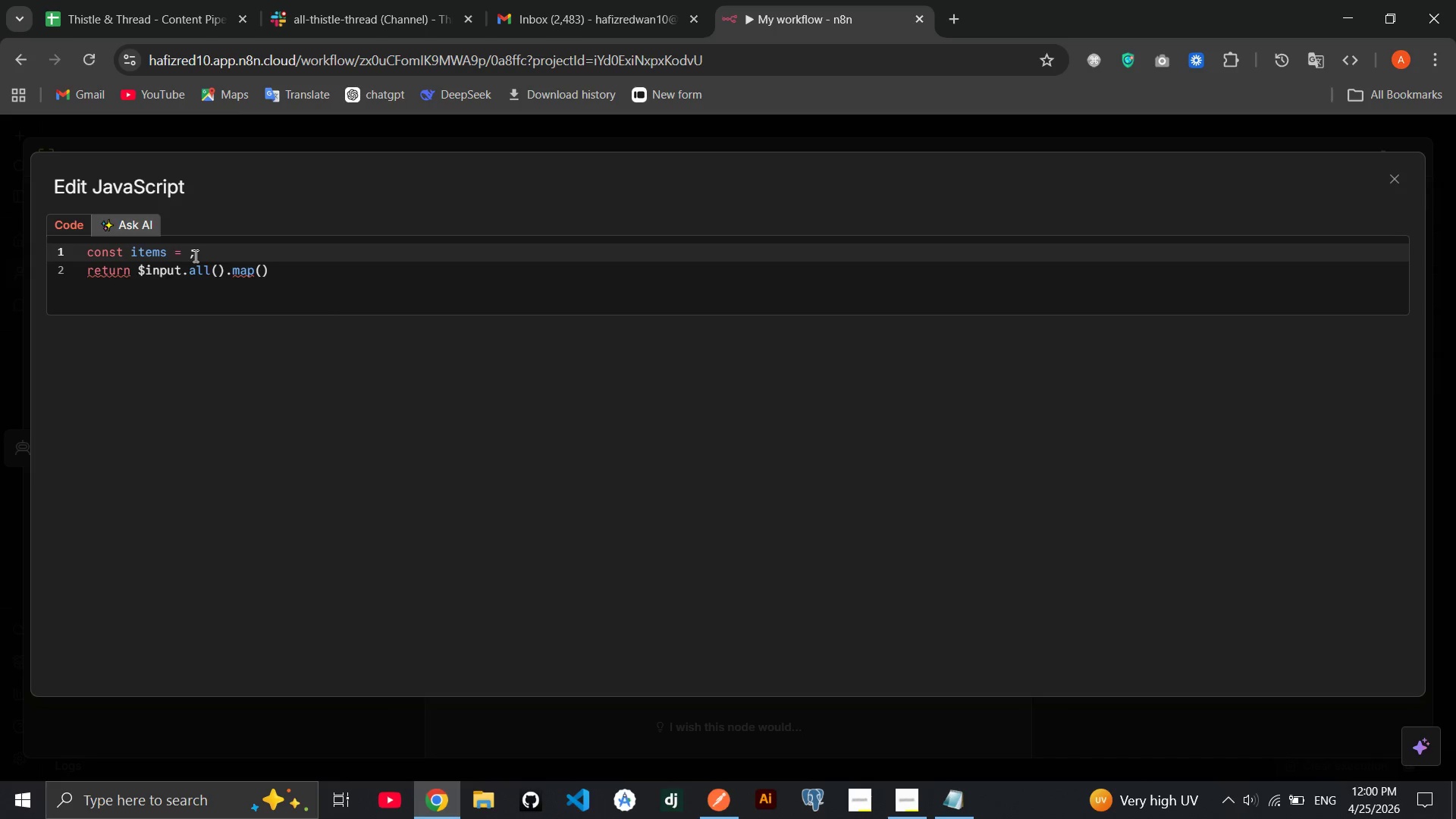 
double_click([194, 256])
 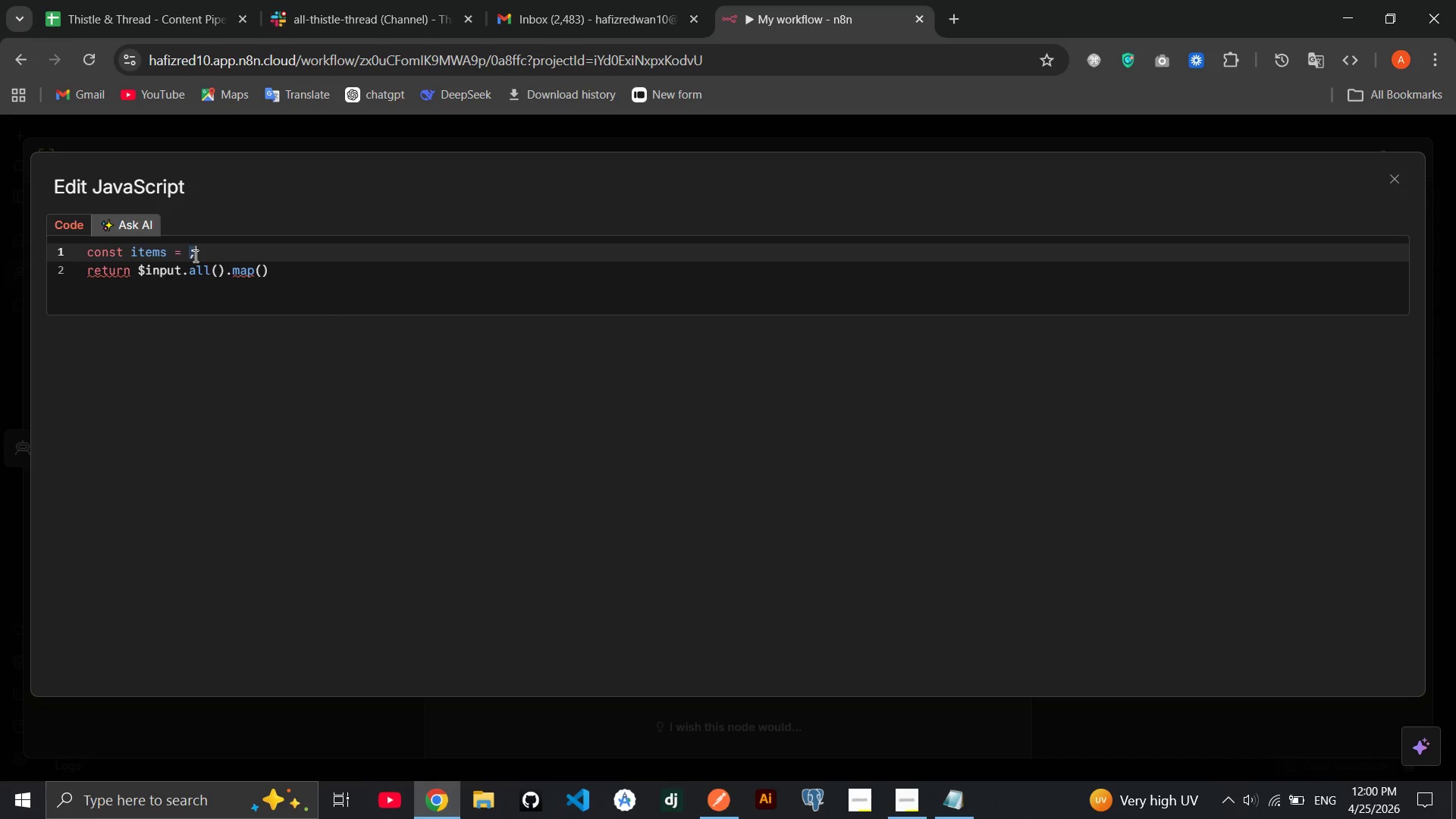 
triple_click([194, 256])
 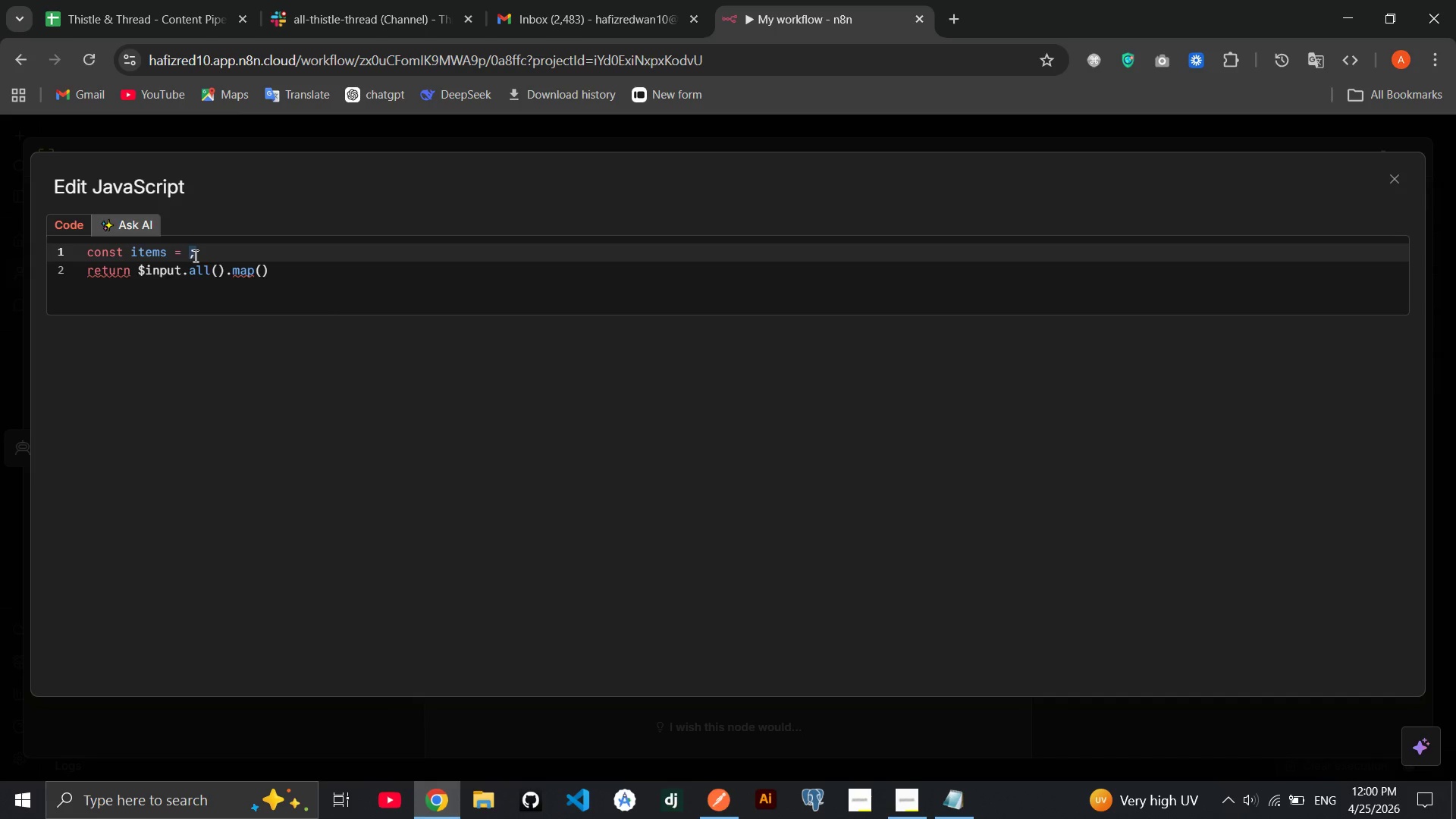 
triple_click([194, 256])
 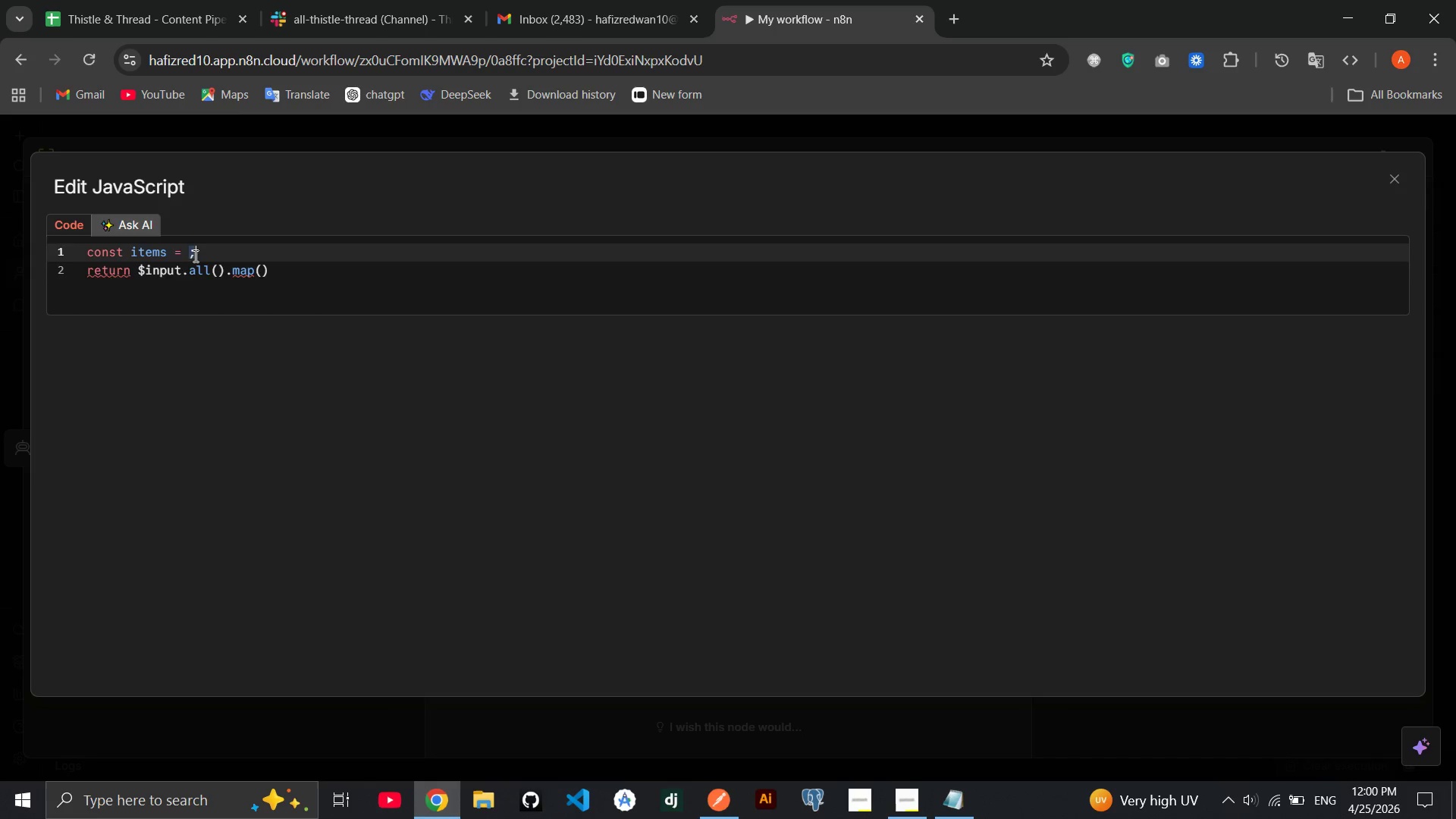 
triple_click([194, 256])
 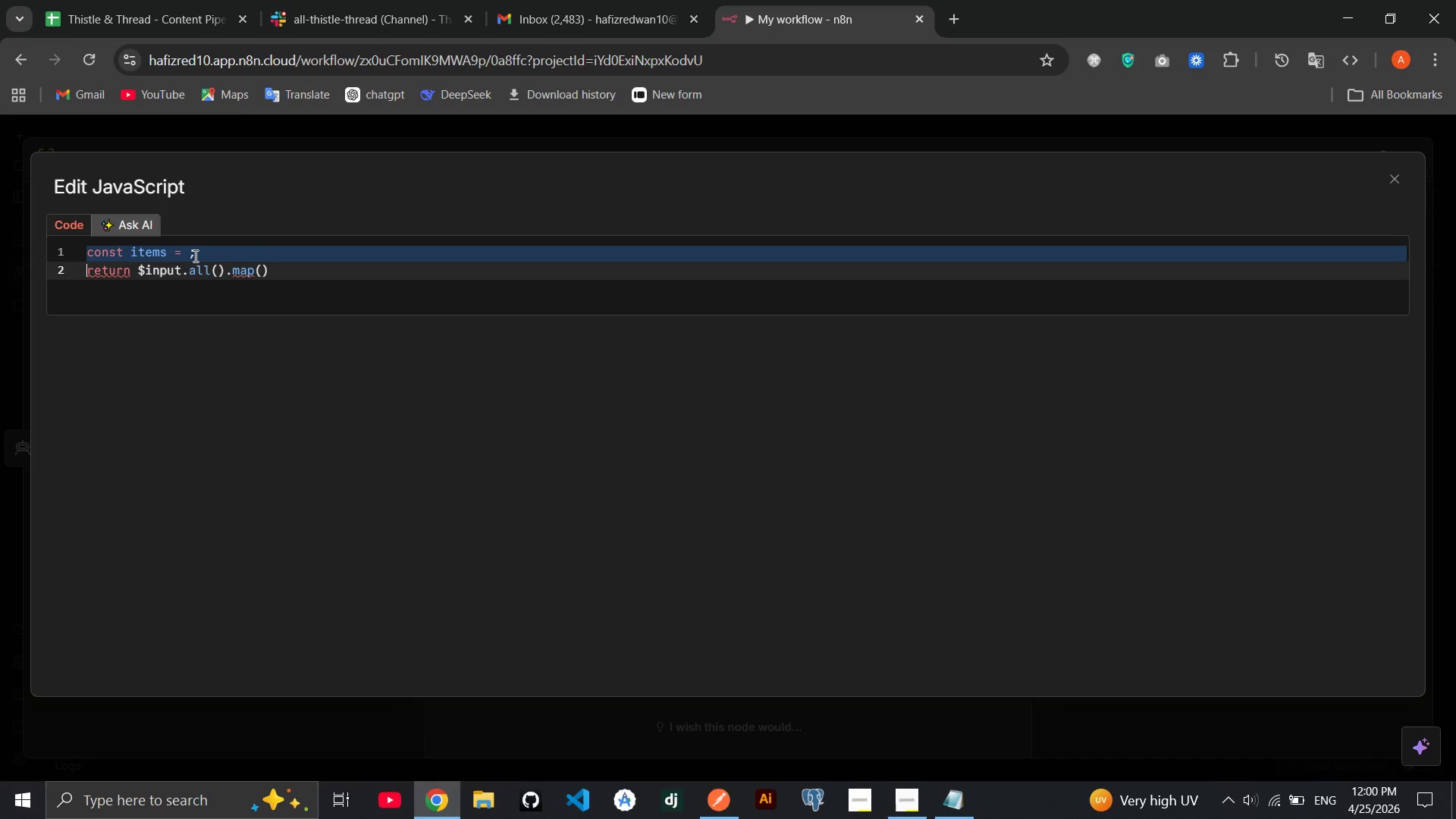 
triple_click([194, 256])
 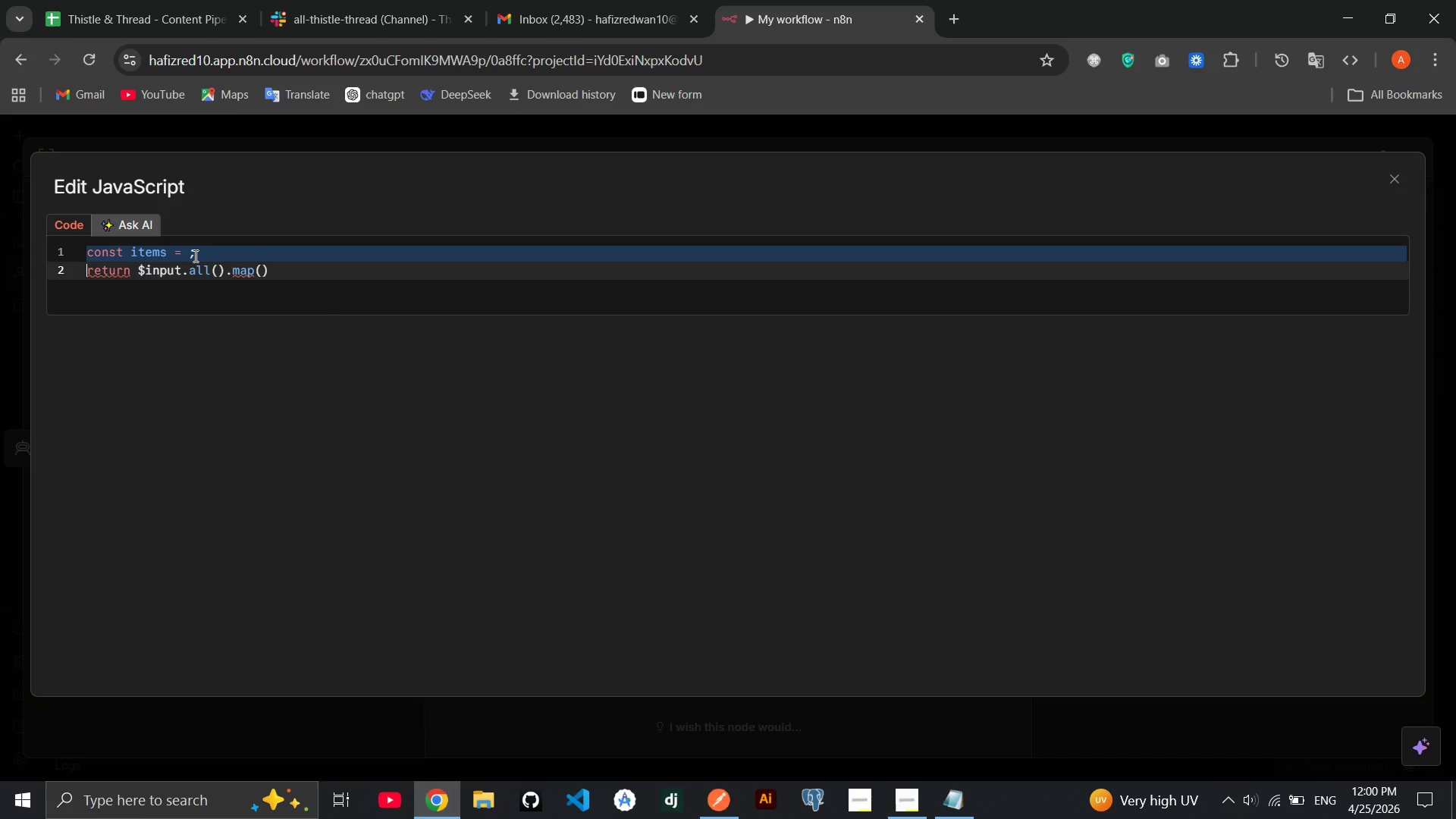 
triple_click([194, 256])
 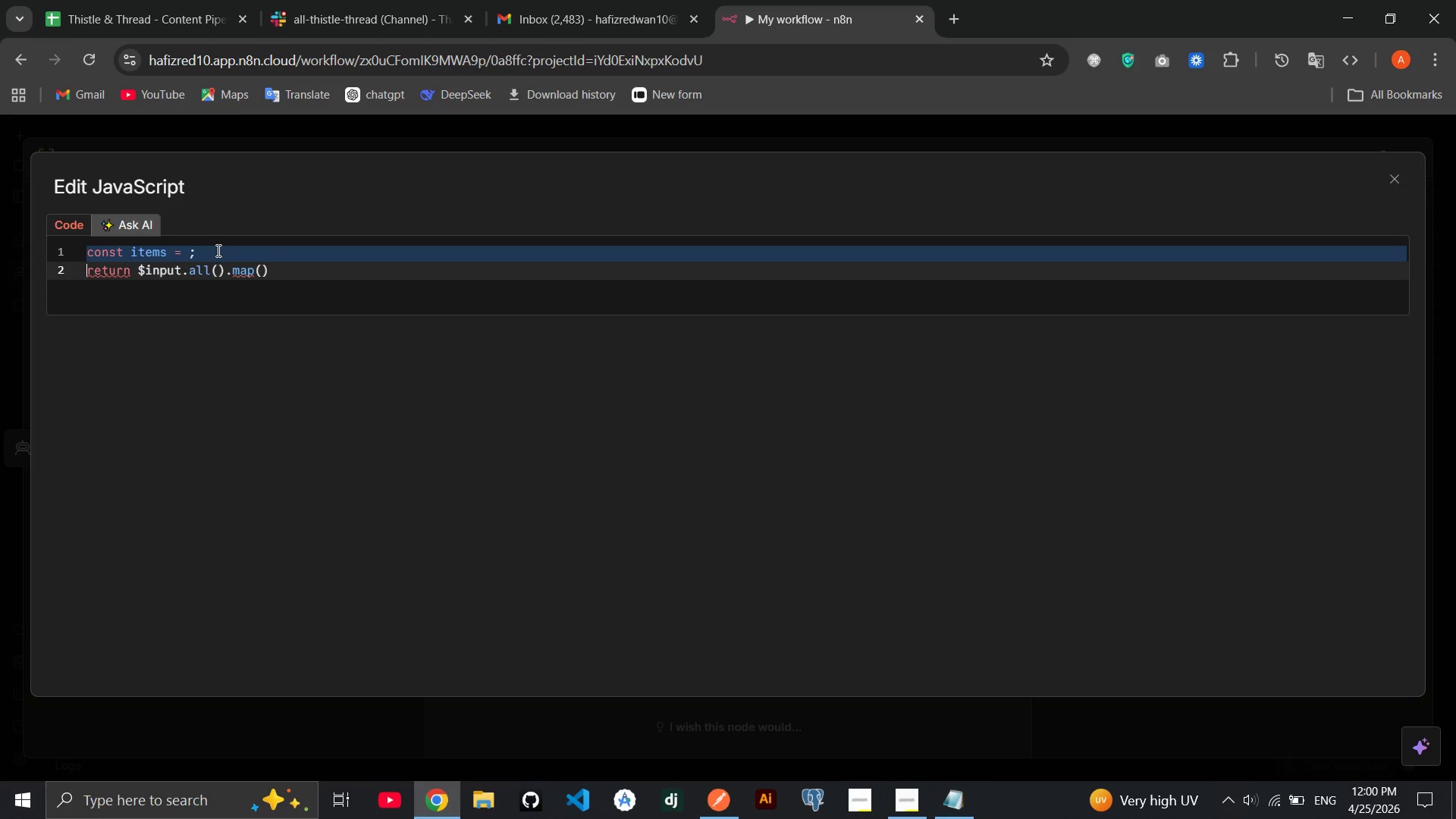 
key(Backspace)
 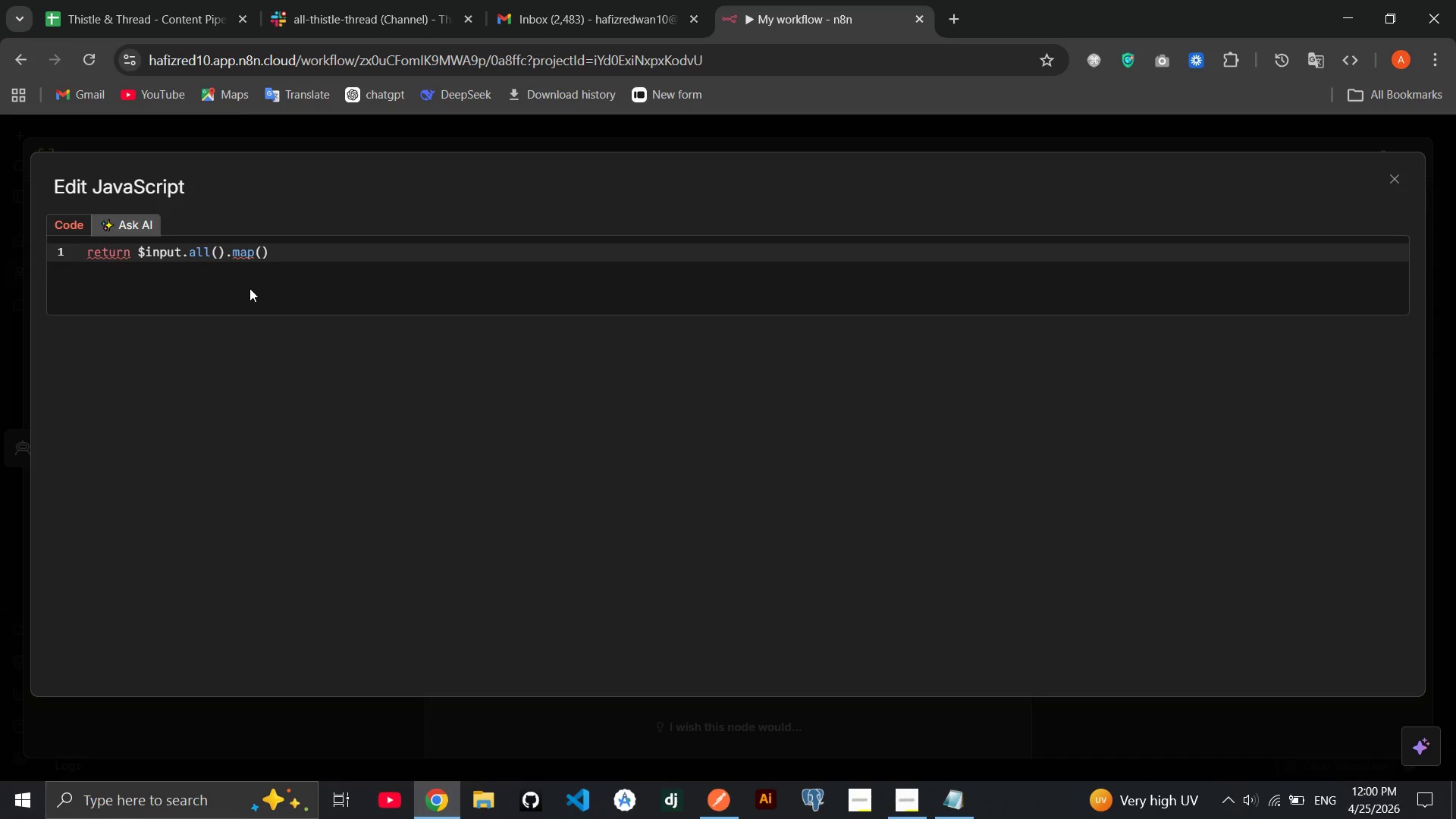 
wait(6.38)
 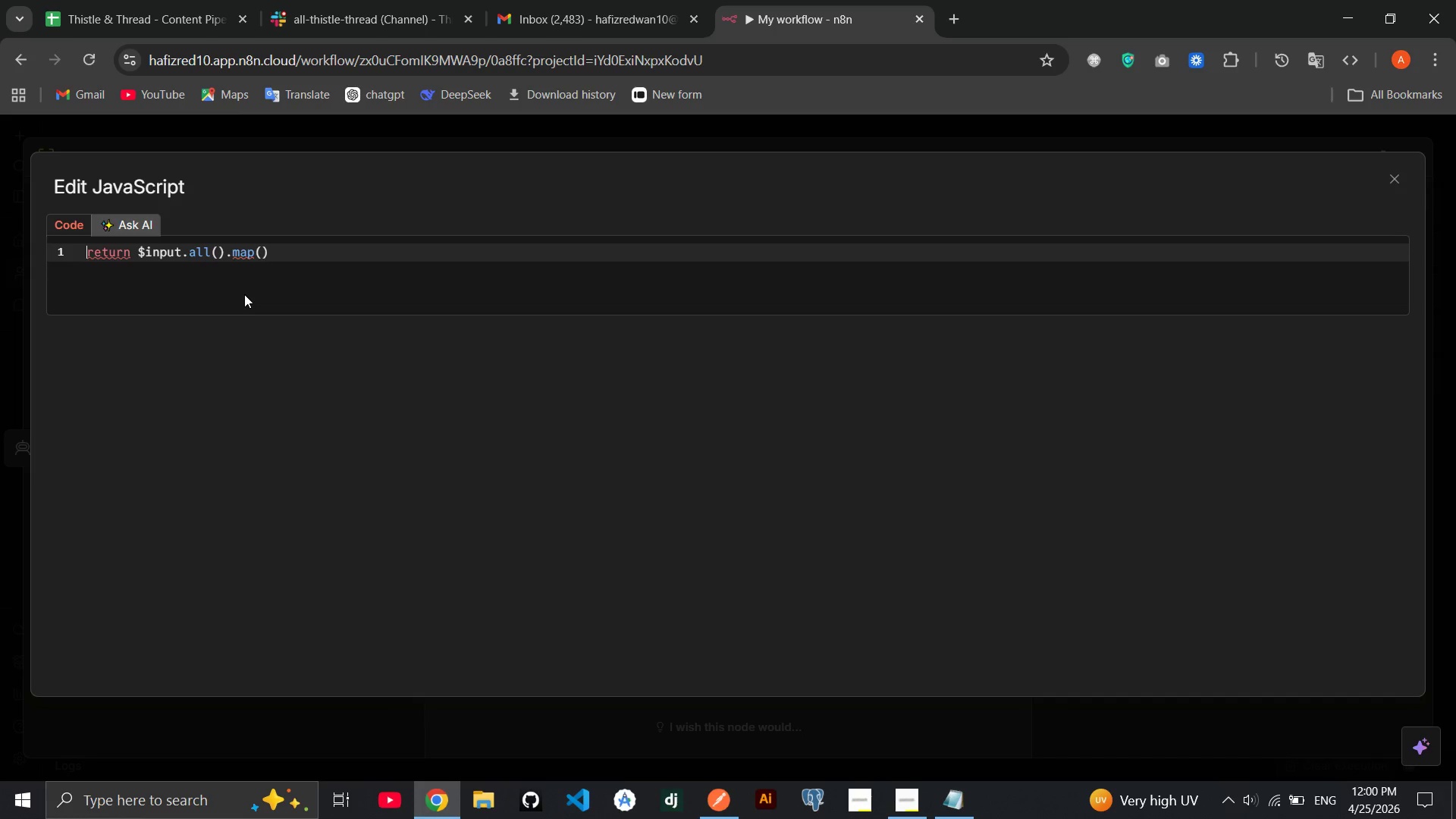 
left_click([264, 254])
 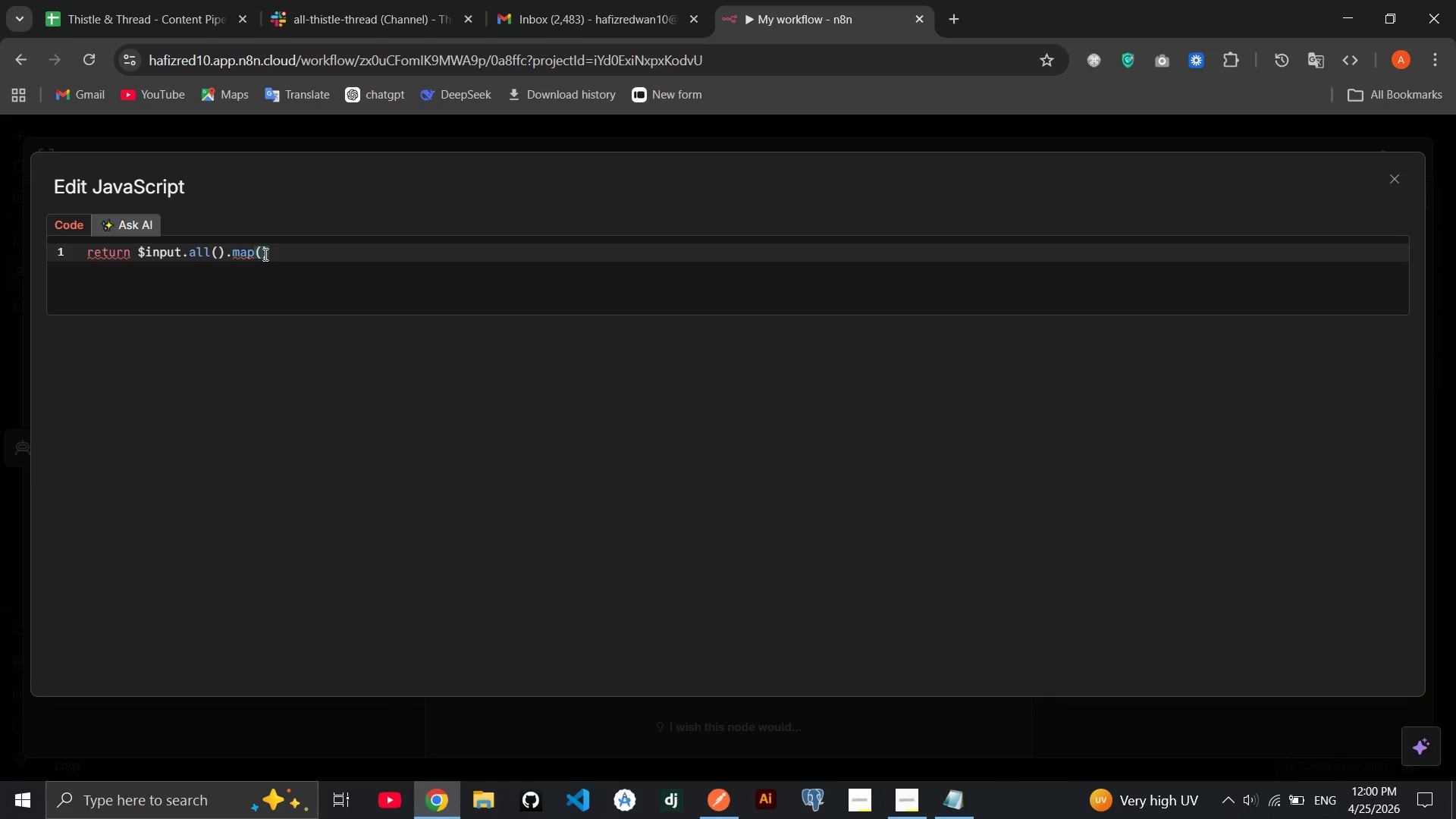 
type(item => )
 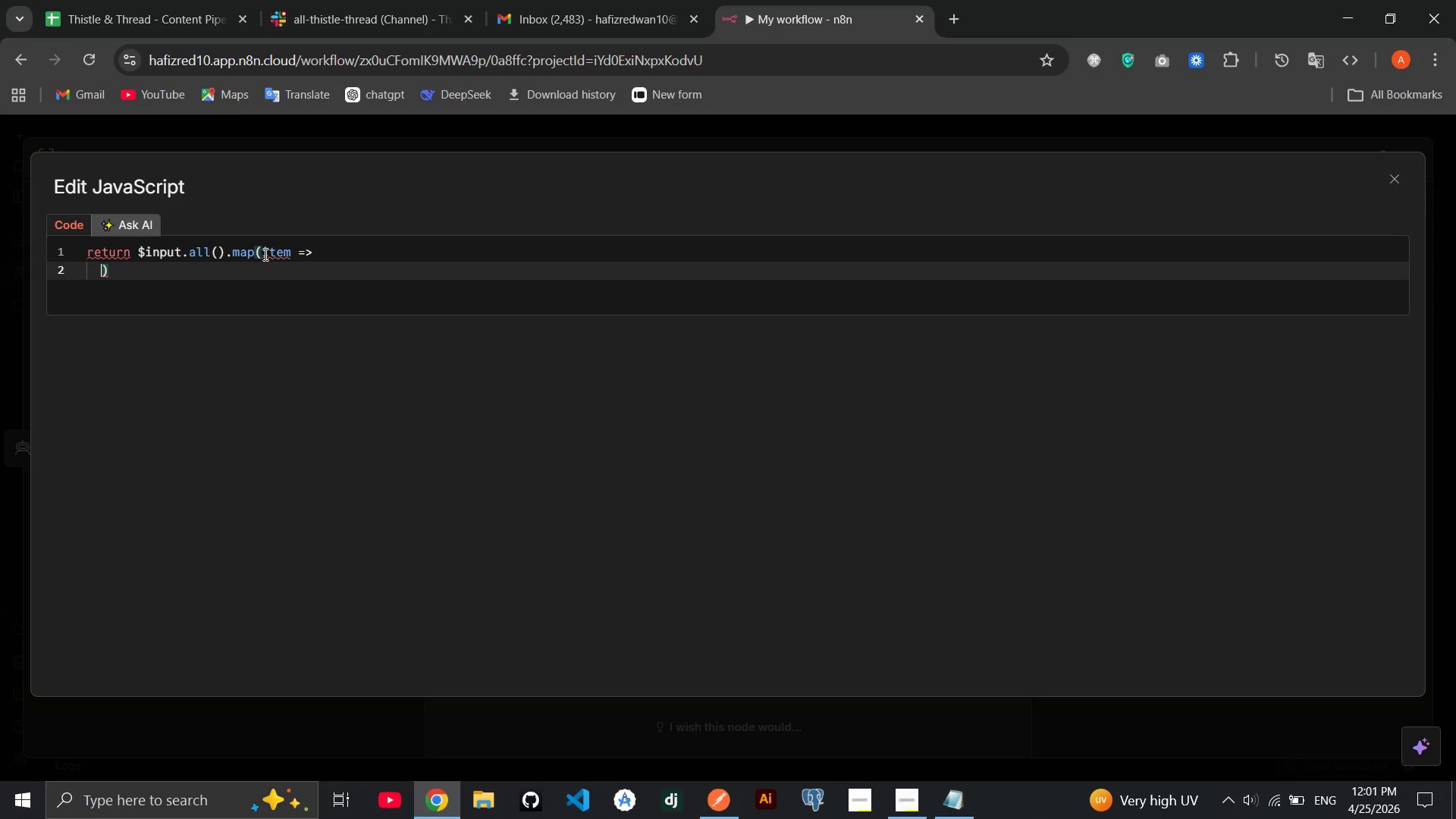 
 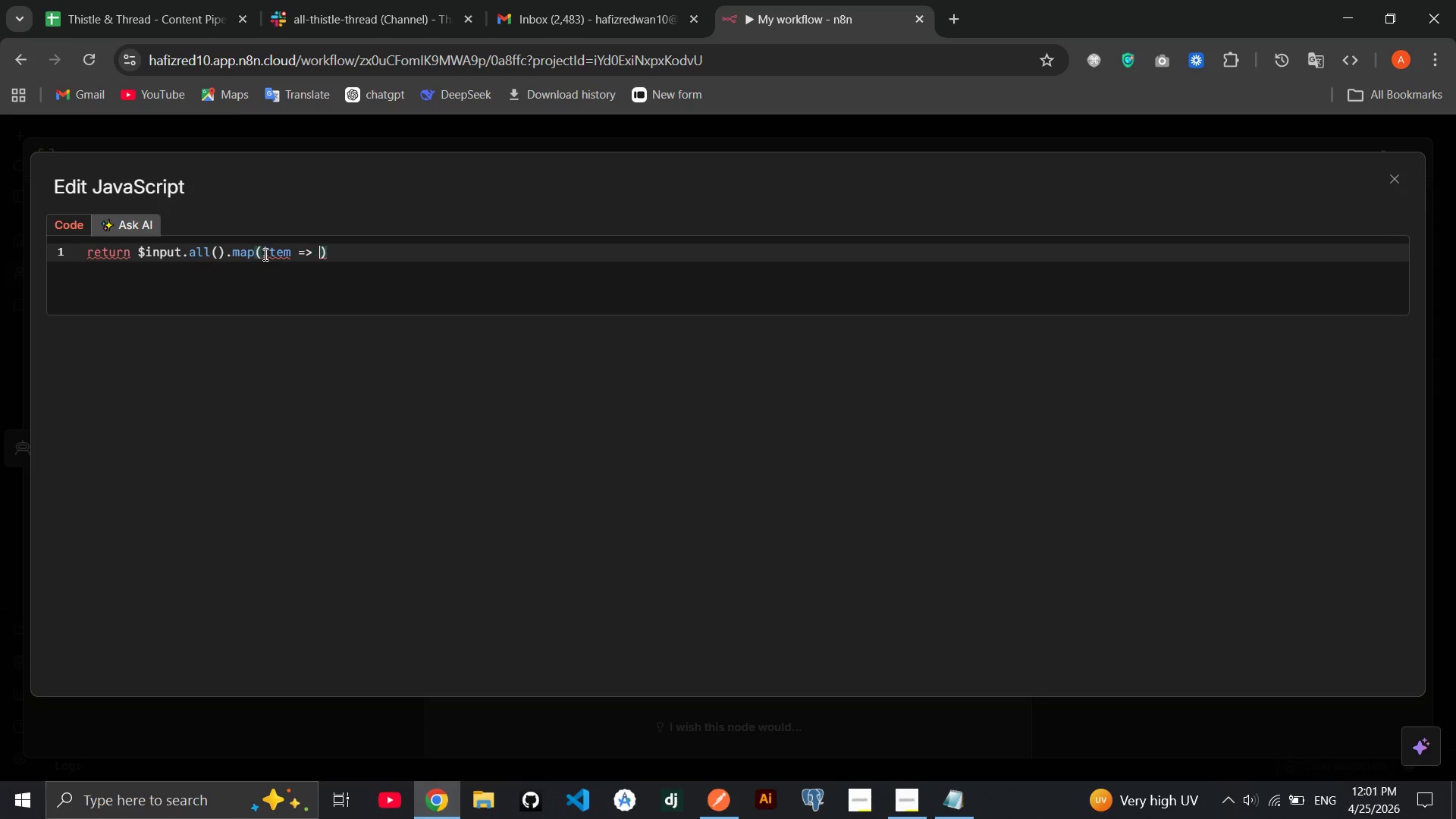 
key(Enter)
 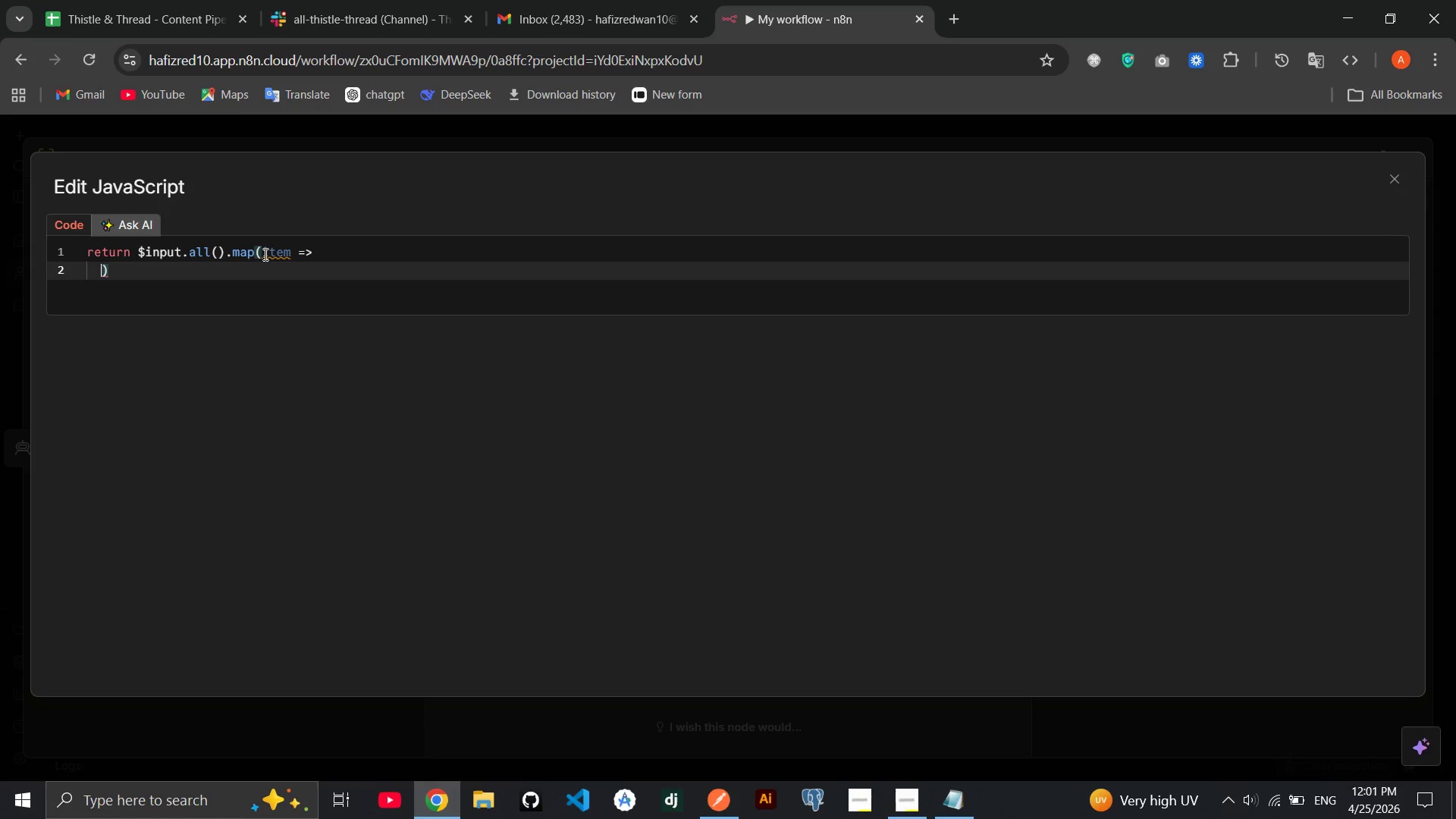 
hold_key(key=Enter, duration=0.5)
 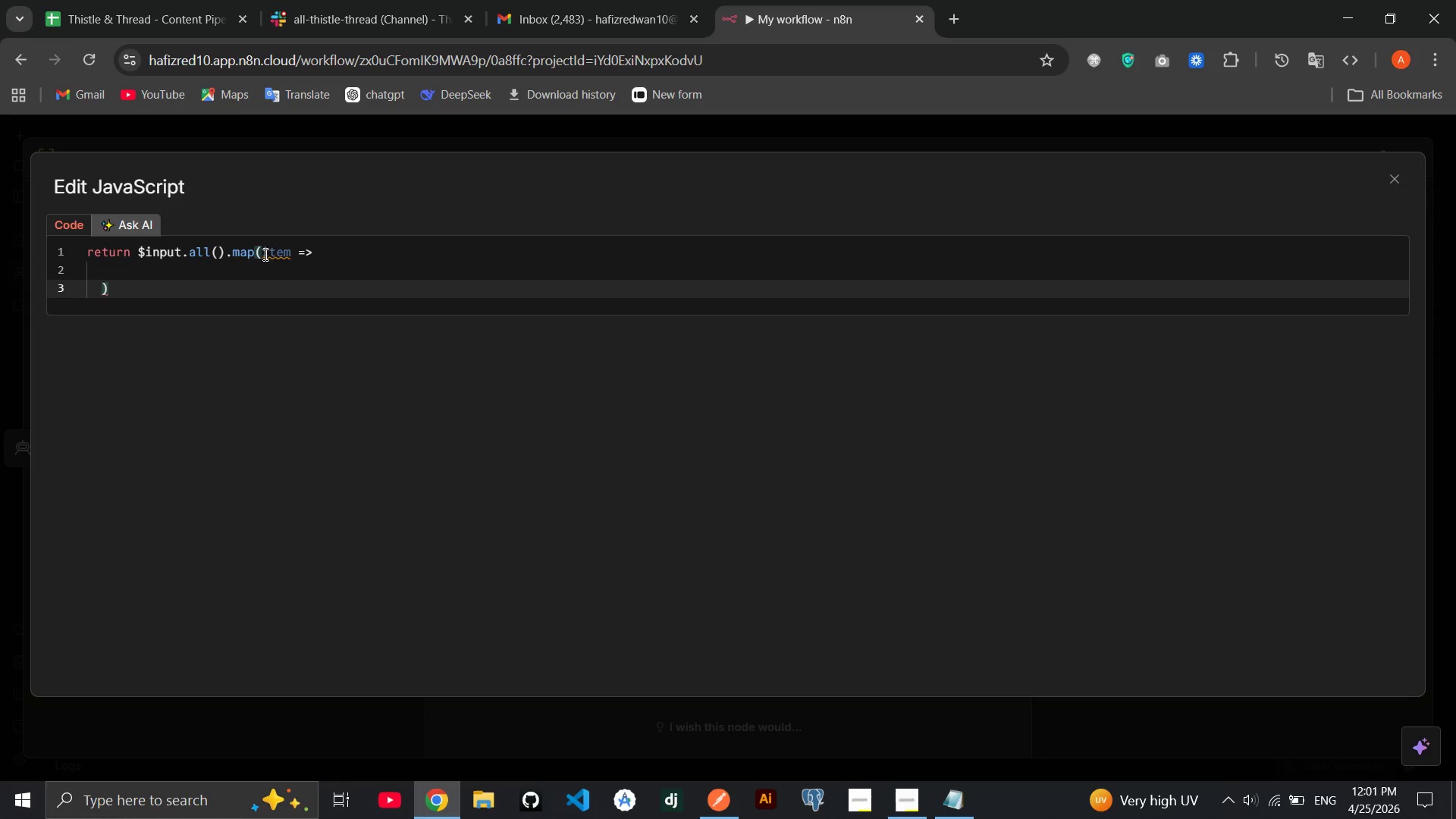 
key(Enter)
 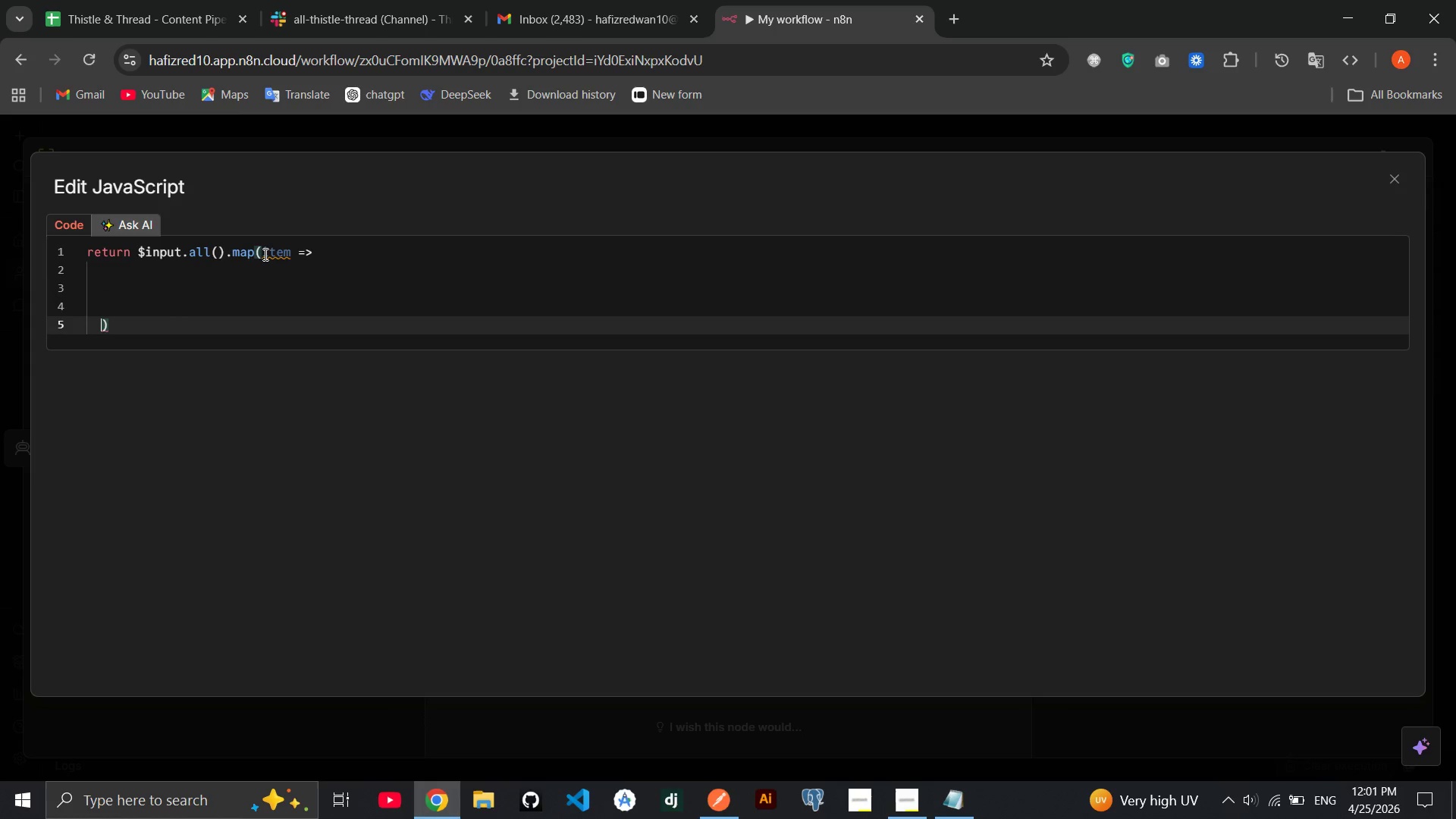 
key(Enter)
 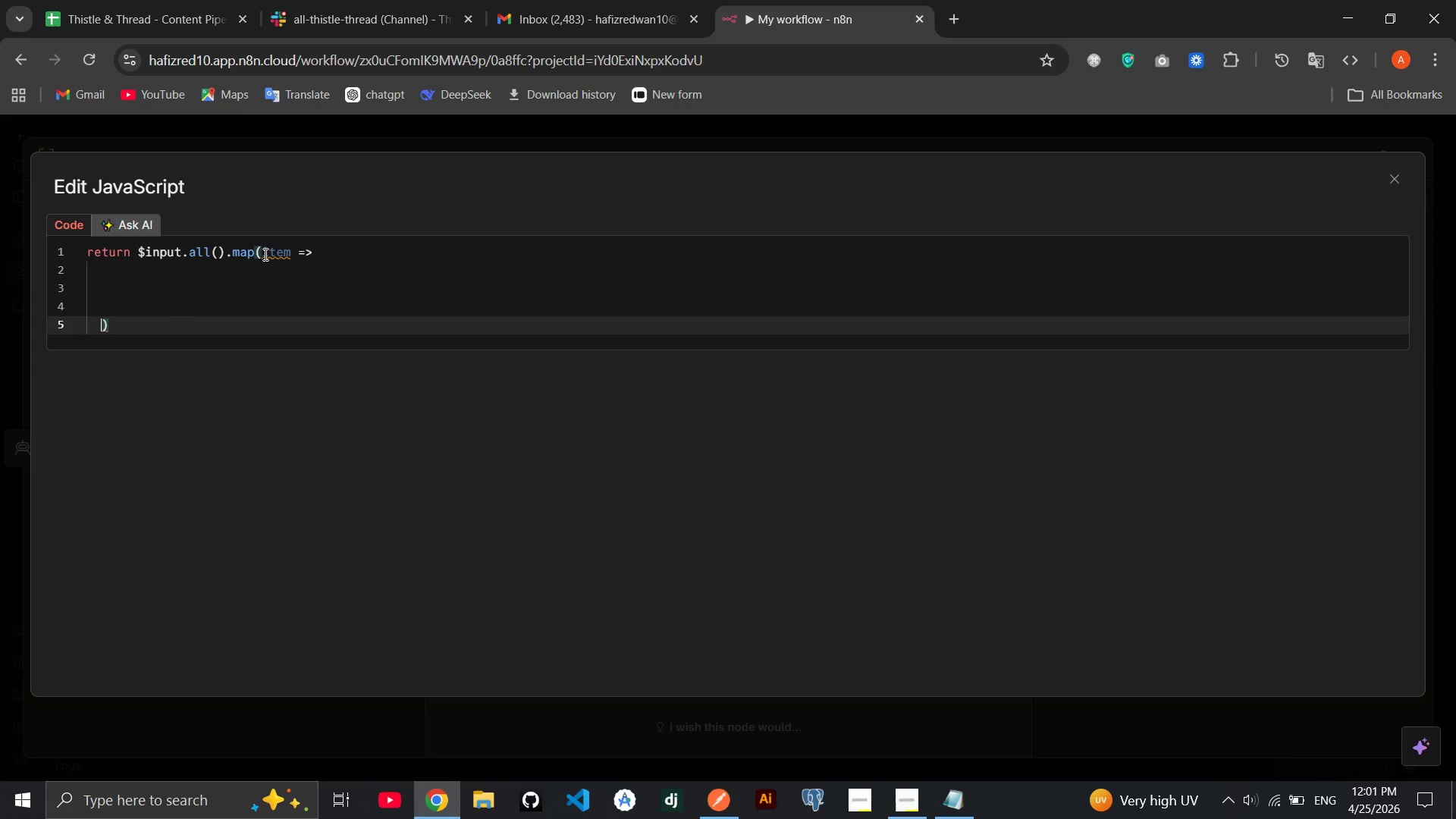 
key(Enter)
 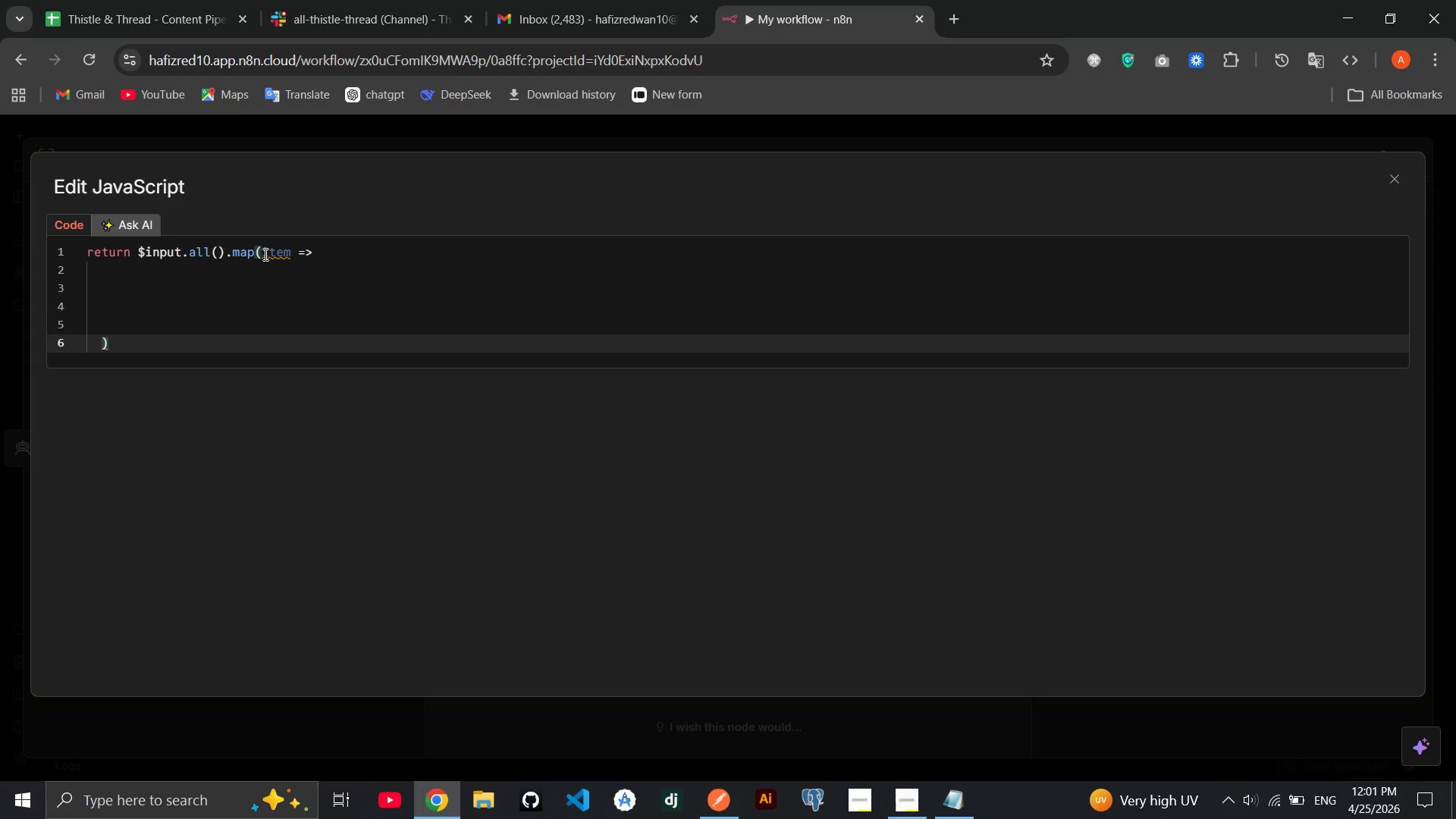 
key(ArrowUp)
 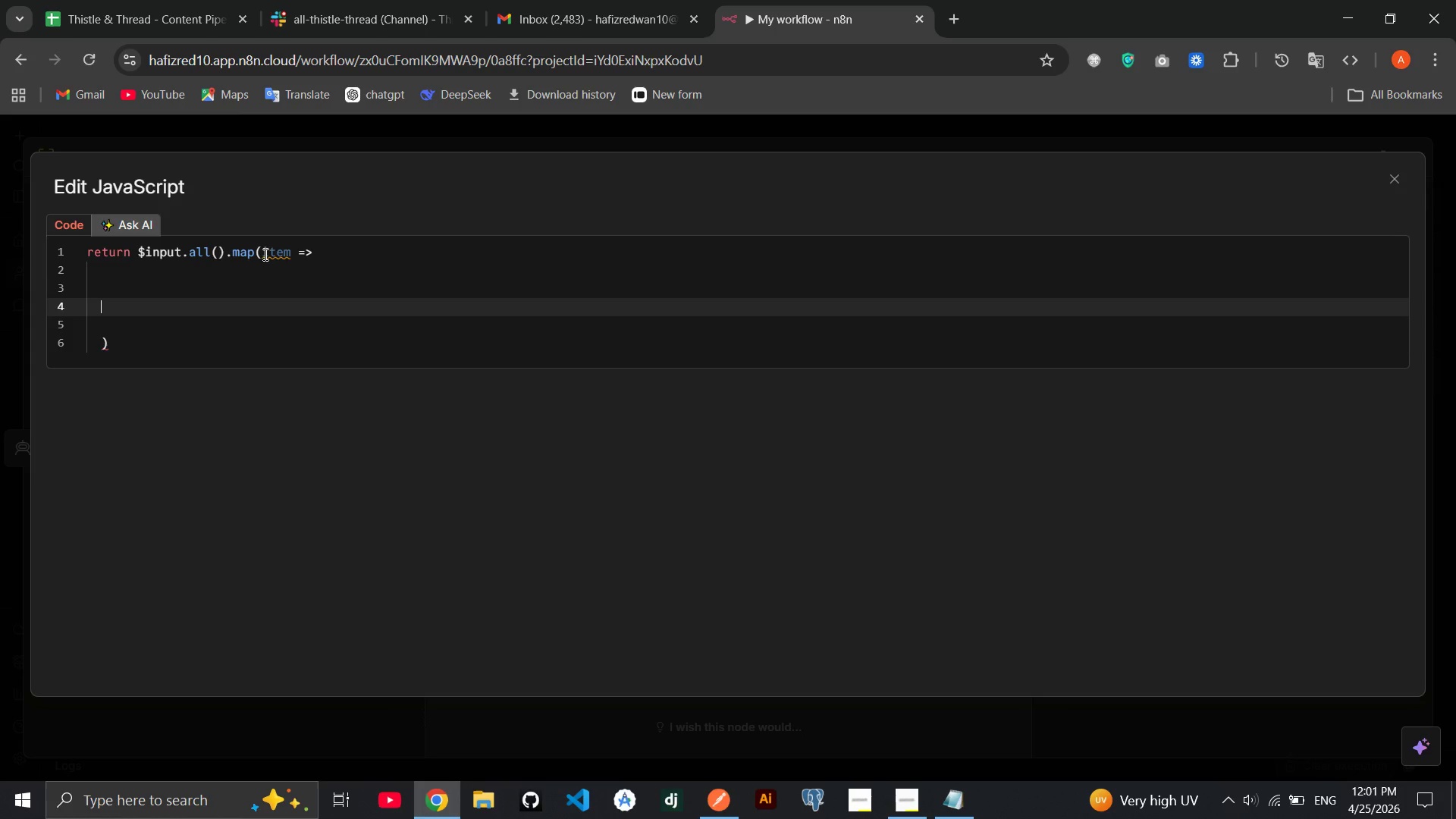 
key(ArrowUp)
 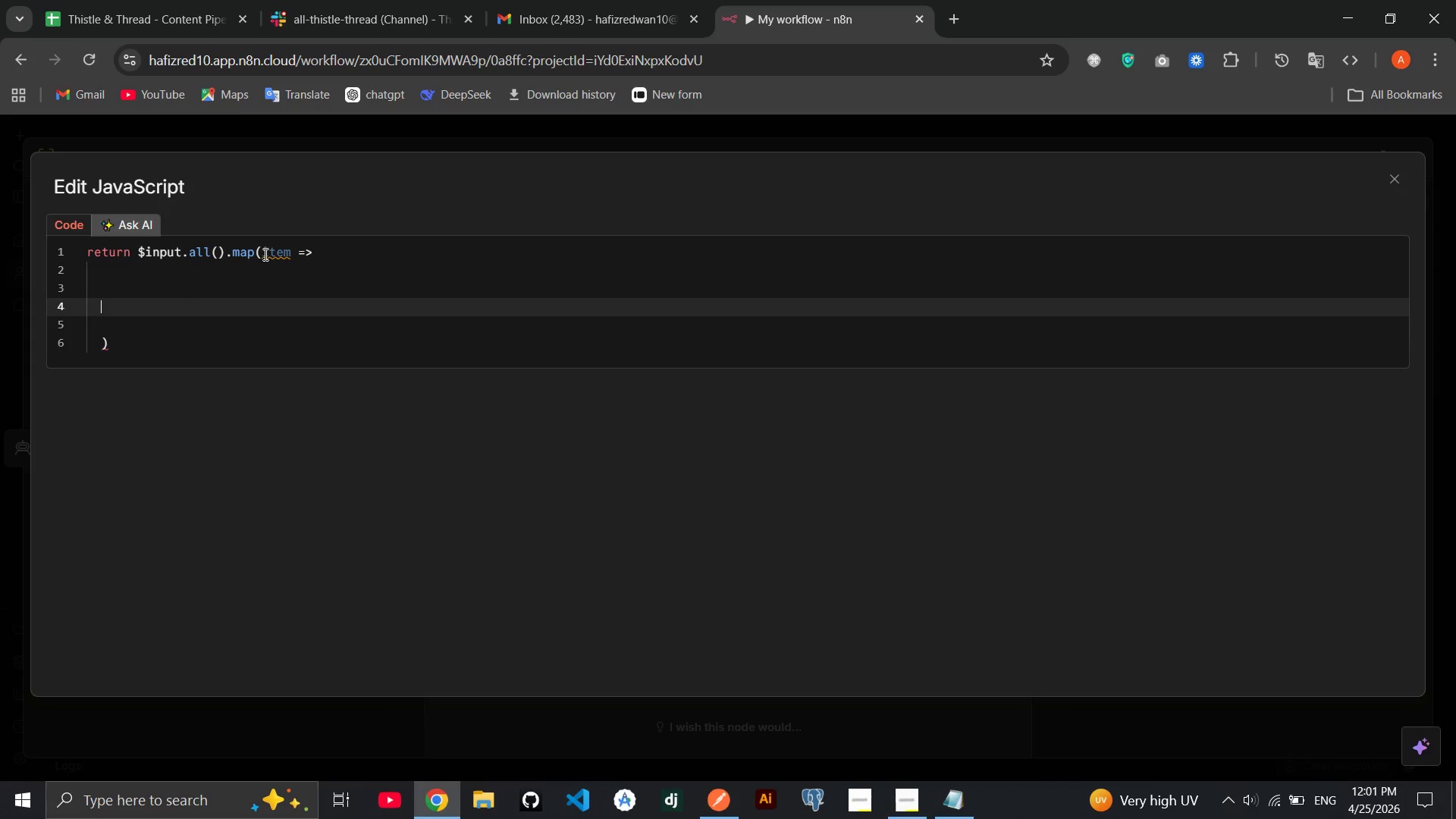 
key(ArrowUp)
 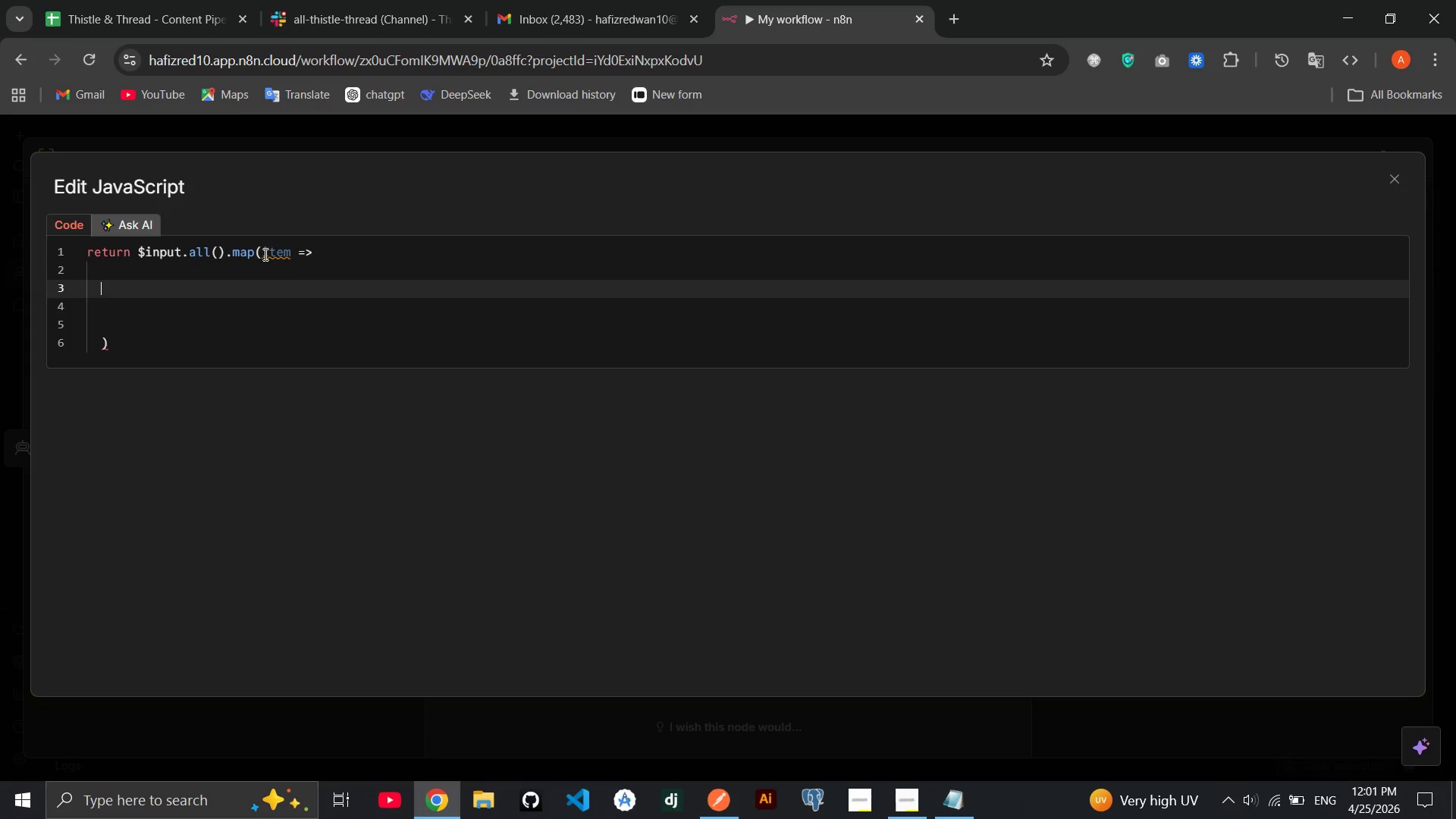 
key(ArrowUp)
 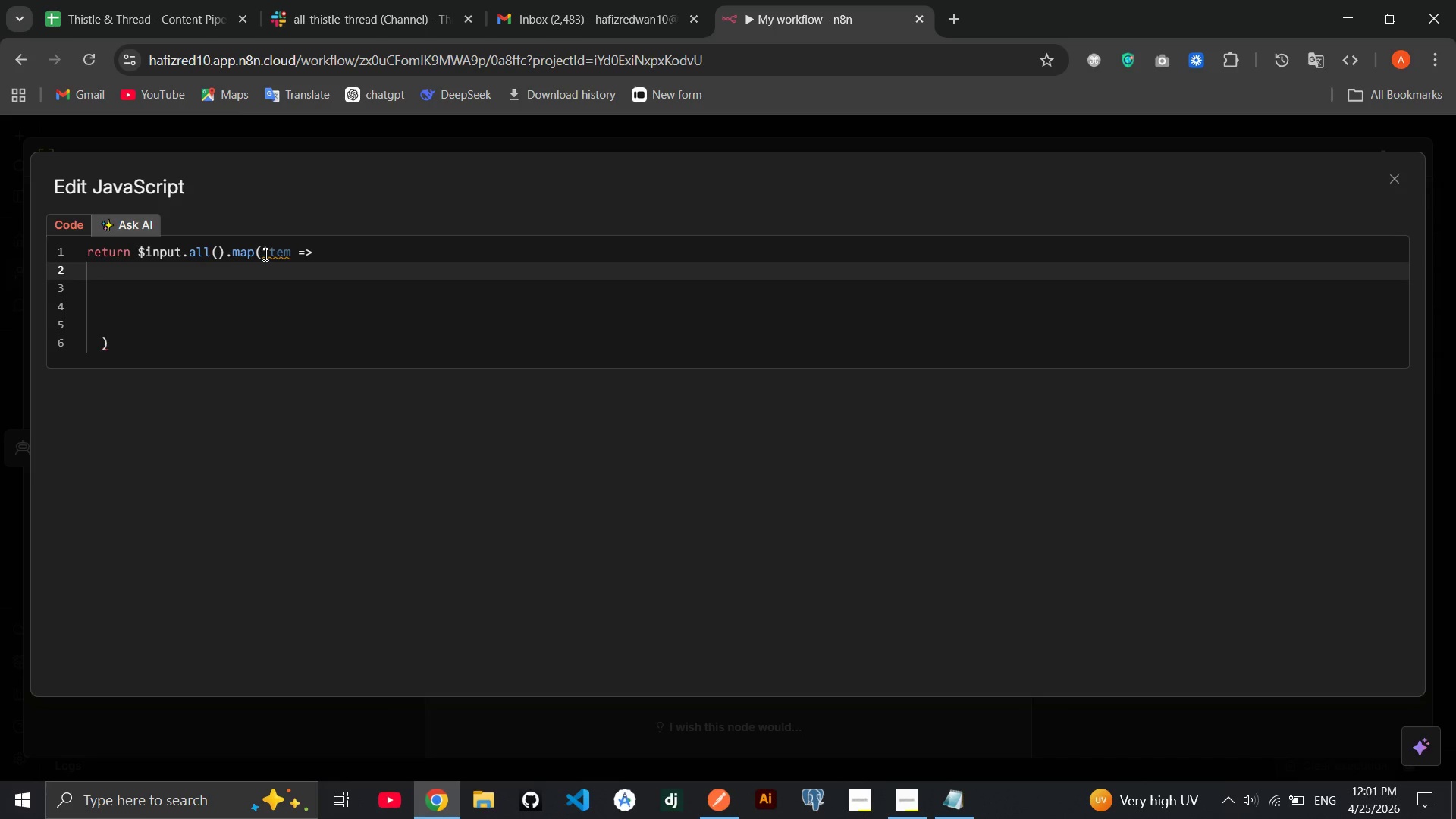 
left_click([340, 256])
 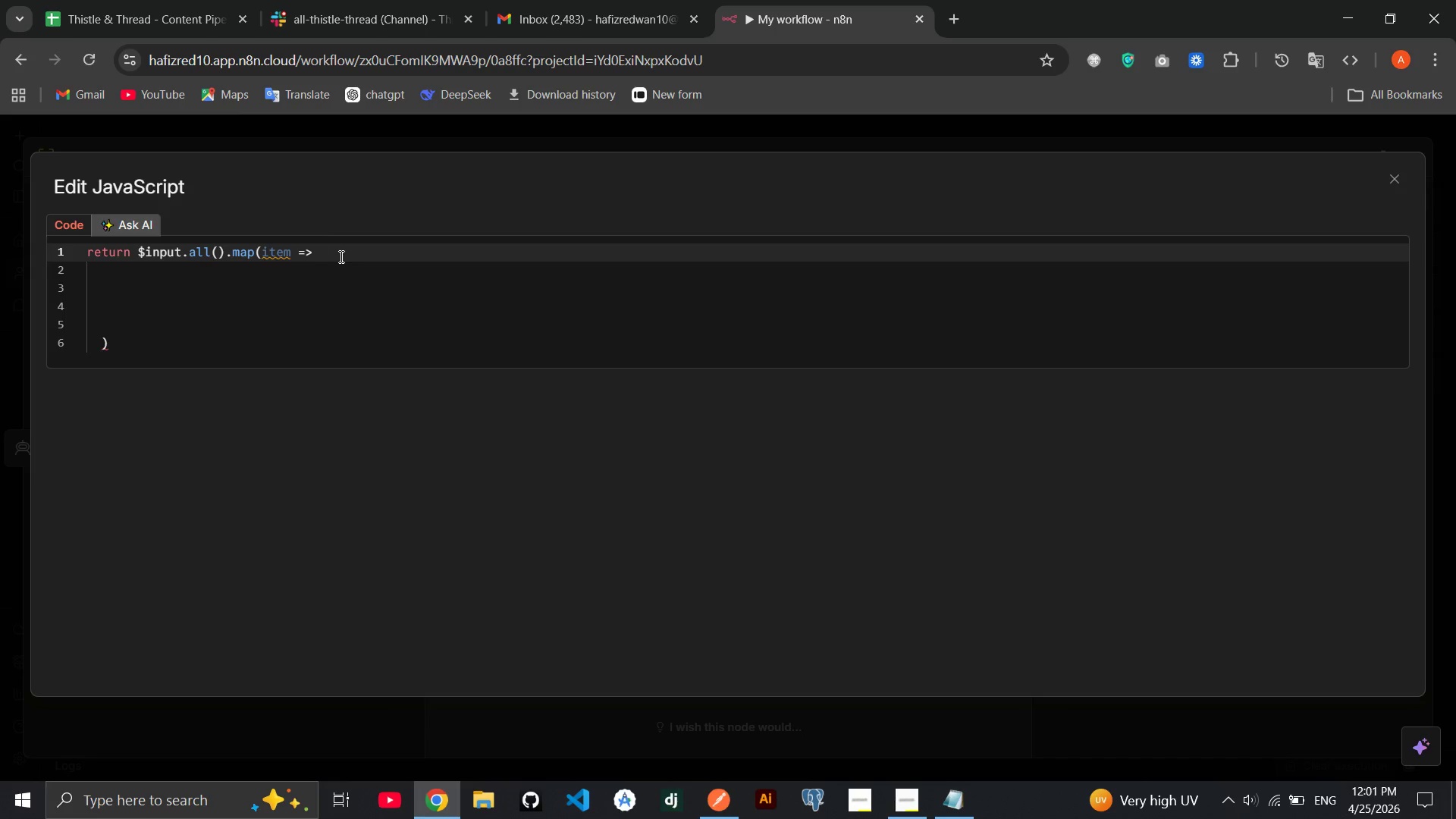 
left_click_drag(start_coordinate=[136, 350], to_coordinate=[315, 255])
 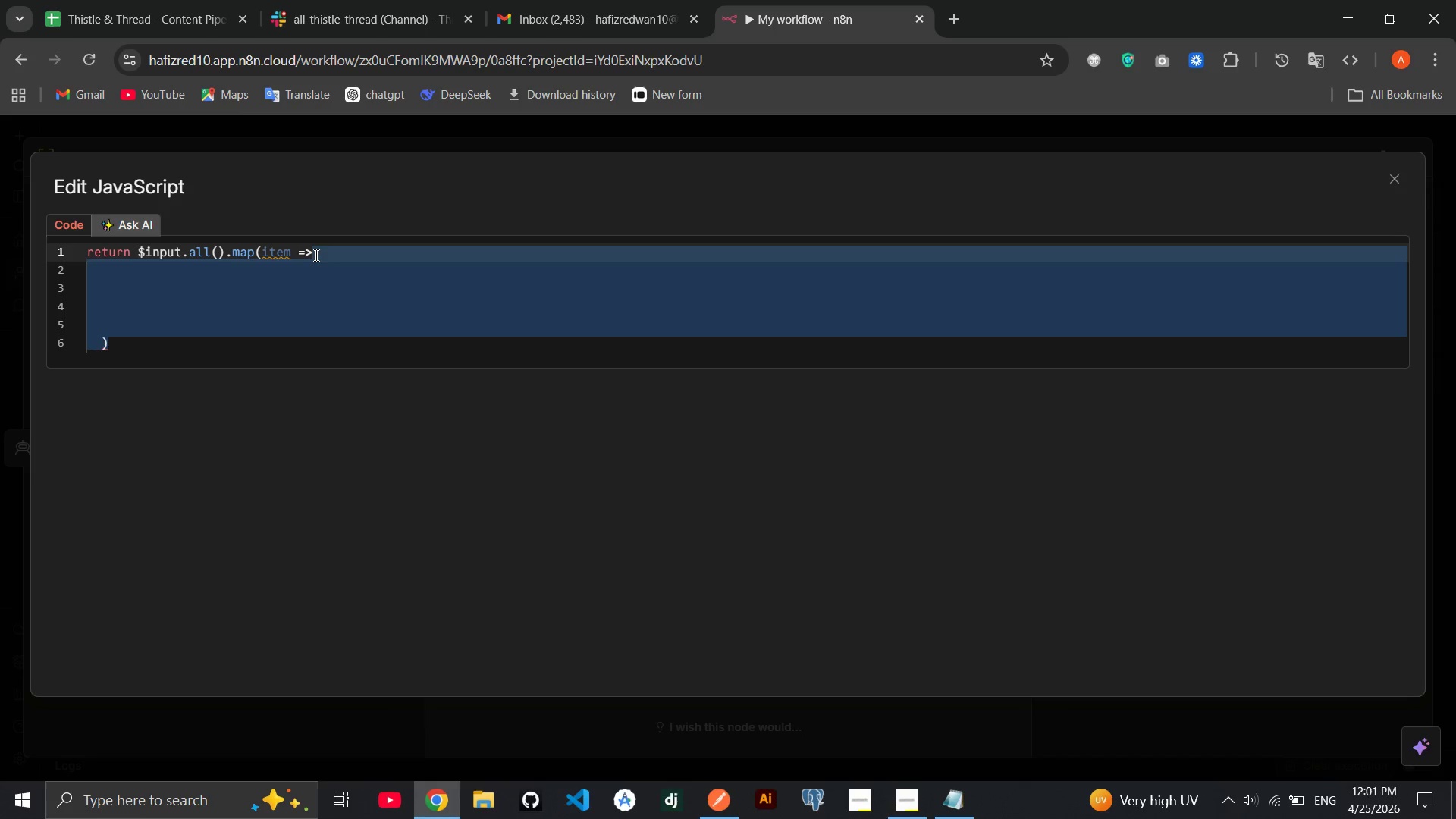 
left_click([315, 255])
 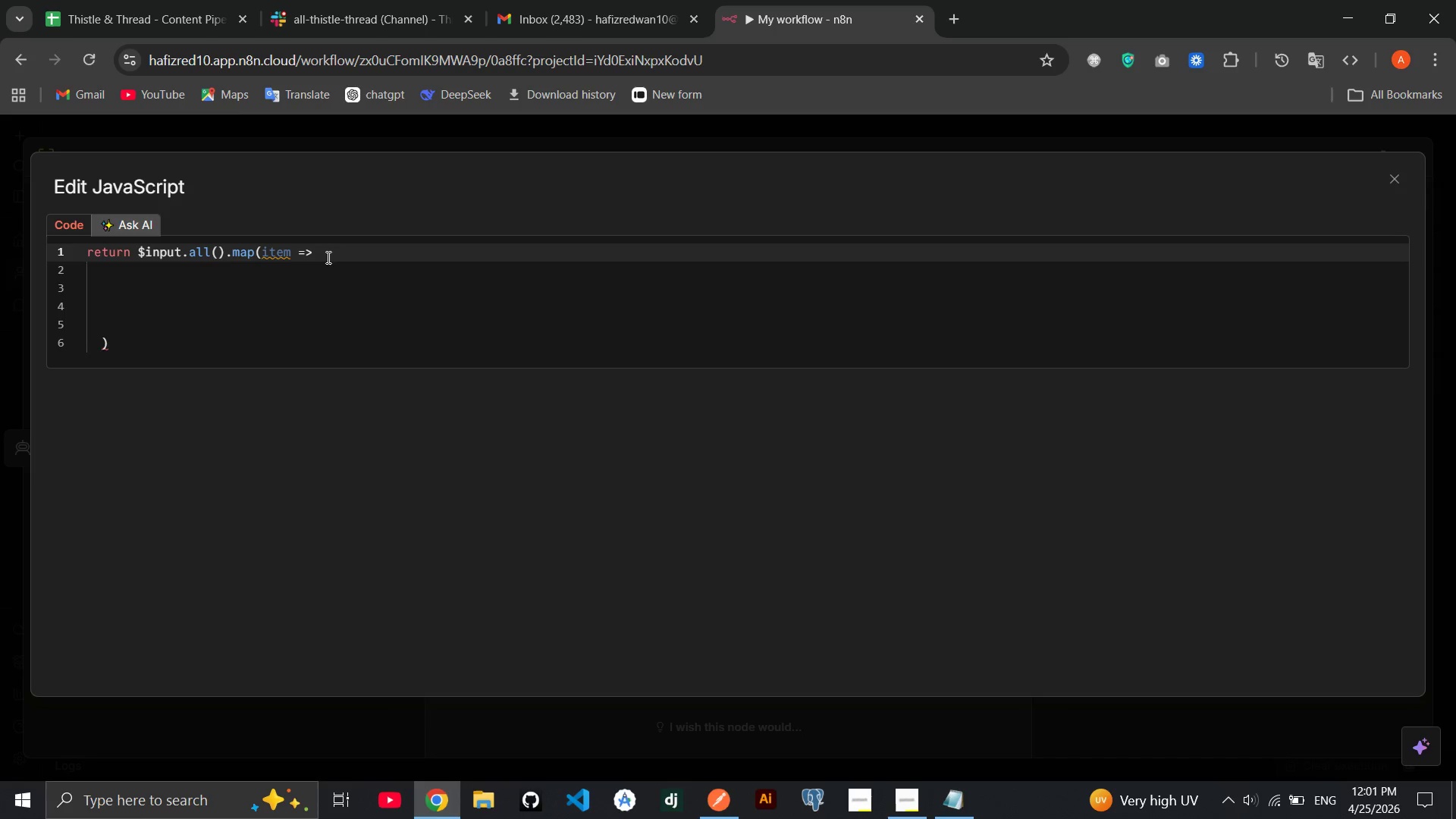 
key(Space)
 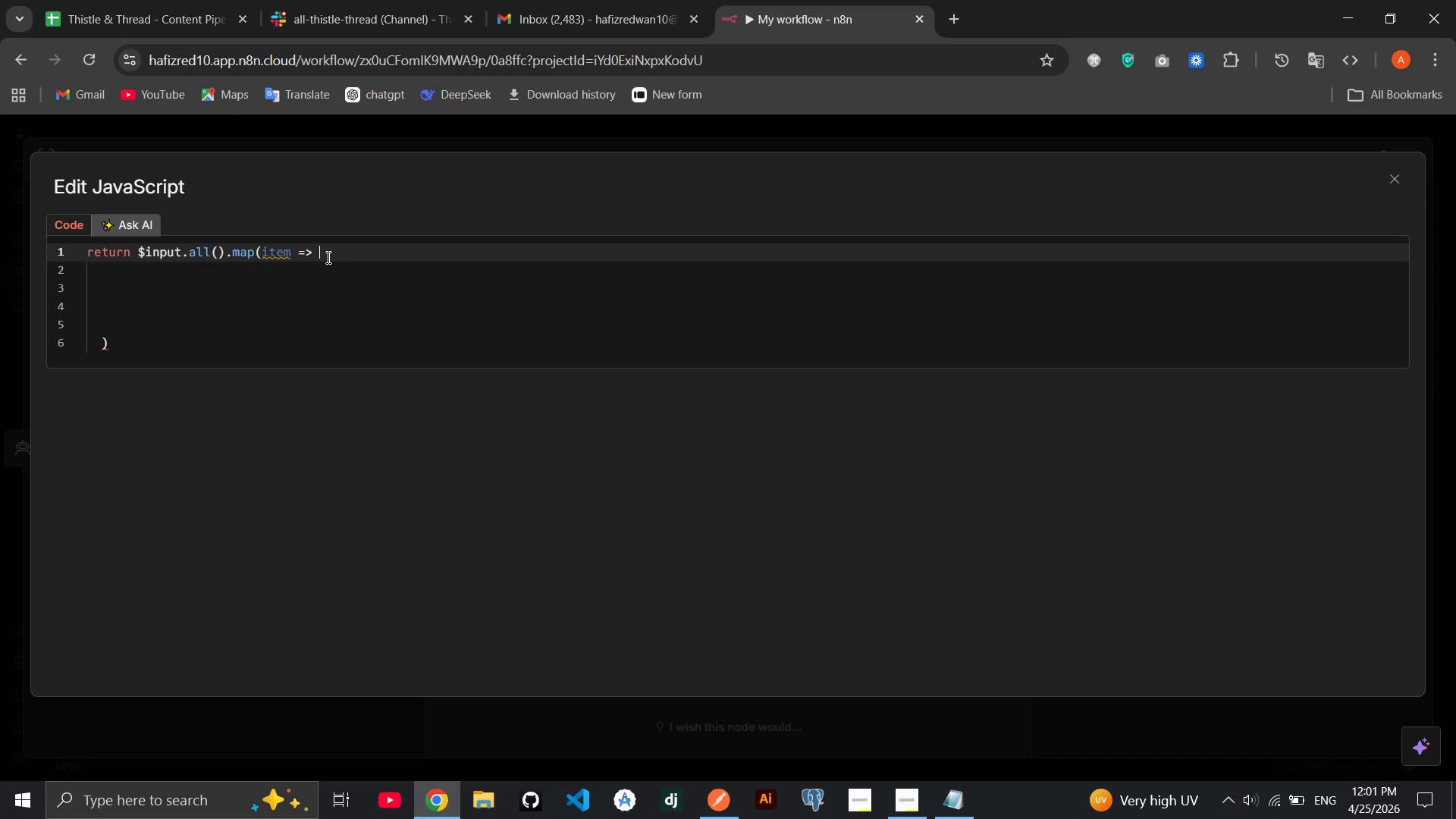 
key(Shift+BracketLeft)
 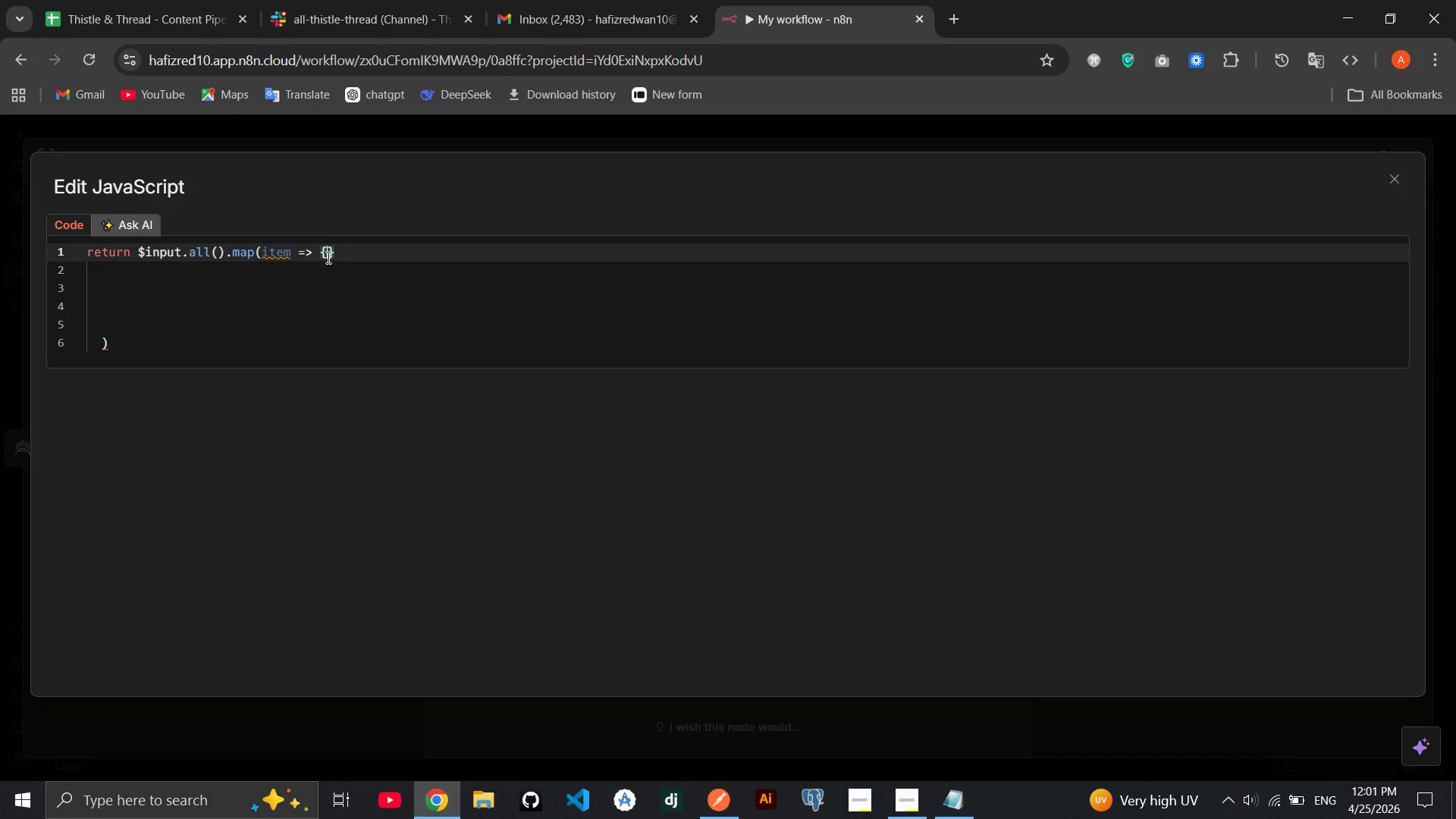 
key(Enter)
 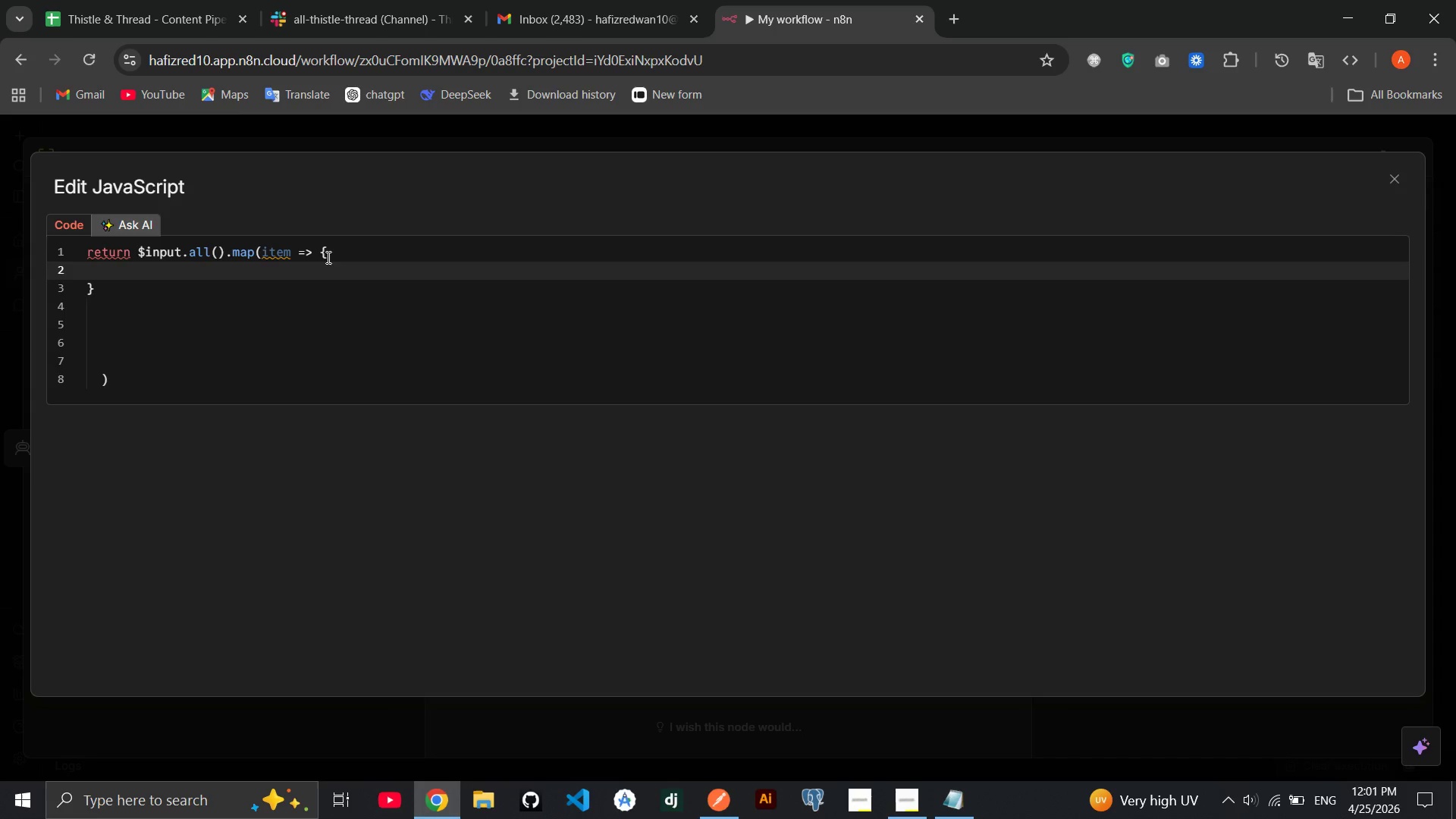 
type(try{)
 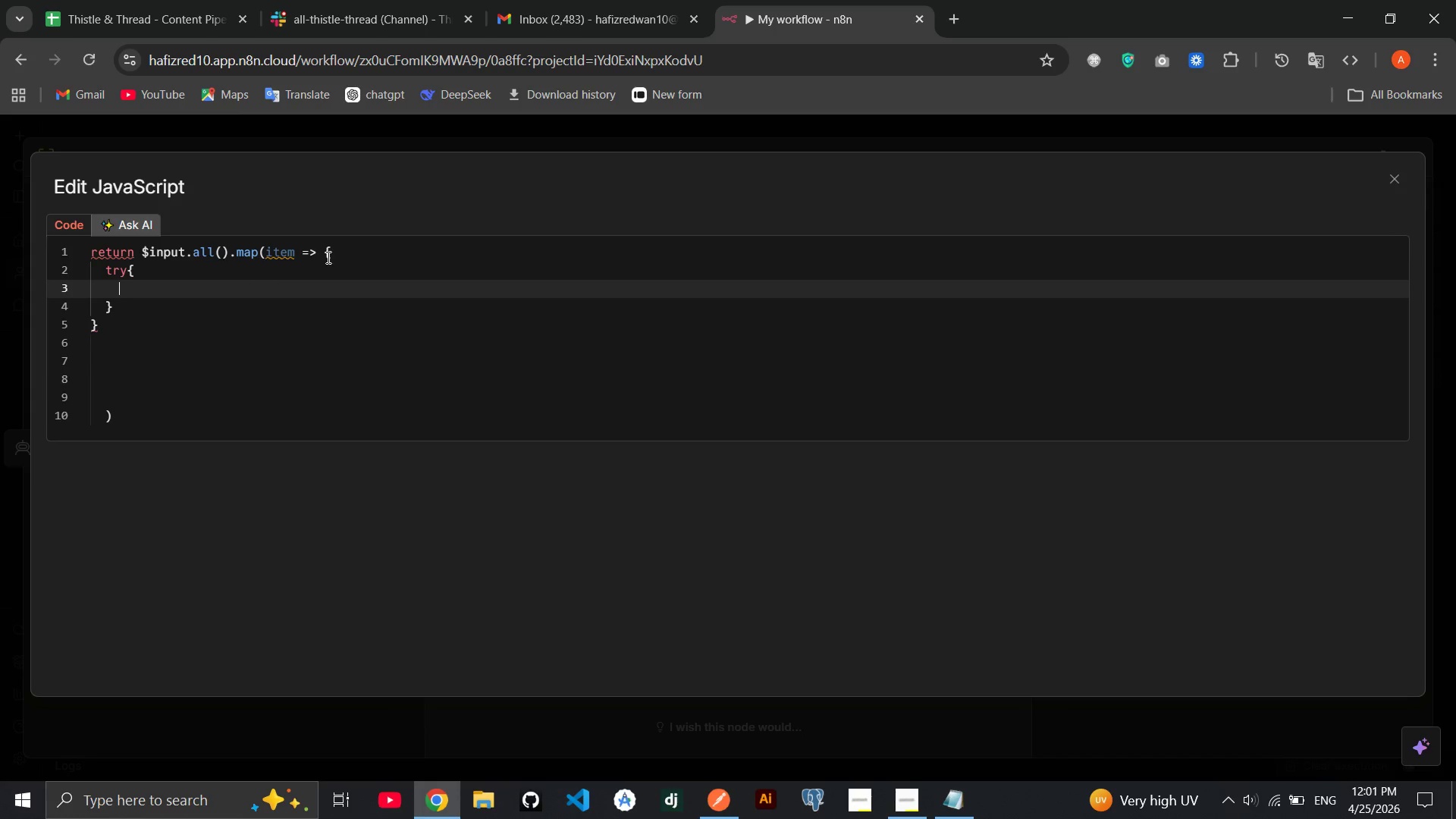 
 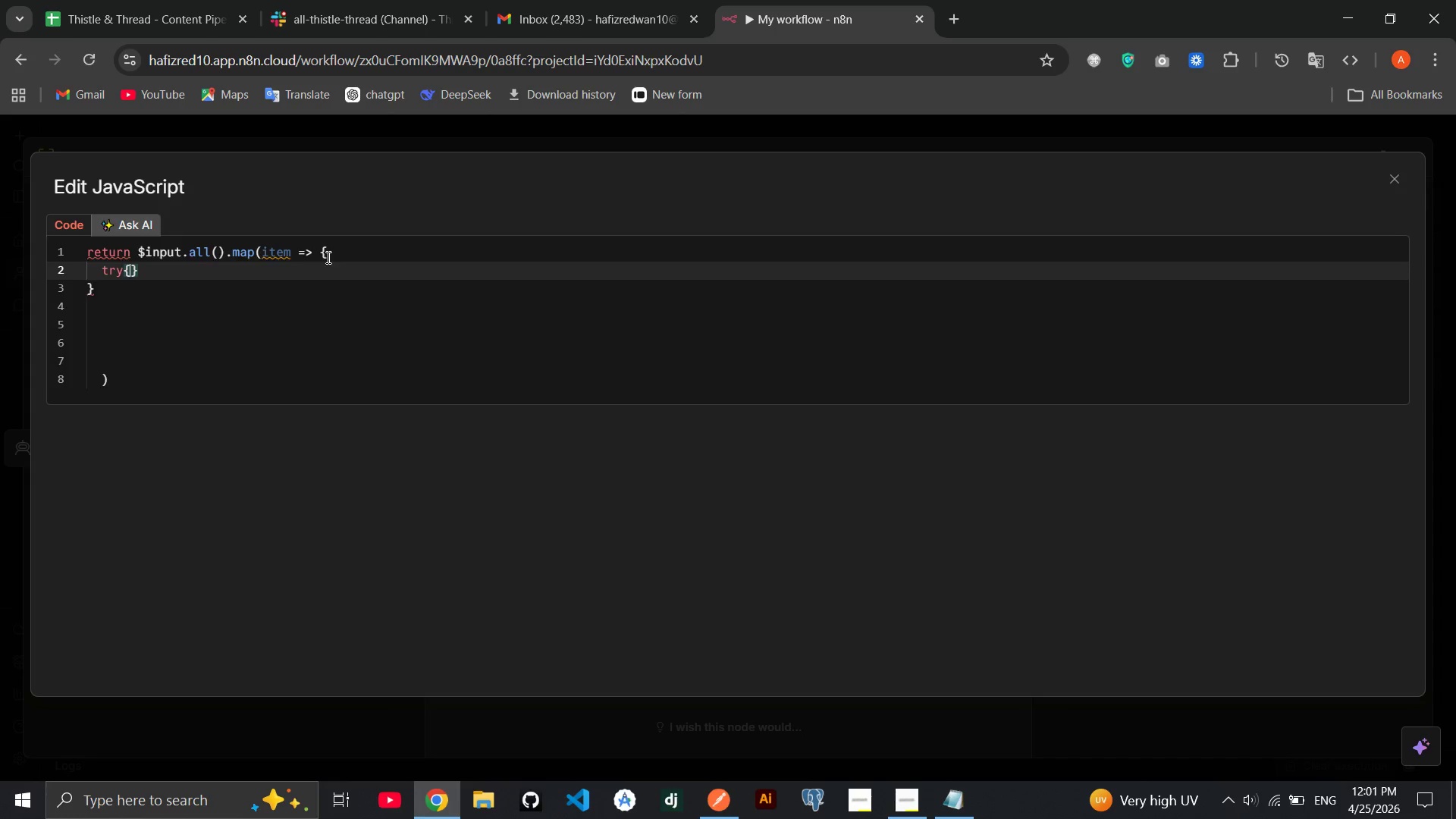 
key(Enter)
 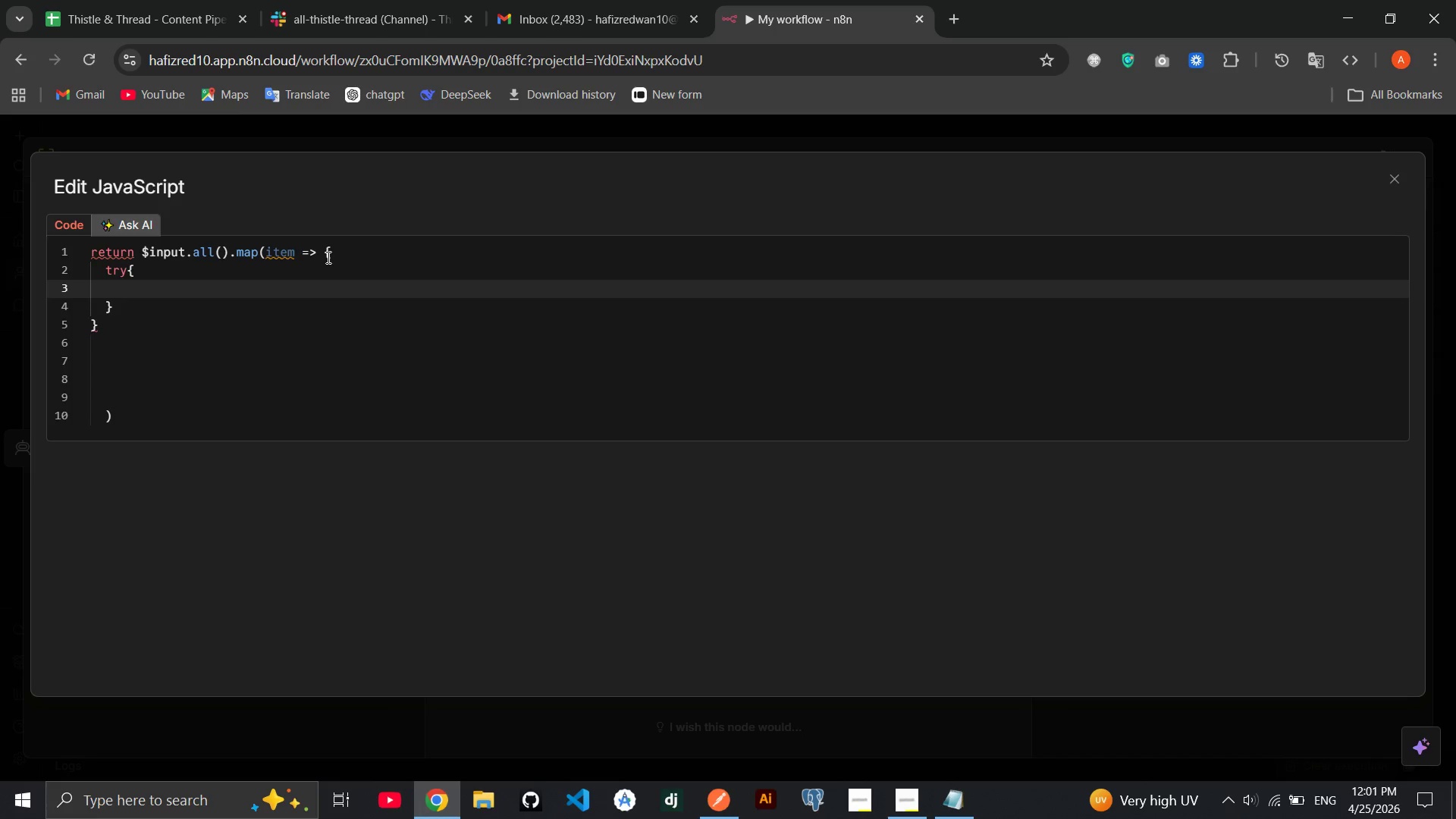 
type(const raw = item.sn)
key(Backspace)
key(Backspace)
key(Backspace)
type(jsn.output)
 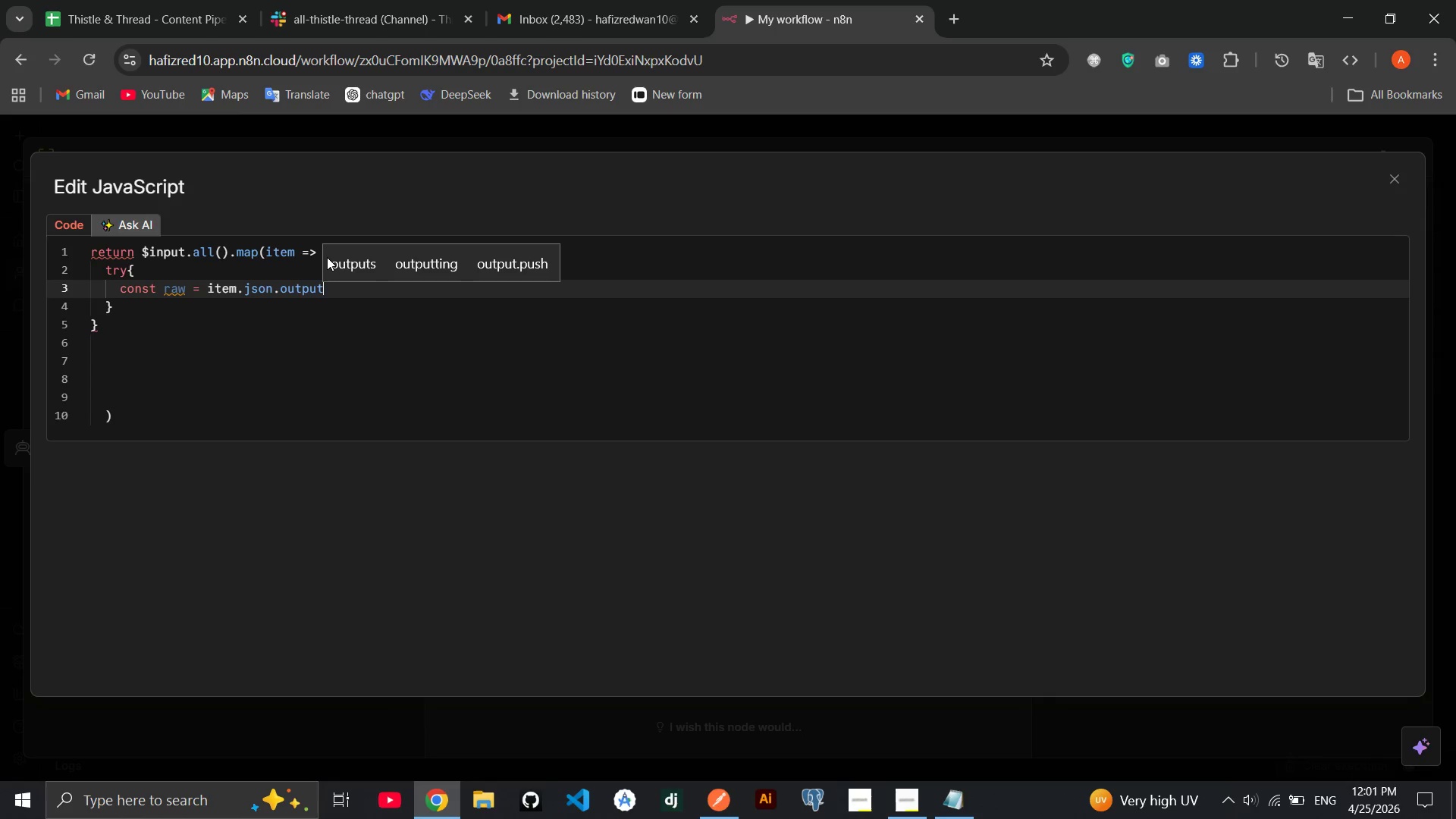 
wait(10.28)
 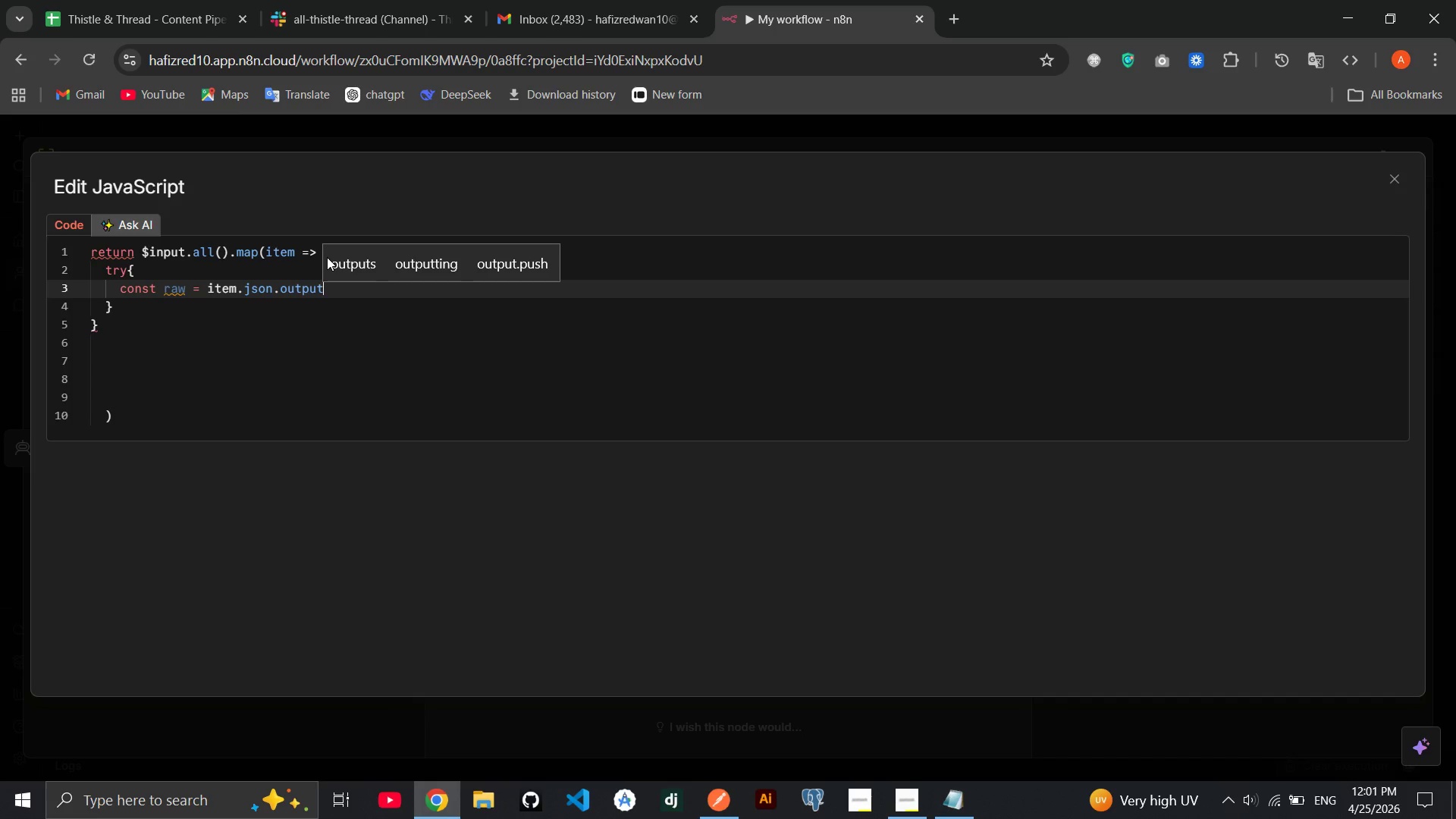 
key(Semicolon)
 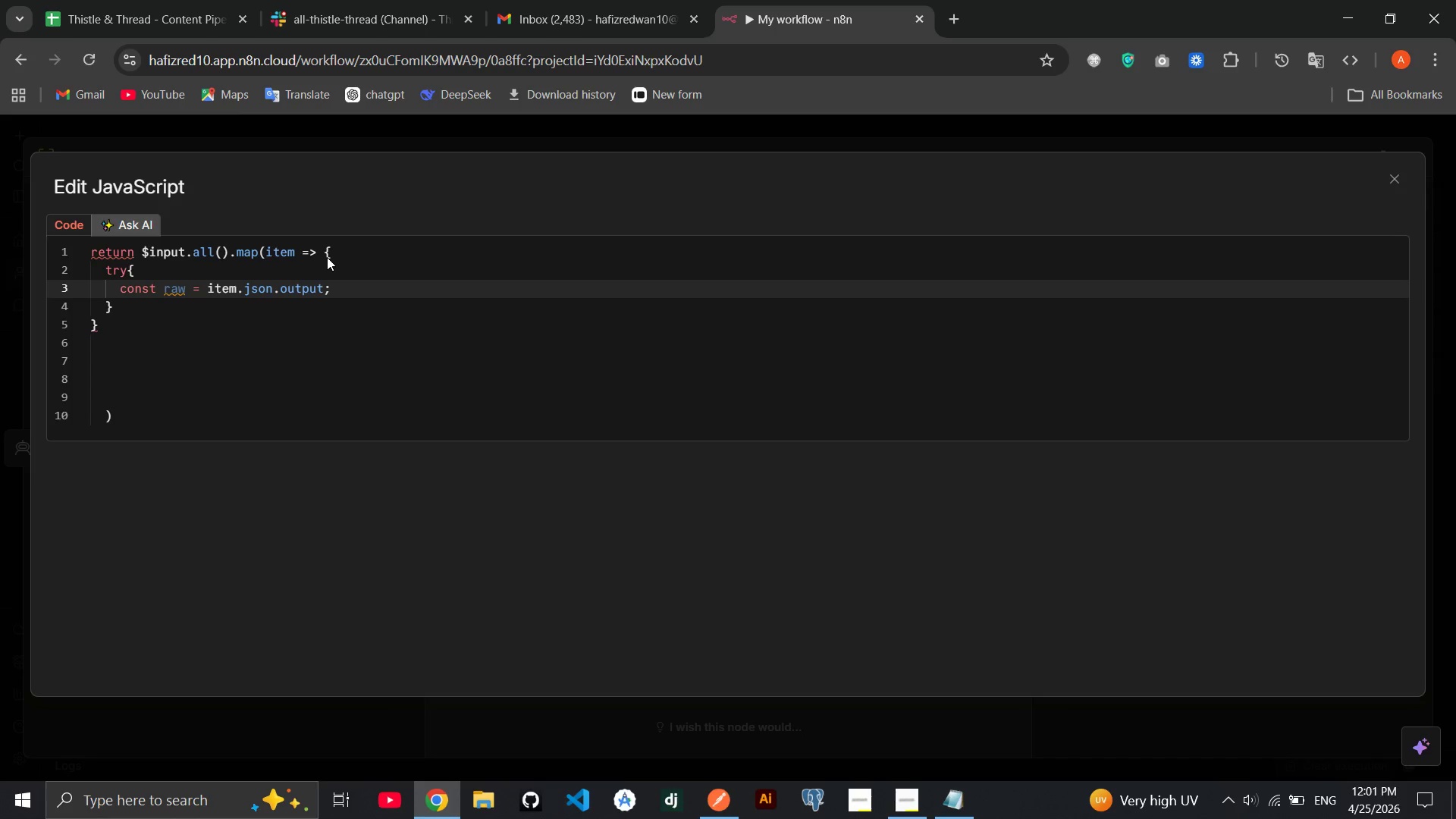 
key(Enter)
 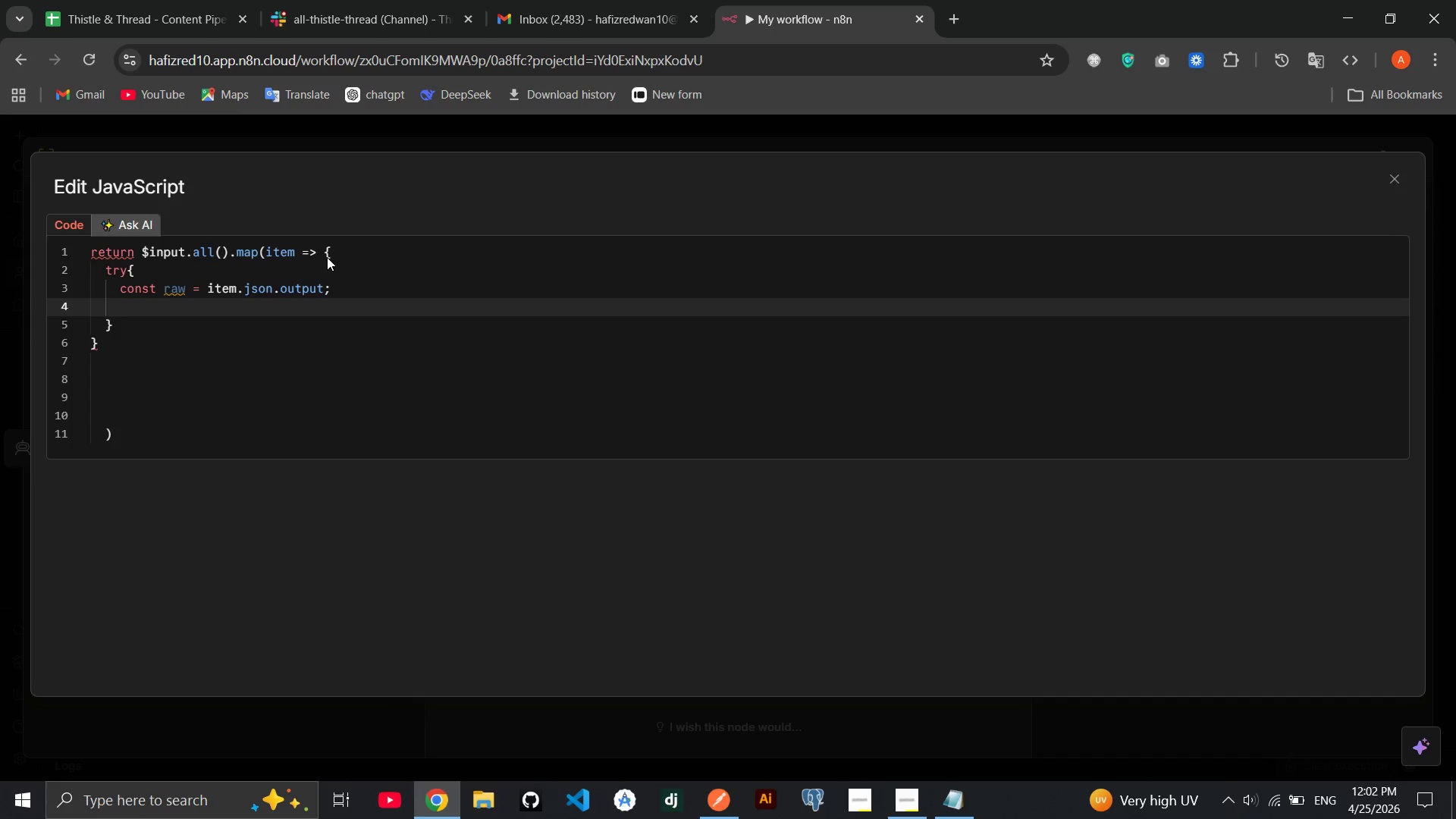 
type(const parsed = JSON.parse(raw)
 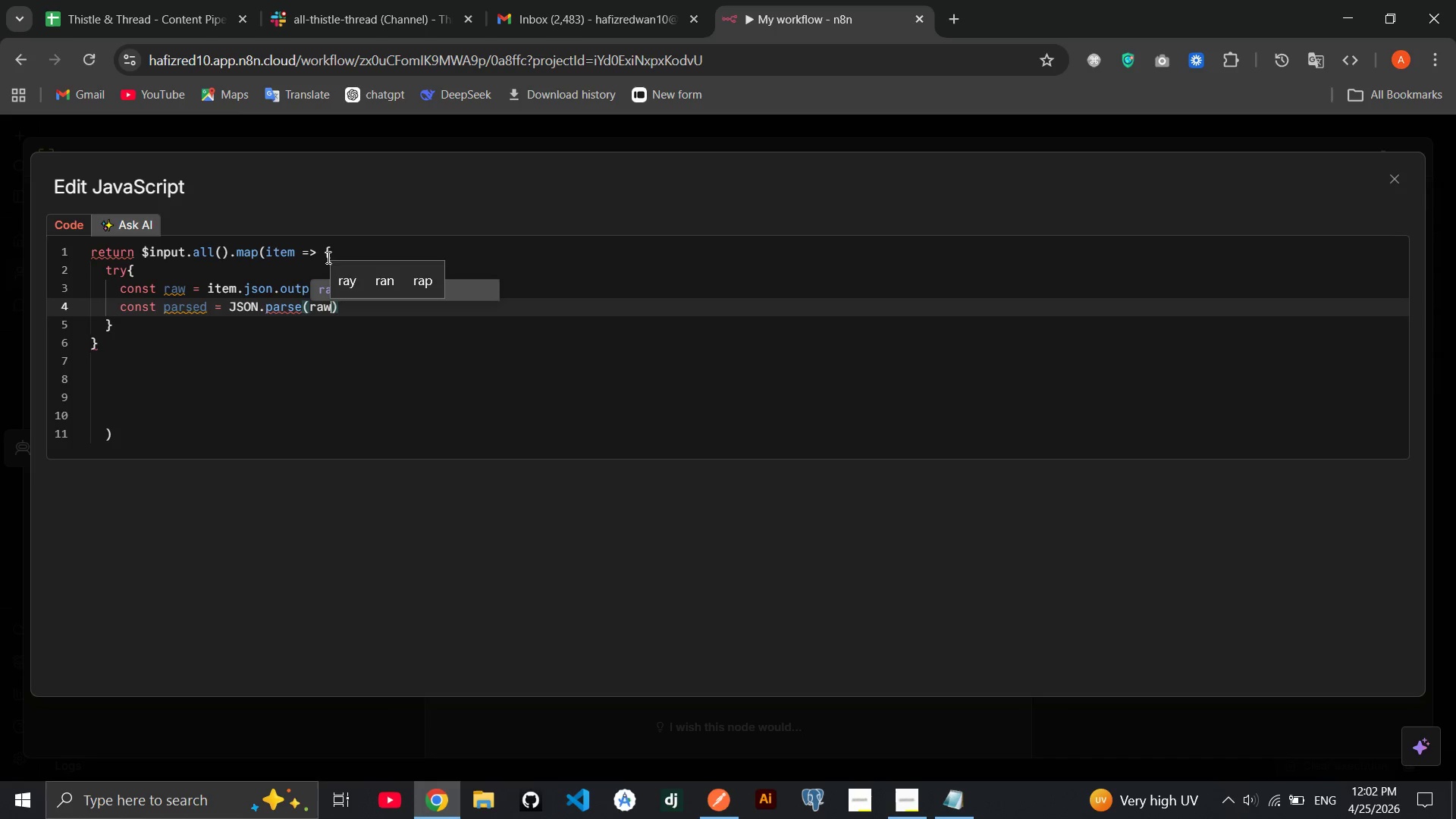 
key(ArrowRight)
 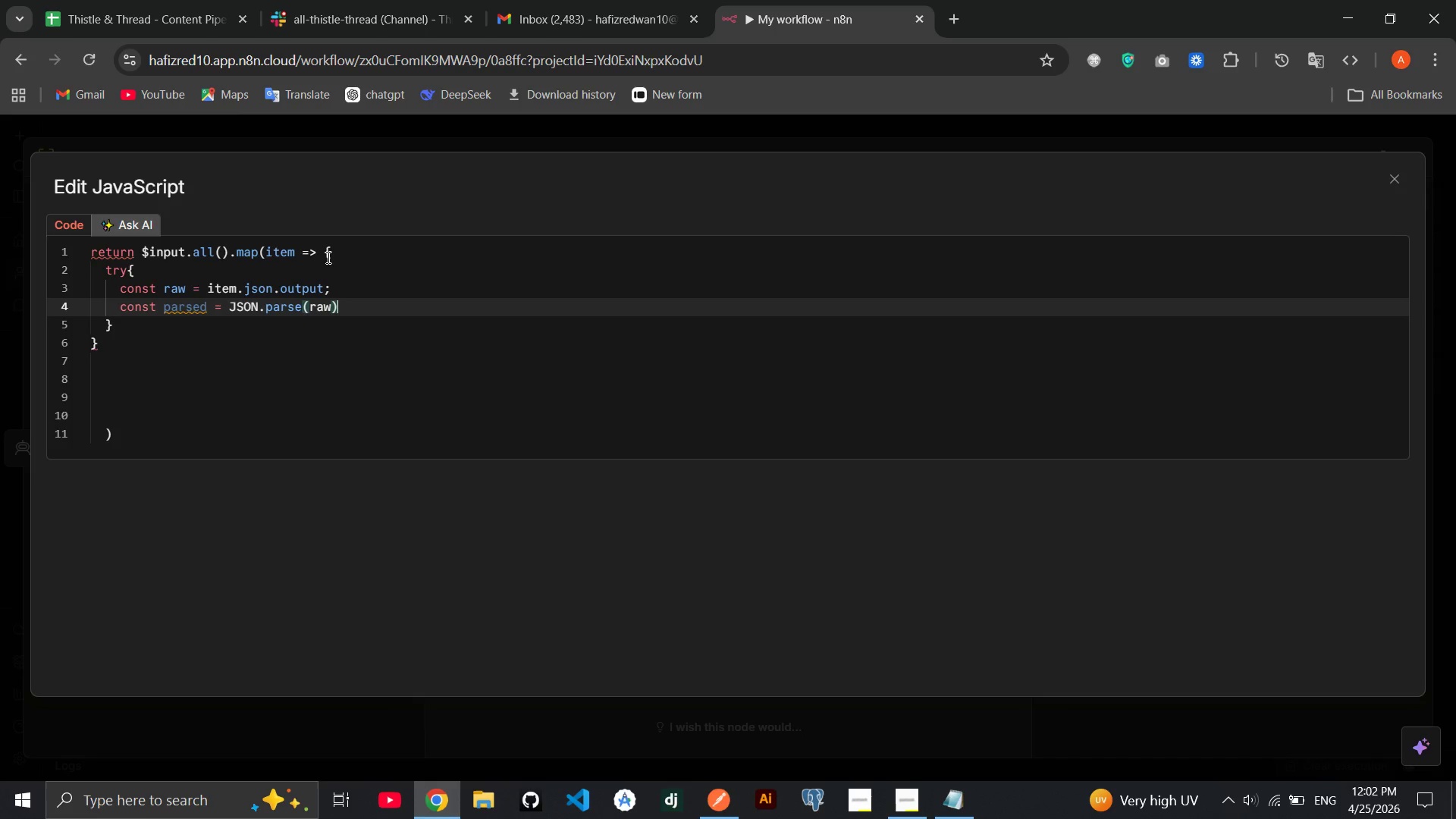 
wait(5.12)
 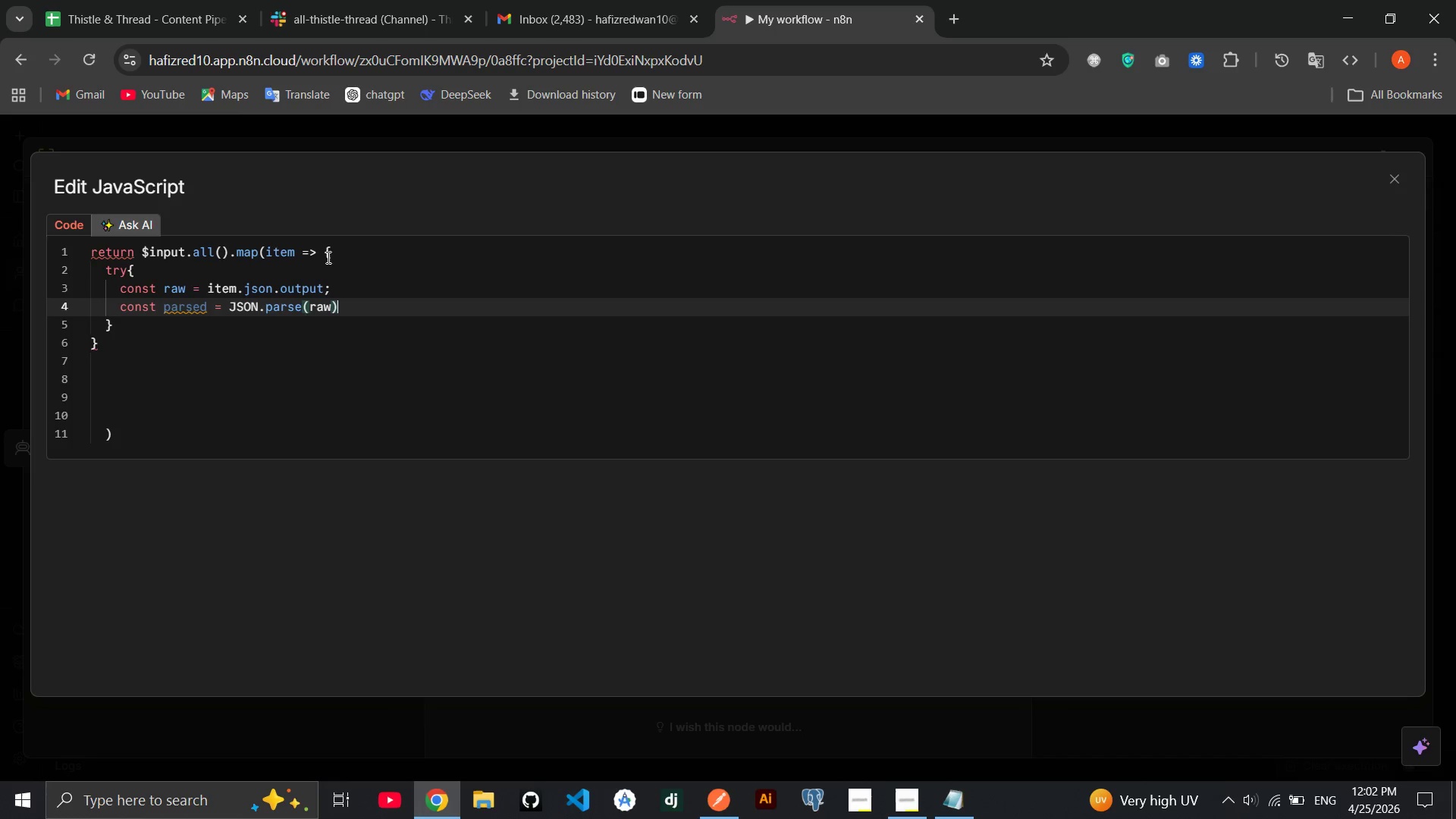 
key(Semicolon)
 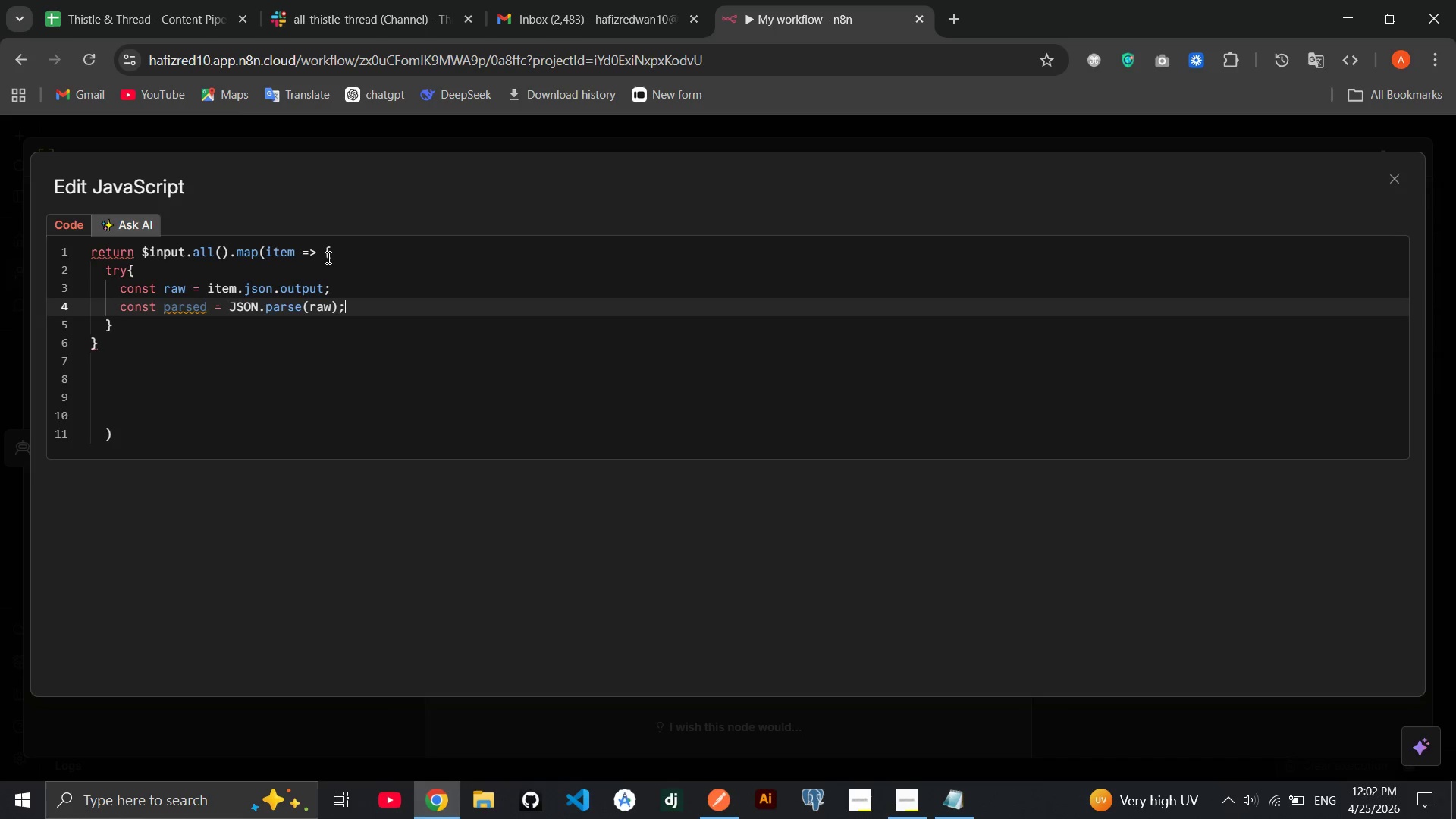 
key(Enter)
 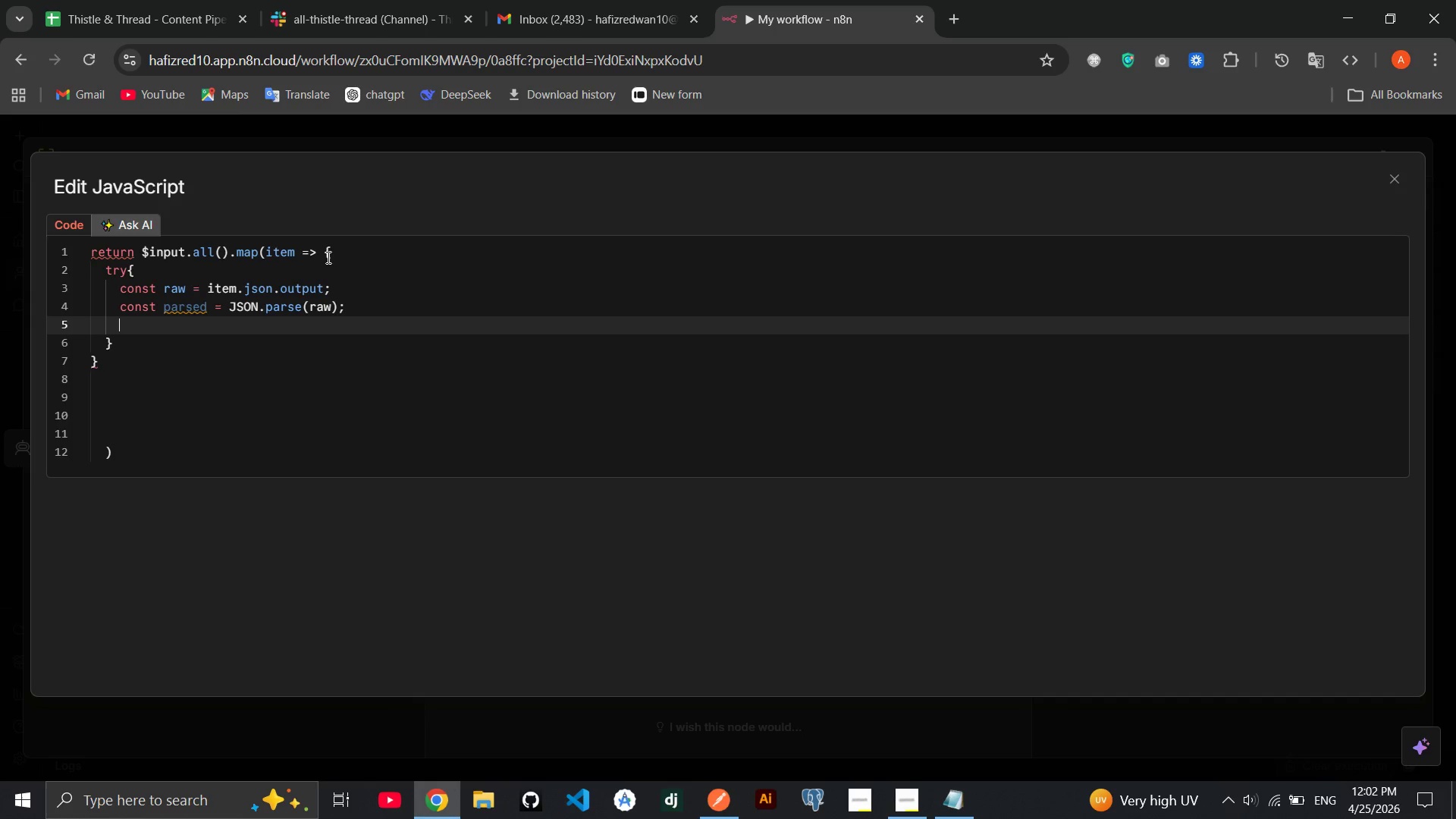 
type(return {)
 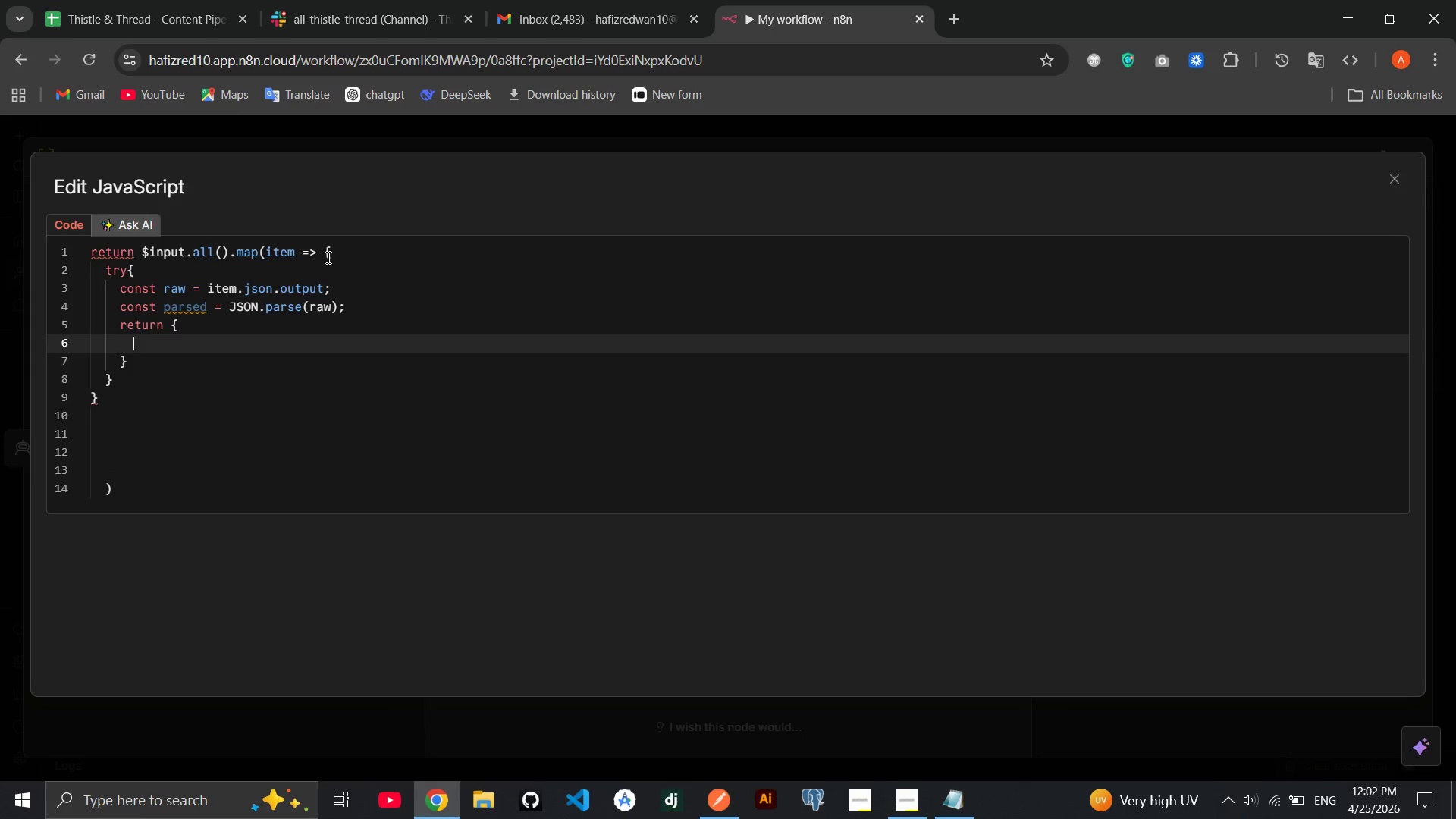 
 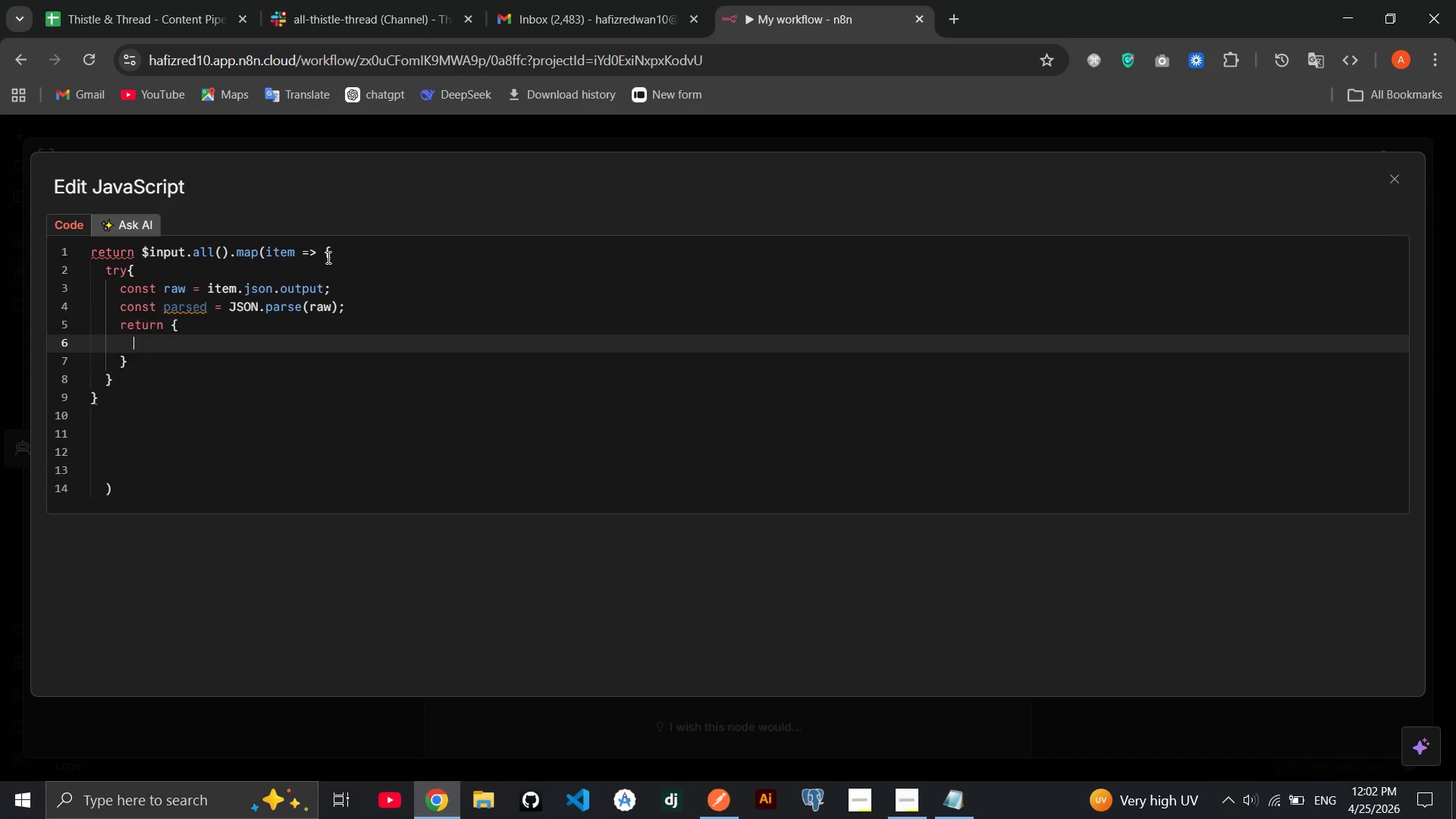 
key(Enter)
 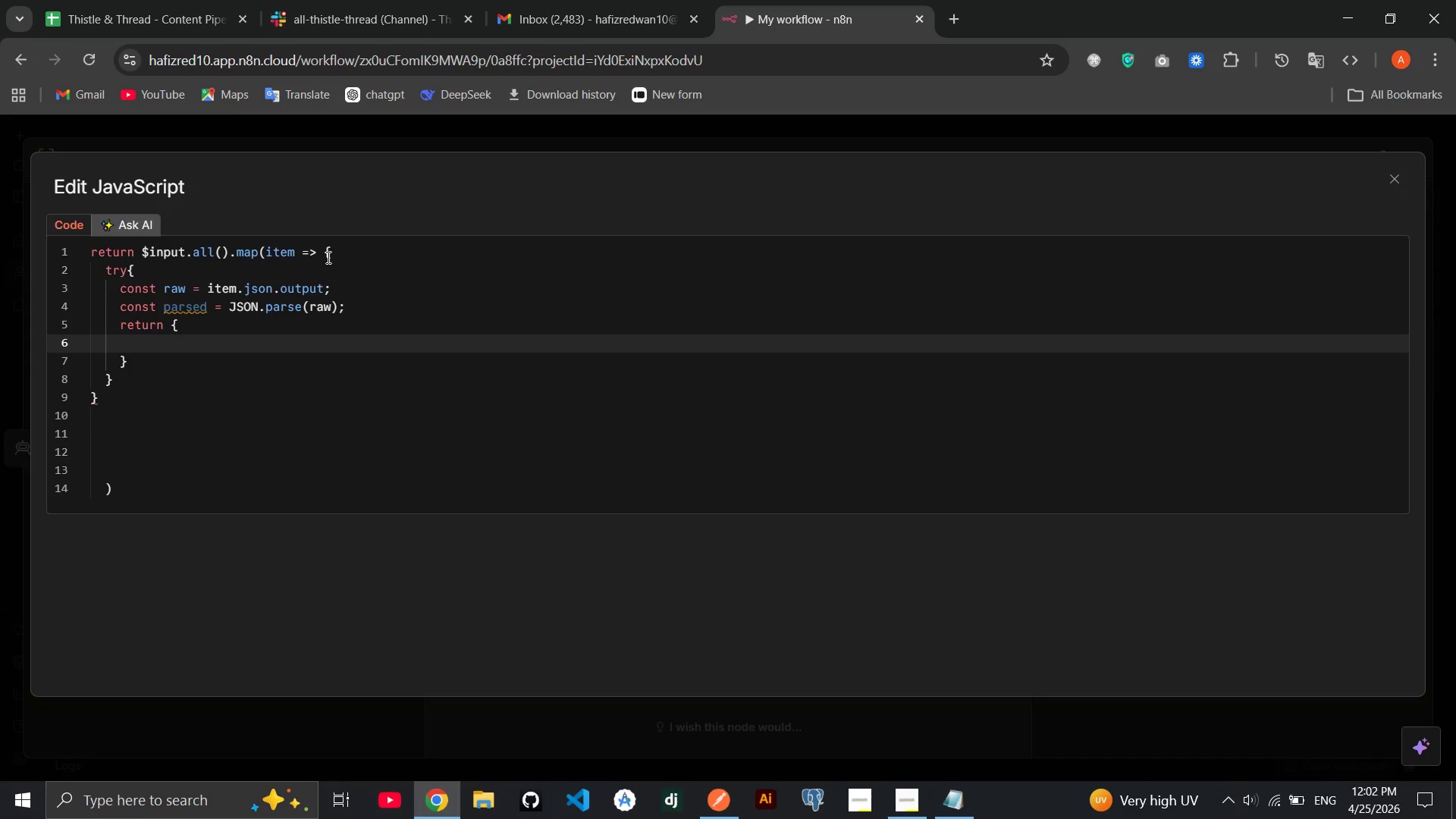 
type(json: {)
 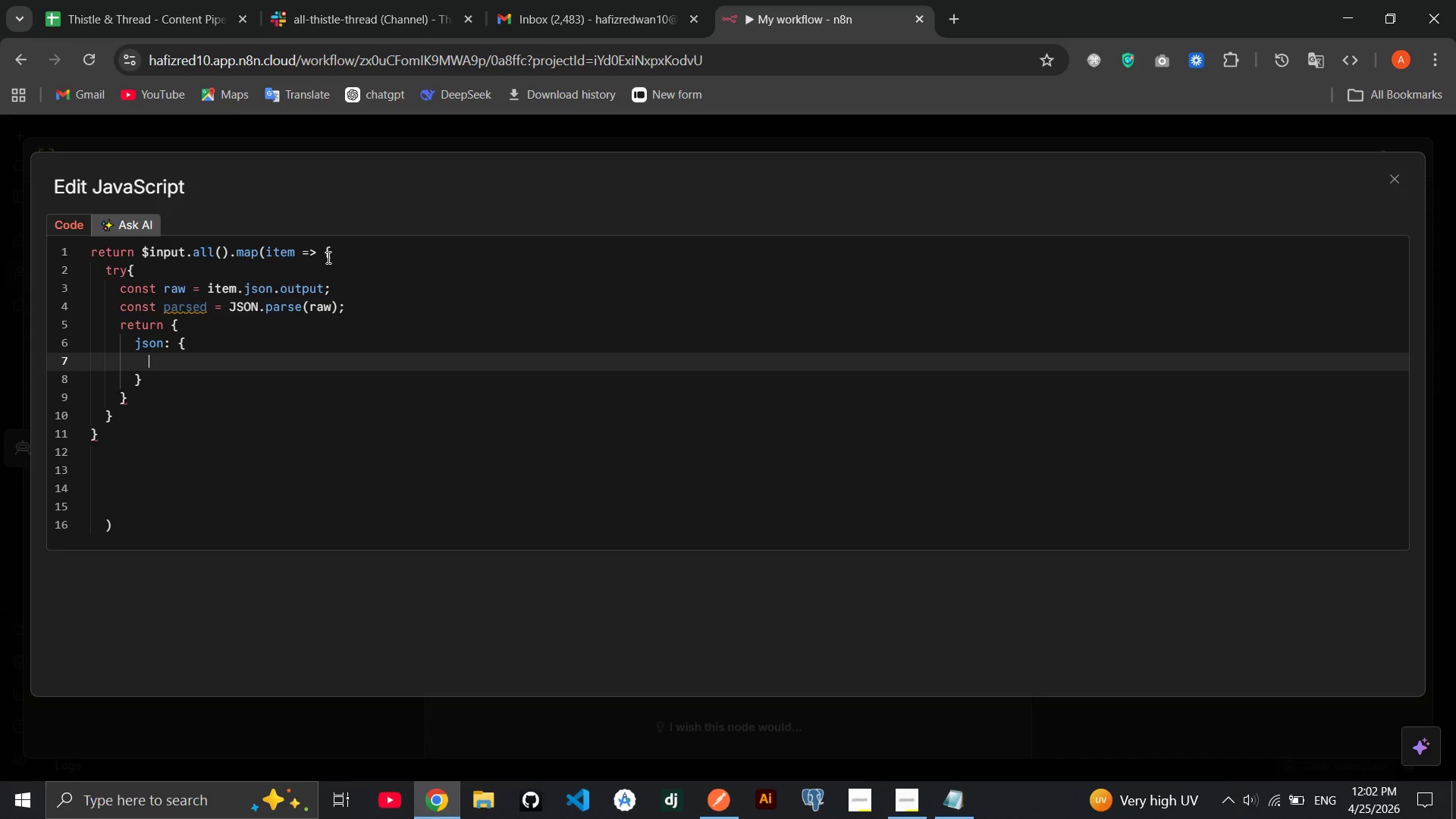 
 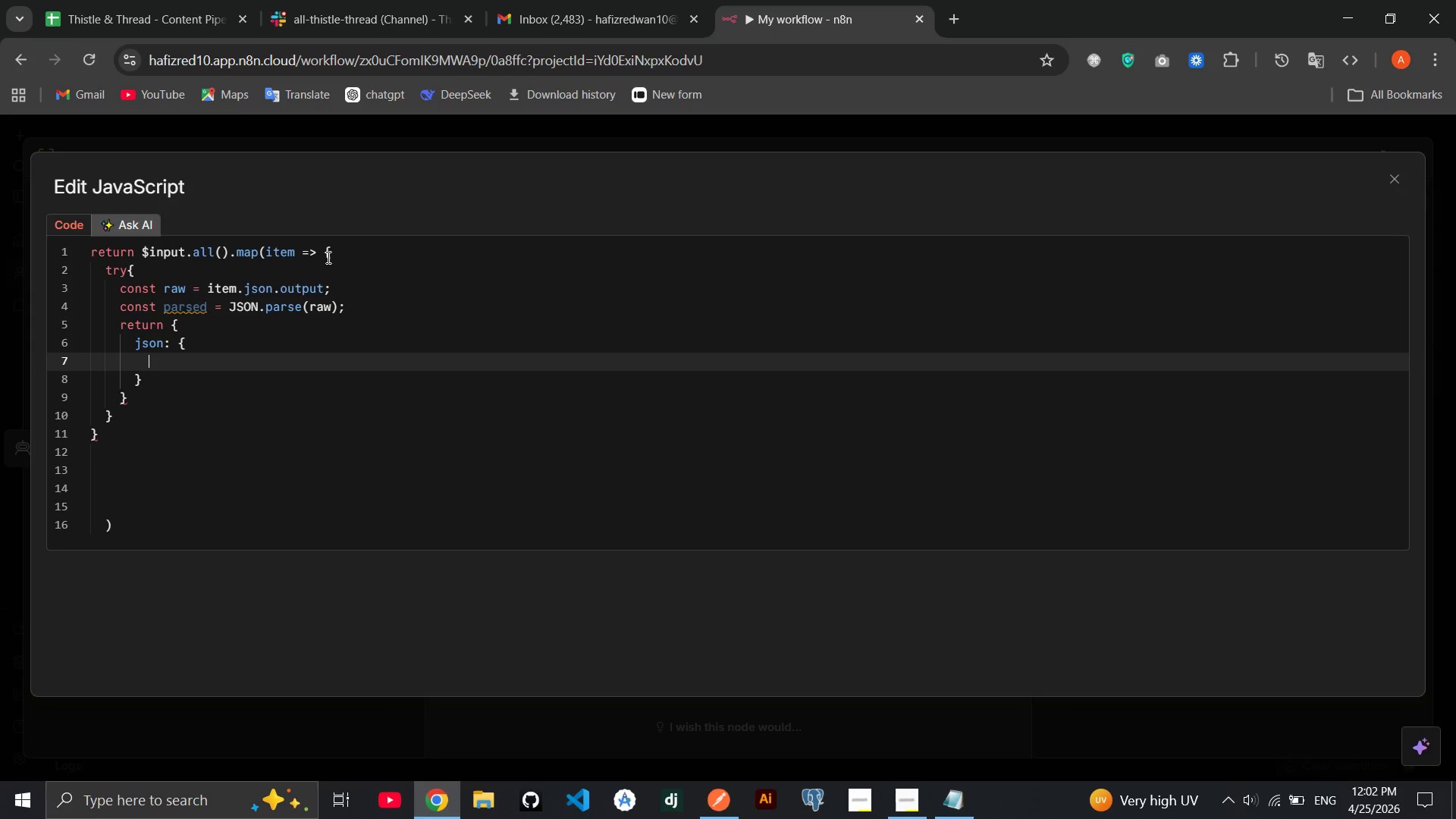 
key(Enter)
 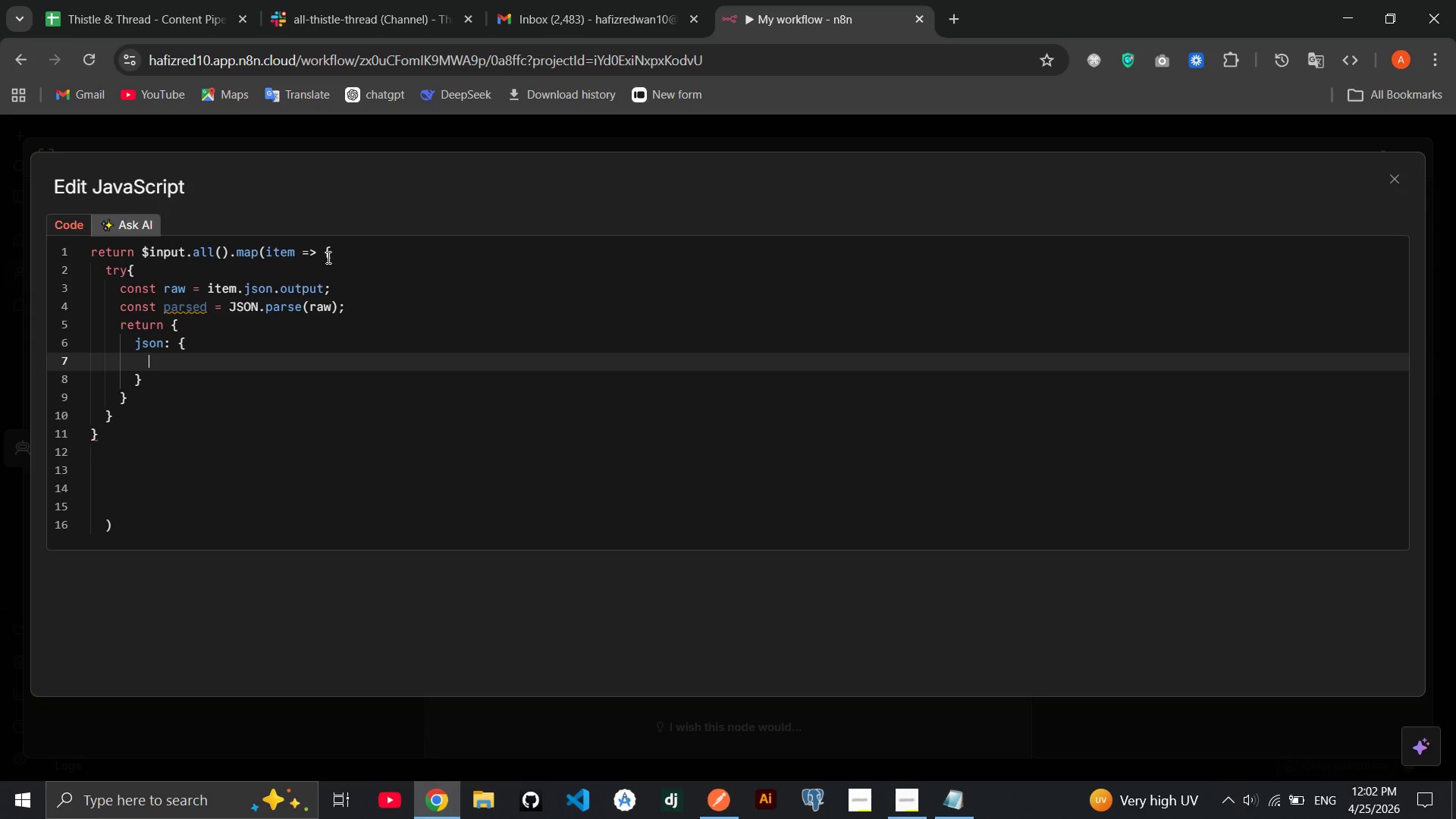 
type(decison: pae)
key(Backspace)
type(rsed)
 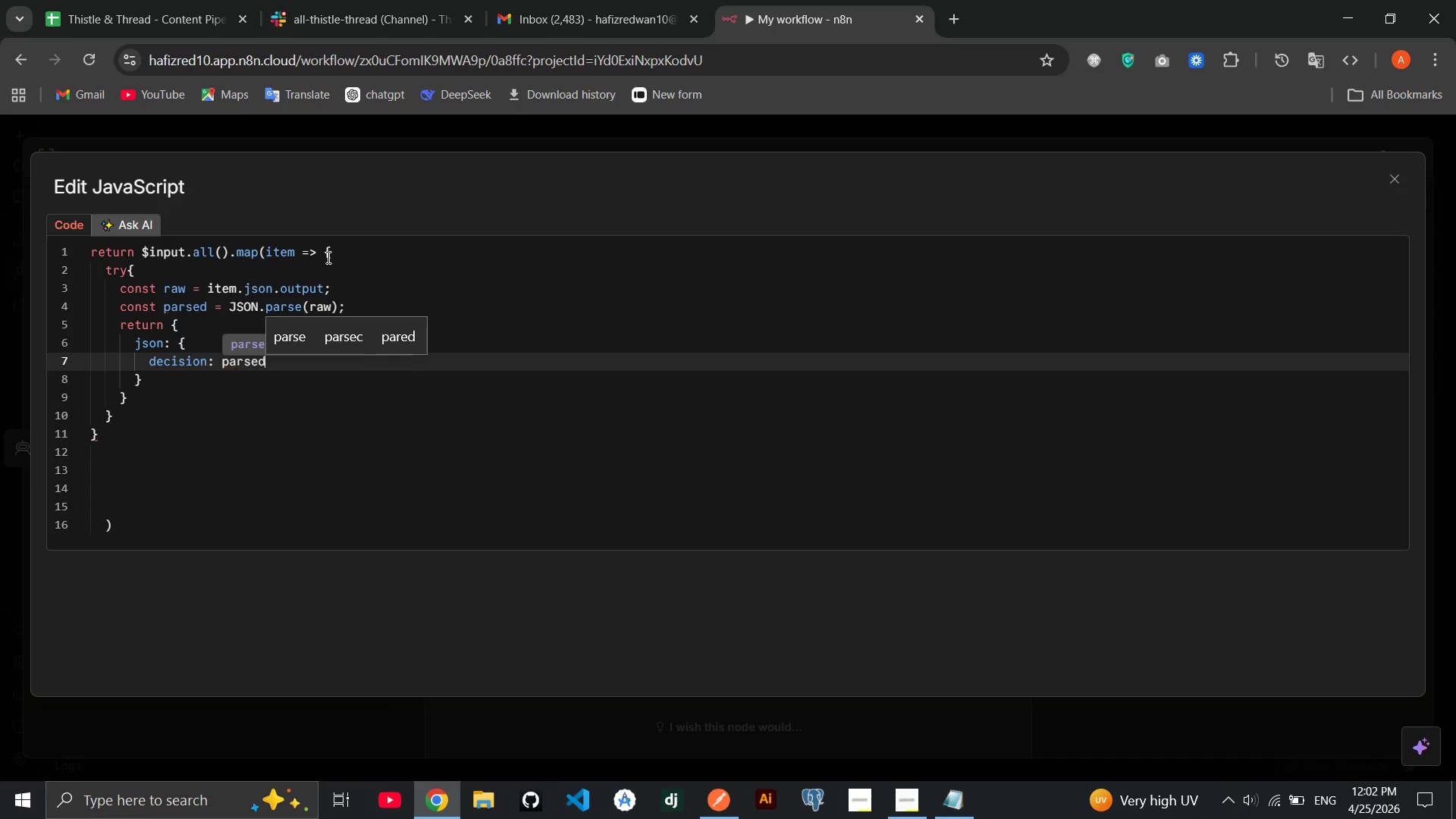 
wait(9.49)
 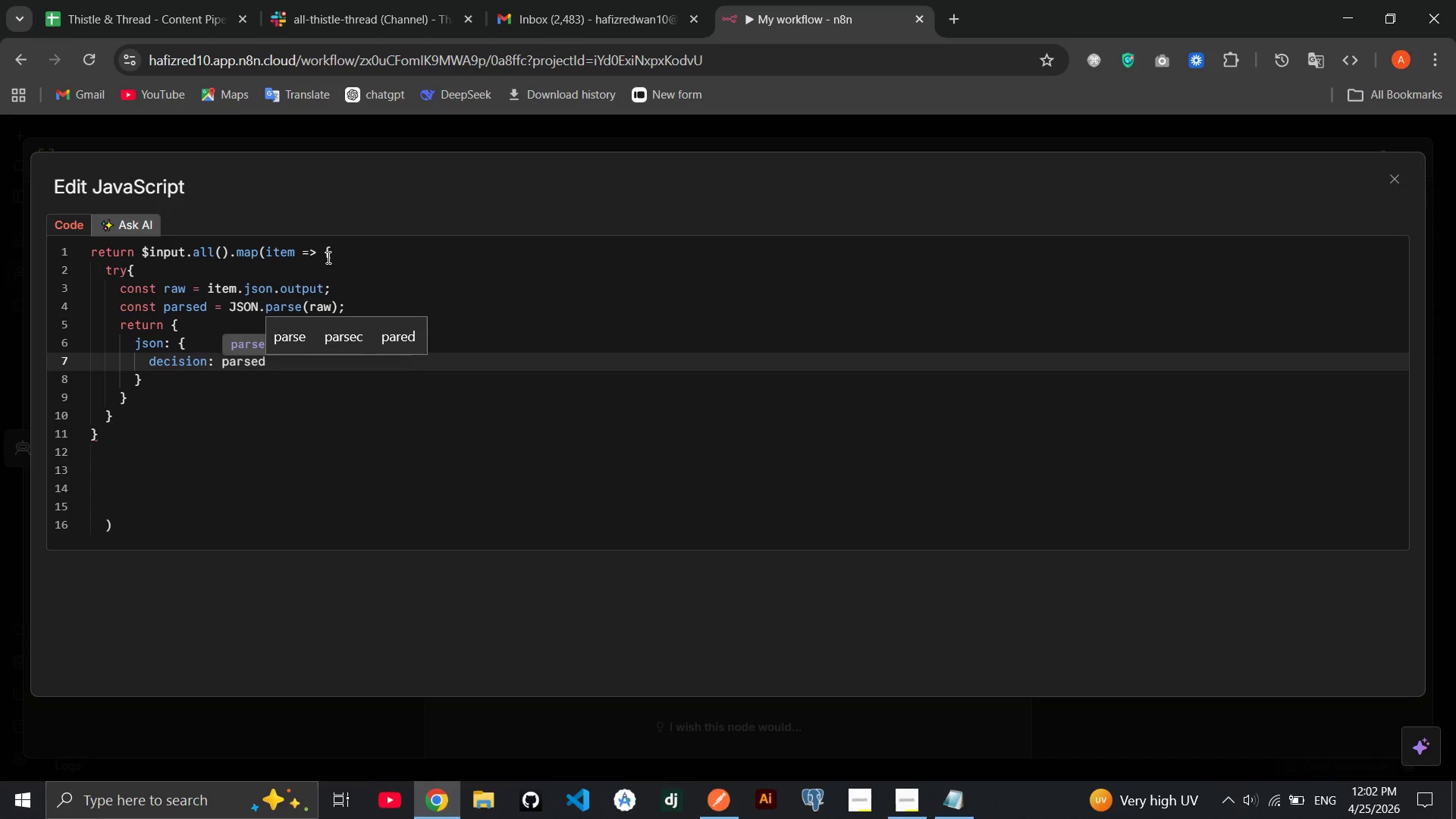 
key(Comma)
 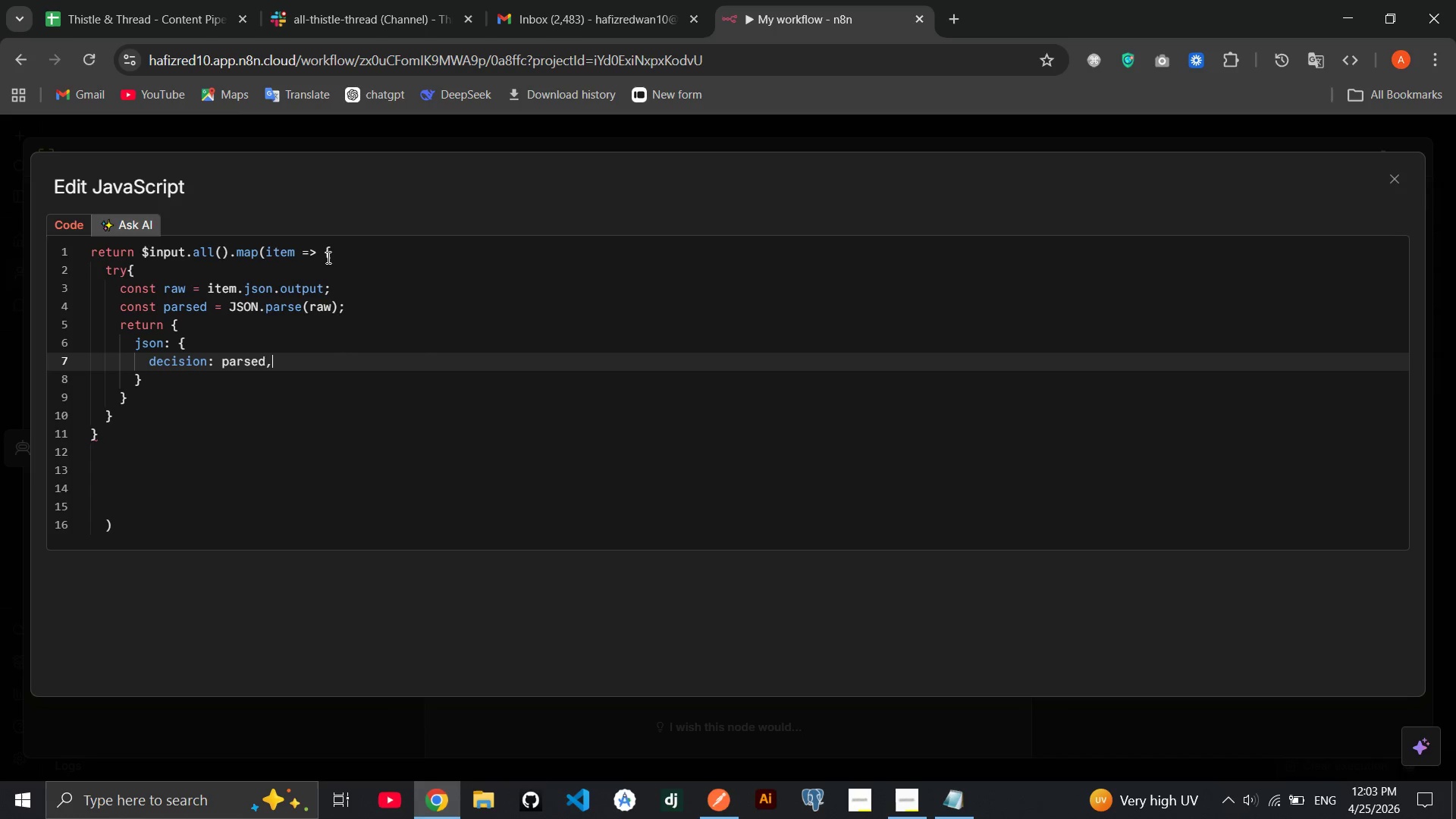 
key(Backspace)
type(.decison ?? 'Senor Review)
 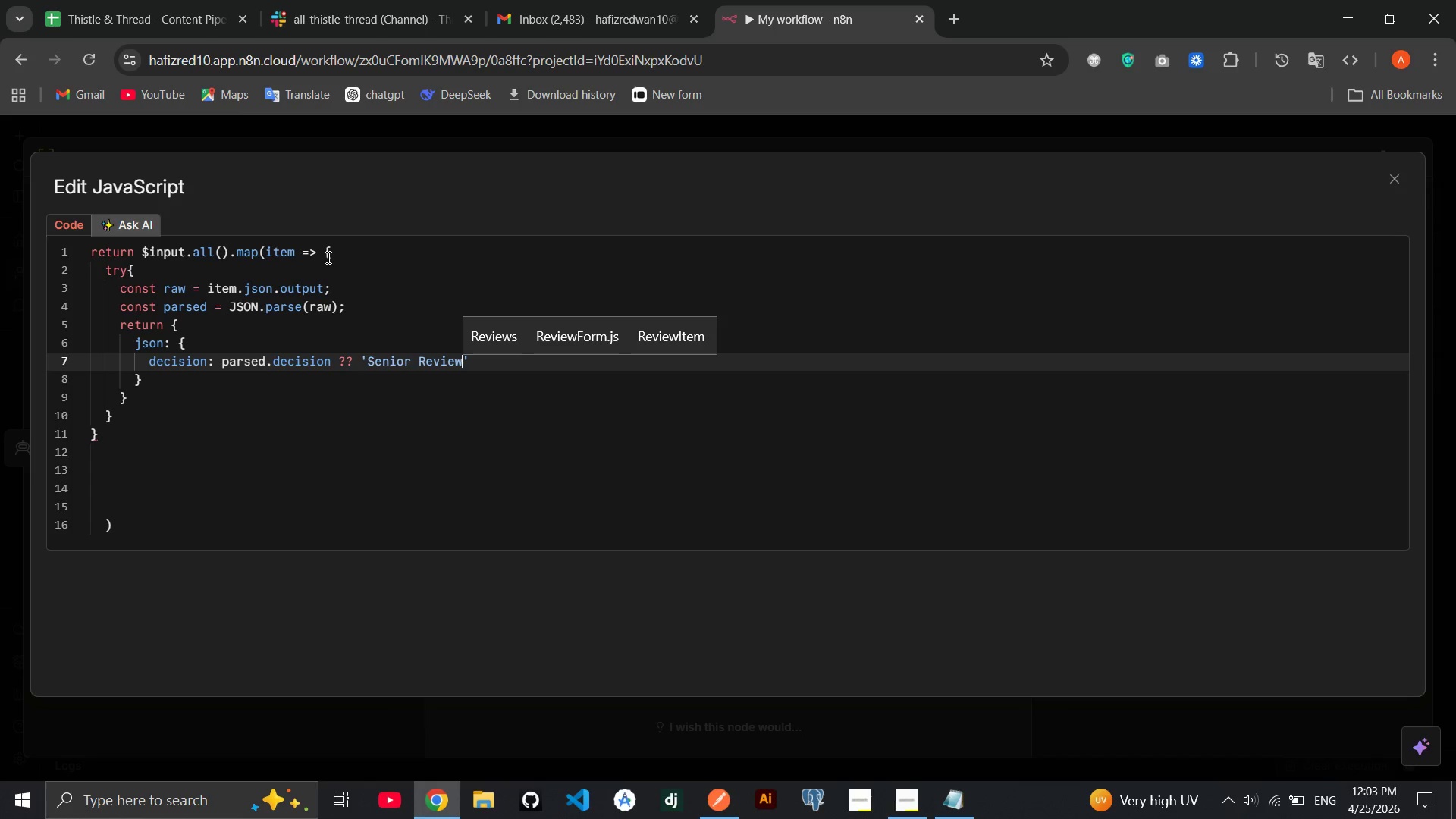 
key(ArrowRight)
 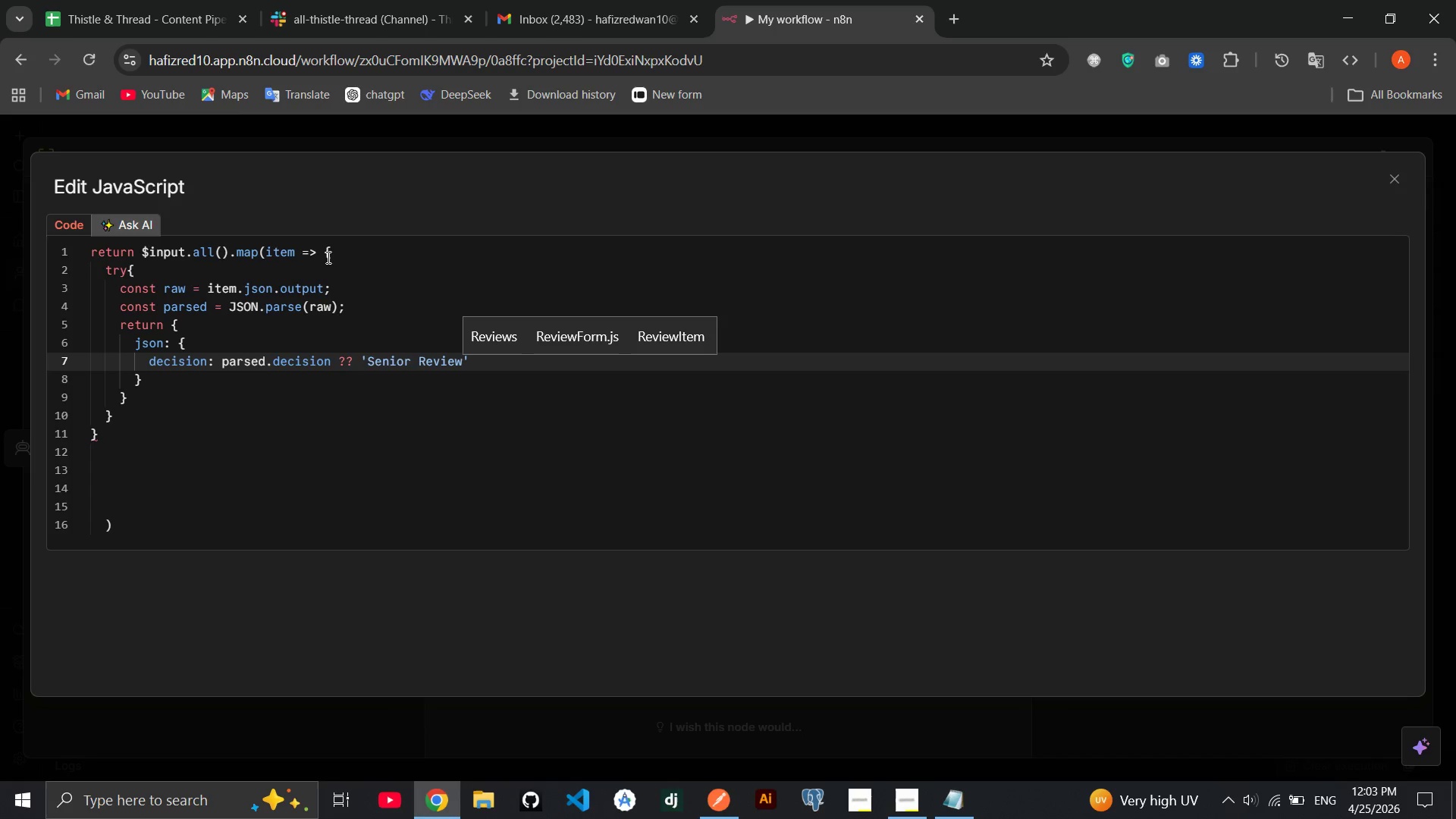 
key(Comma)
 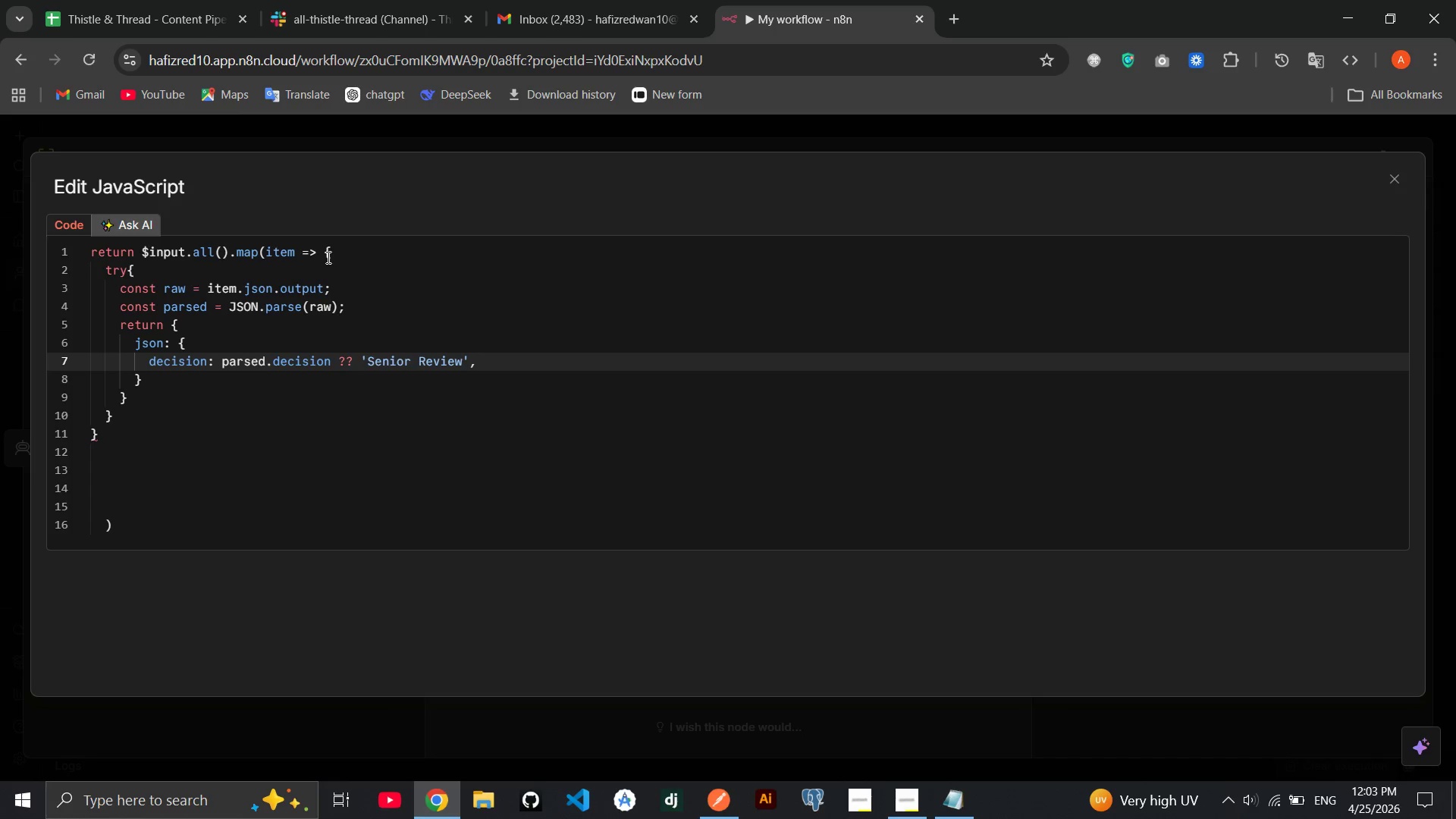 
key(Enter)
 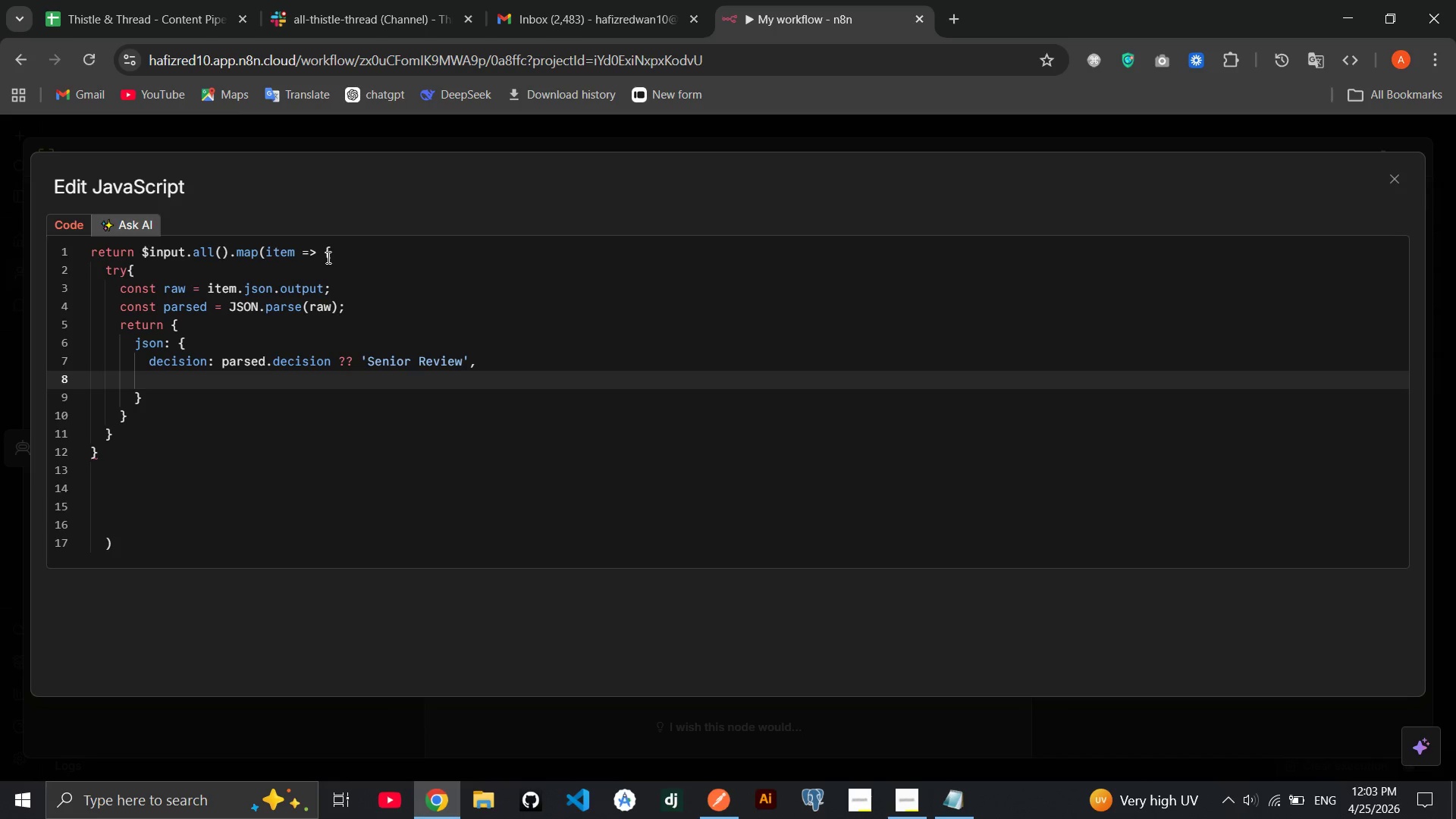 
type(tone_check)
 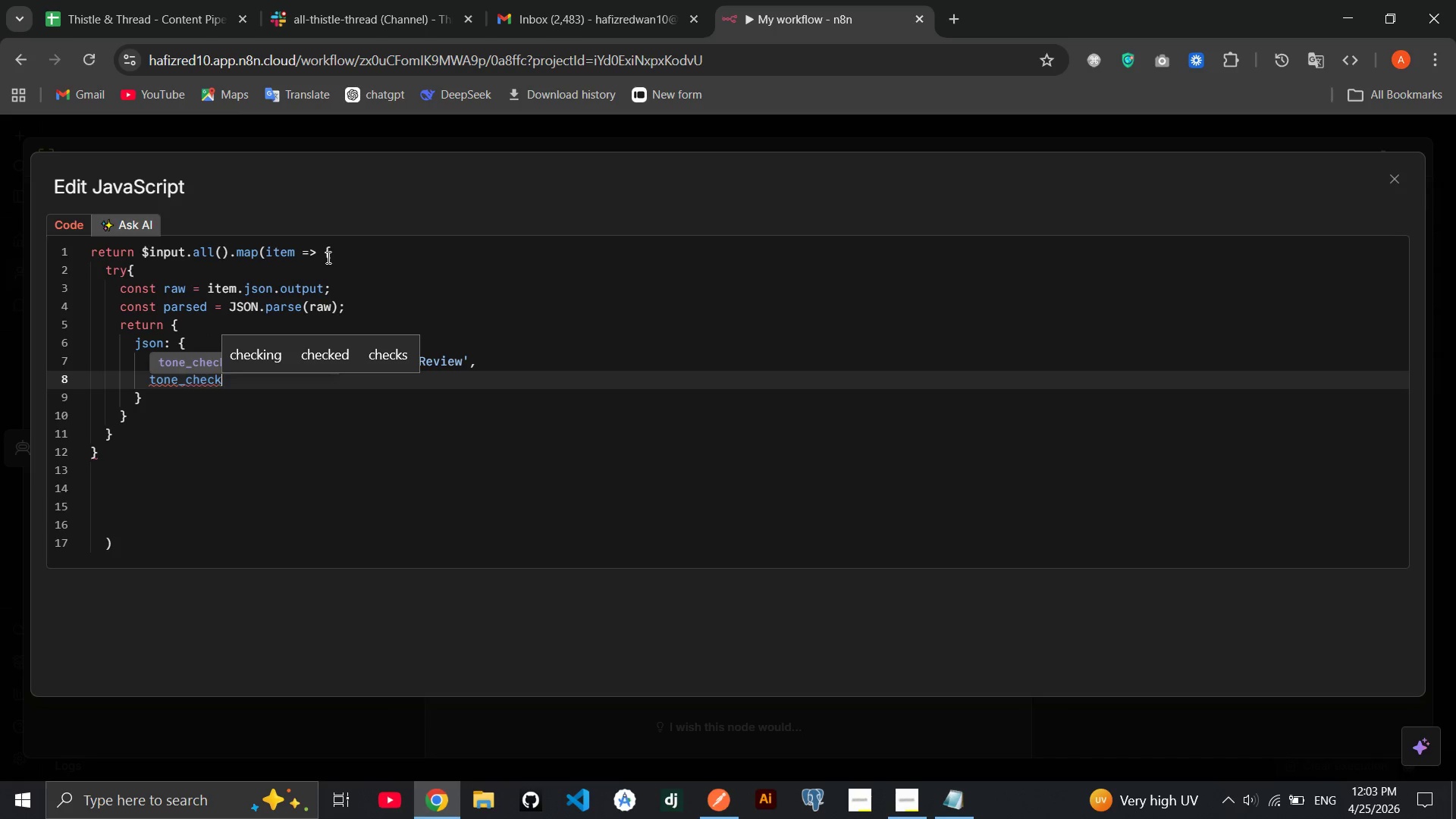 
type( )
key(Backspace)
type(: parsed)
 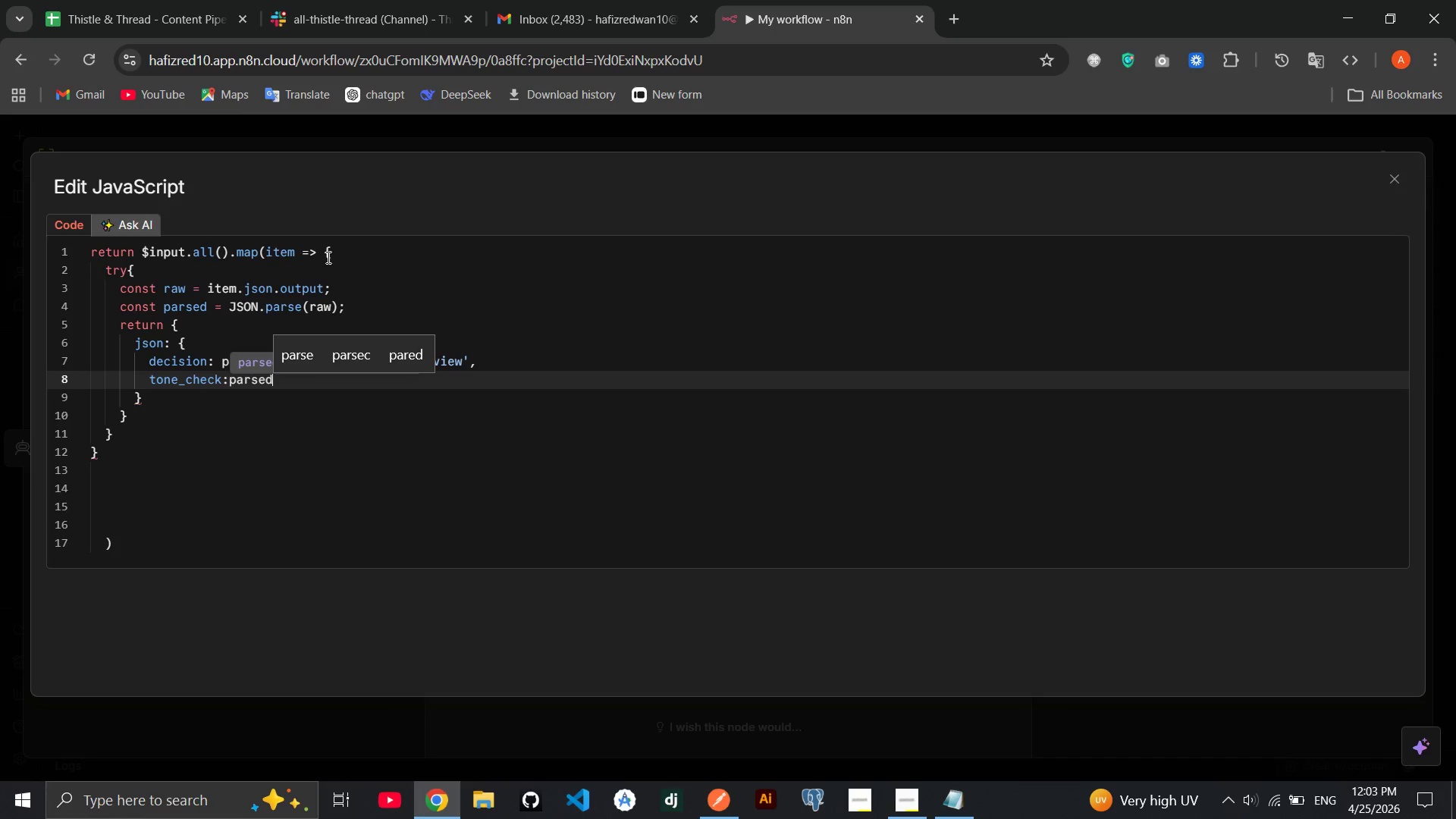 
key(Enter)
 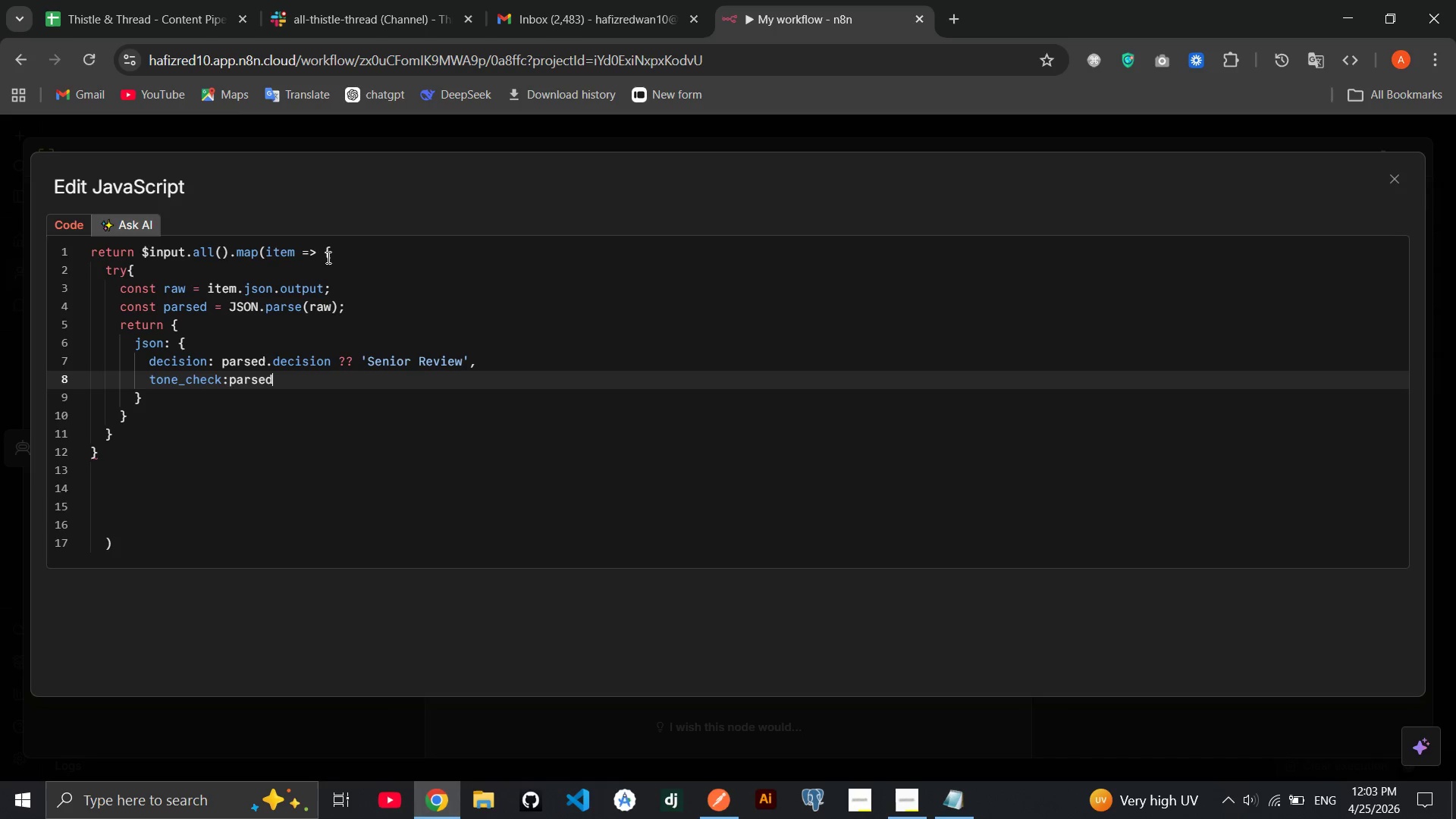 
key(Period)
 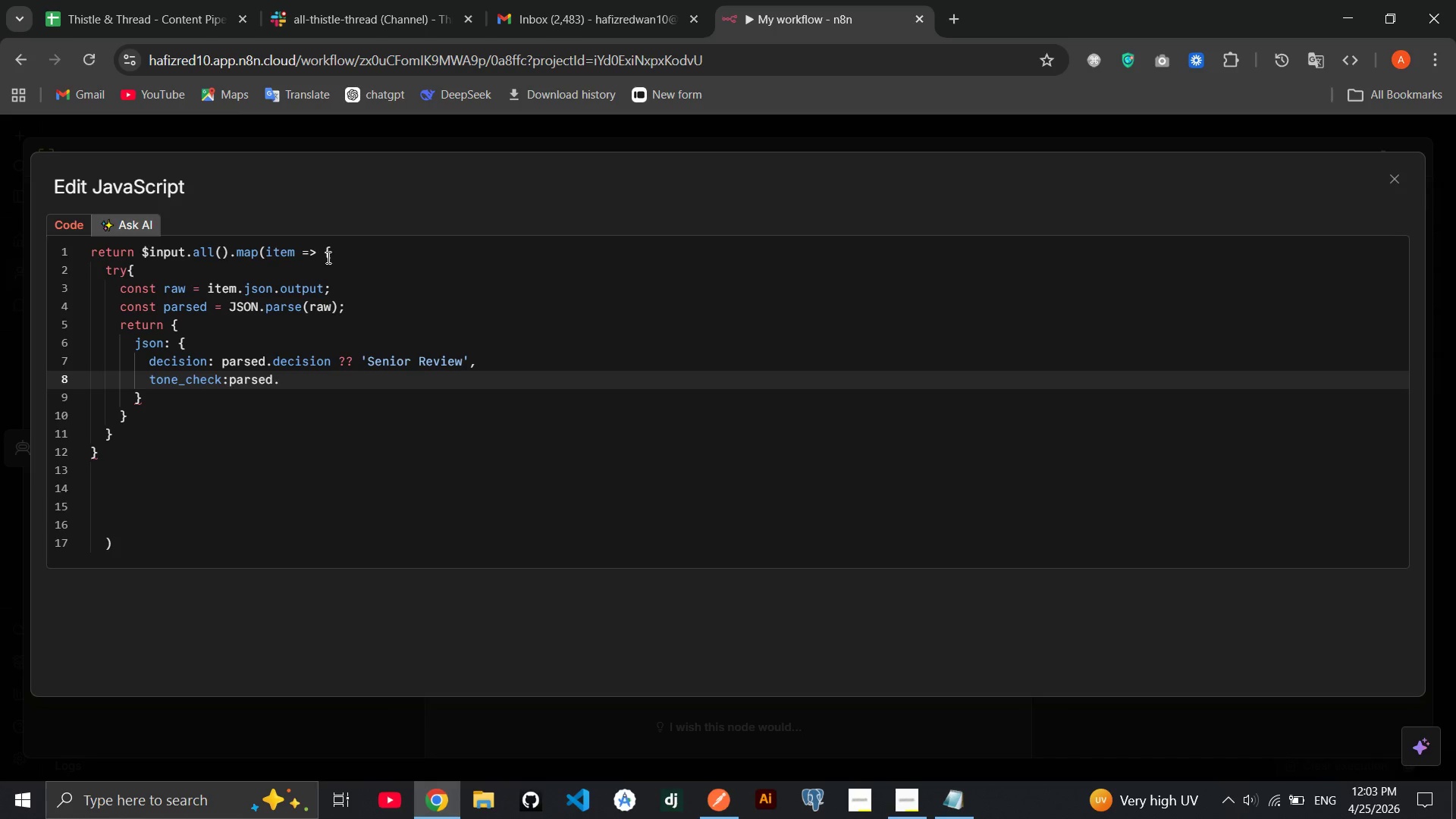 
type(tne_check ? ? "unknown)
 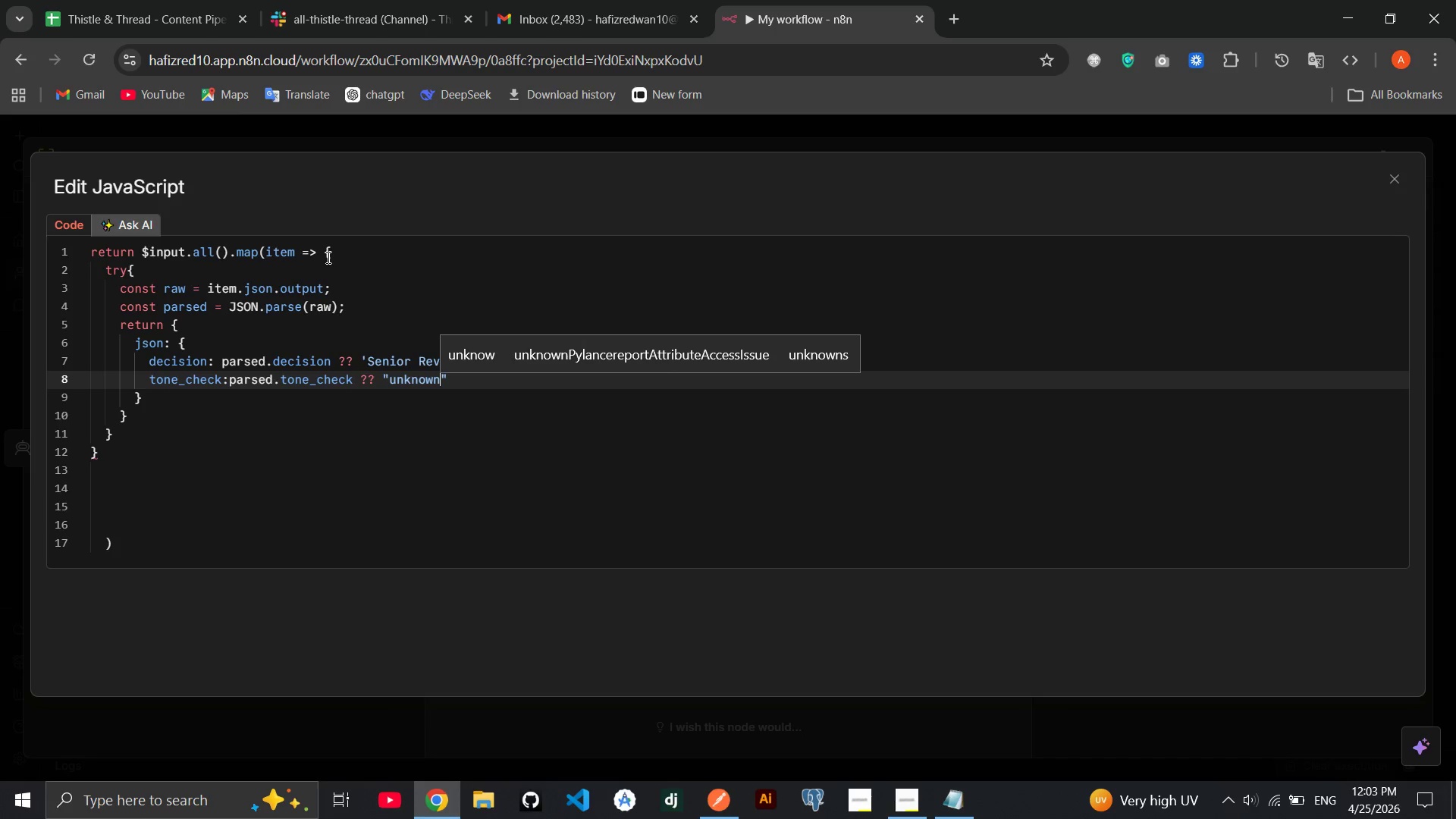 
key(ArrowRight)
 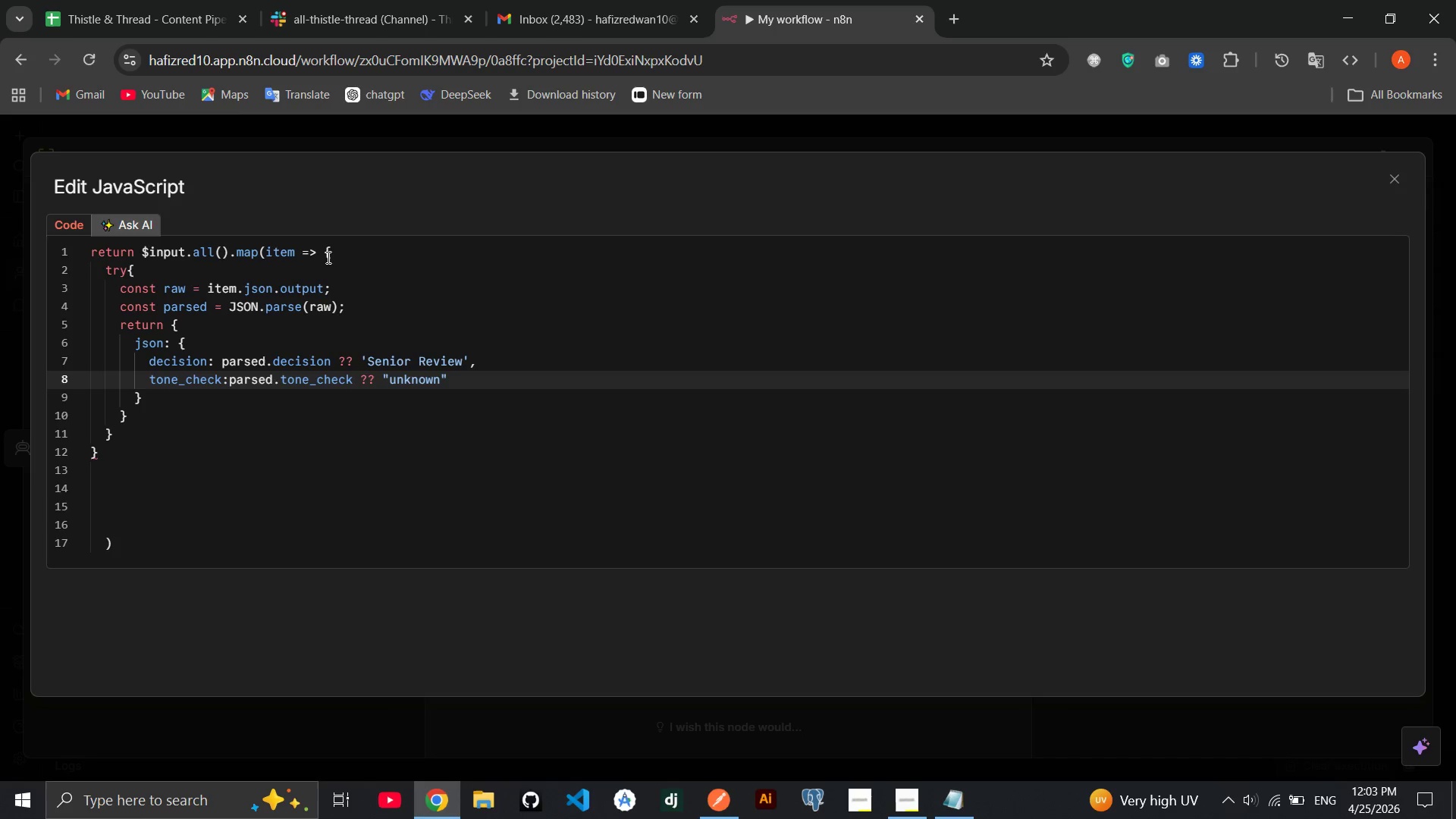 
key(Comma)
 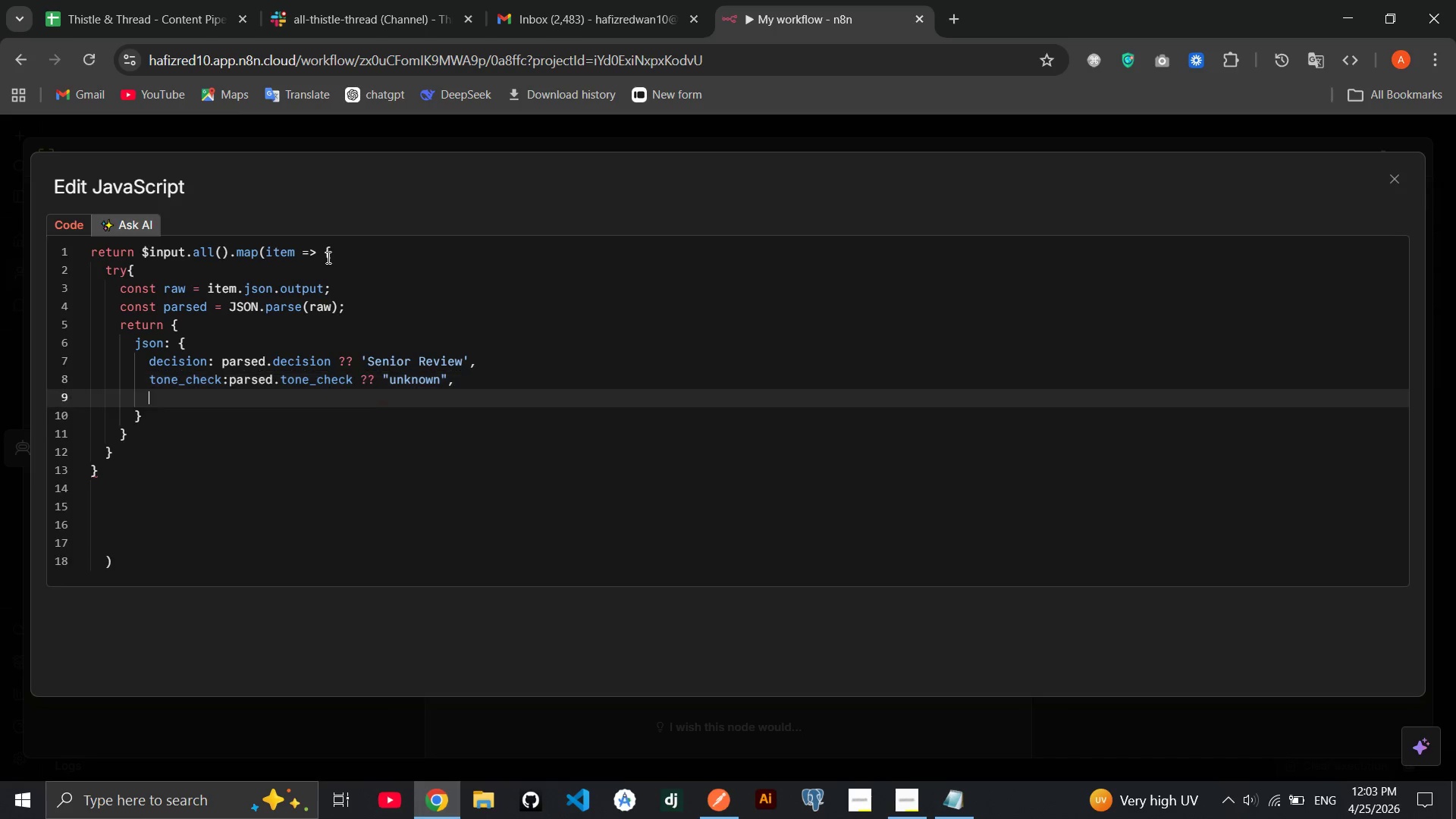 
key(Enter)
 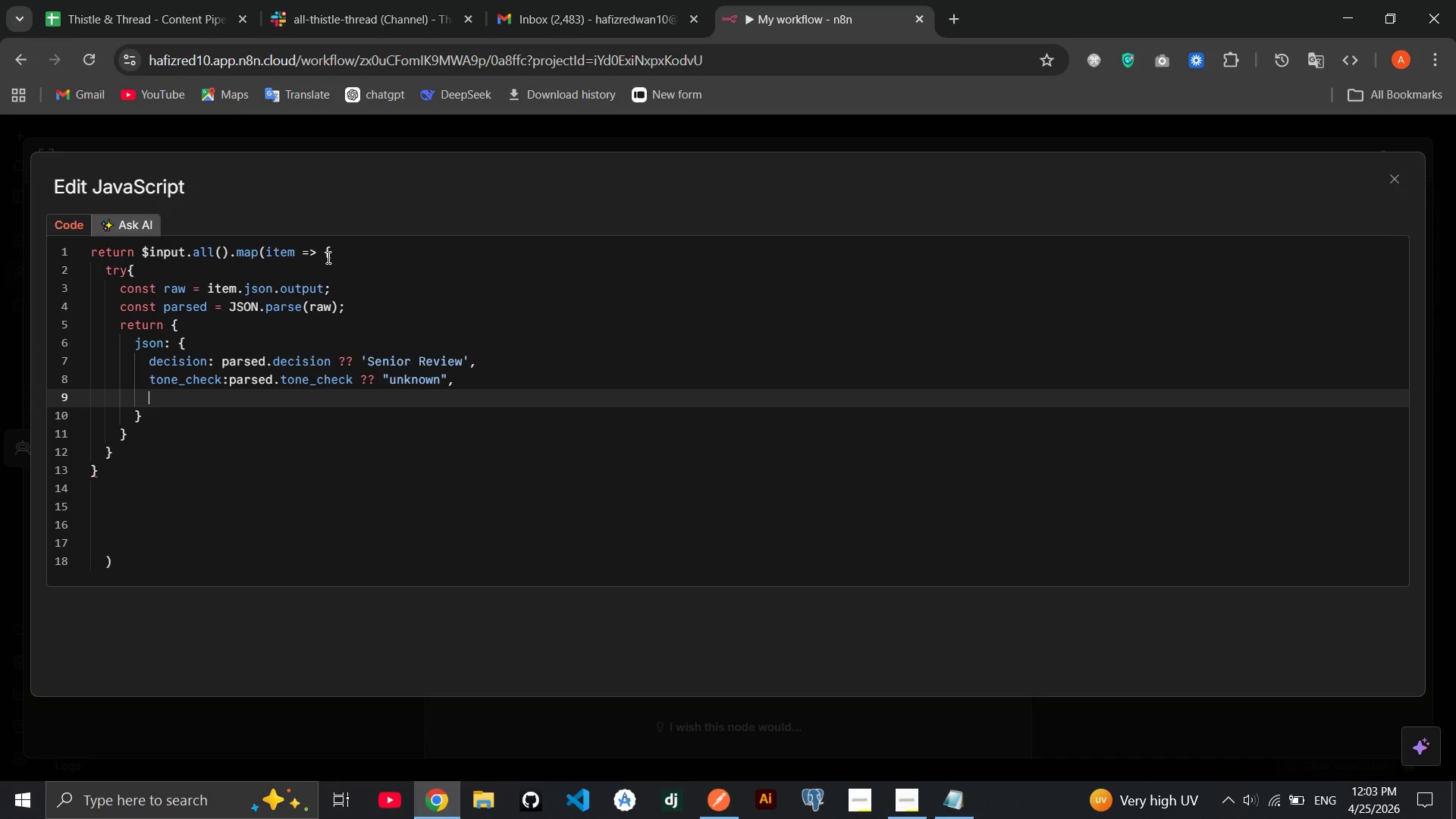 
type(sta)
key(Backspace)
key(Backspace)
key(Backspace)
type(hashtag_check: parsed)
 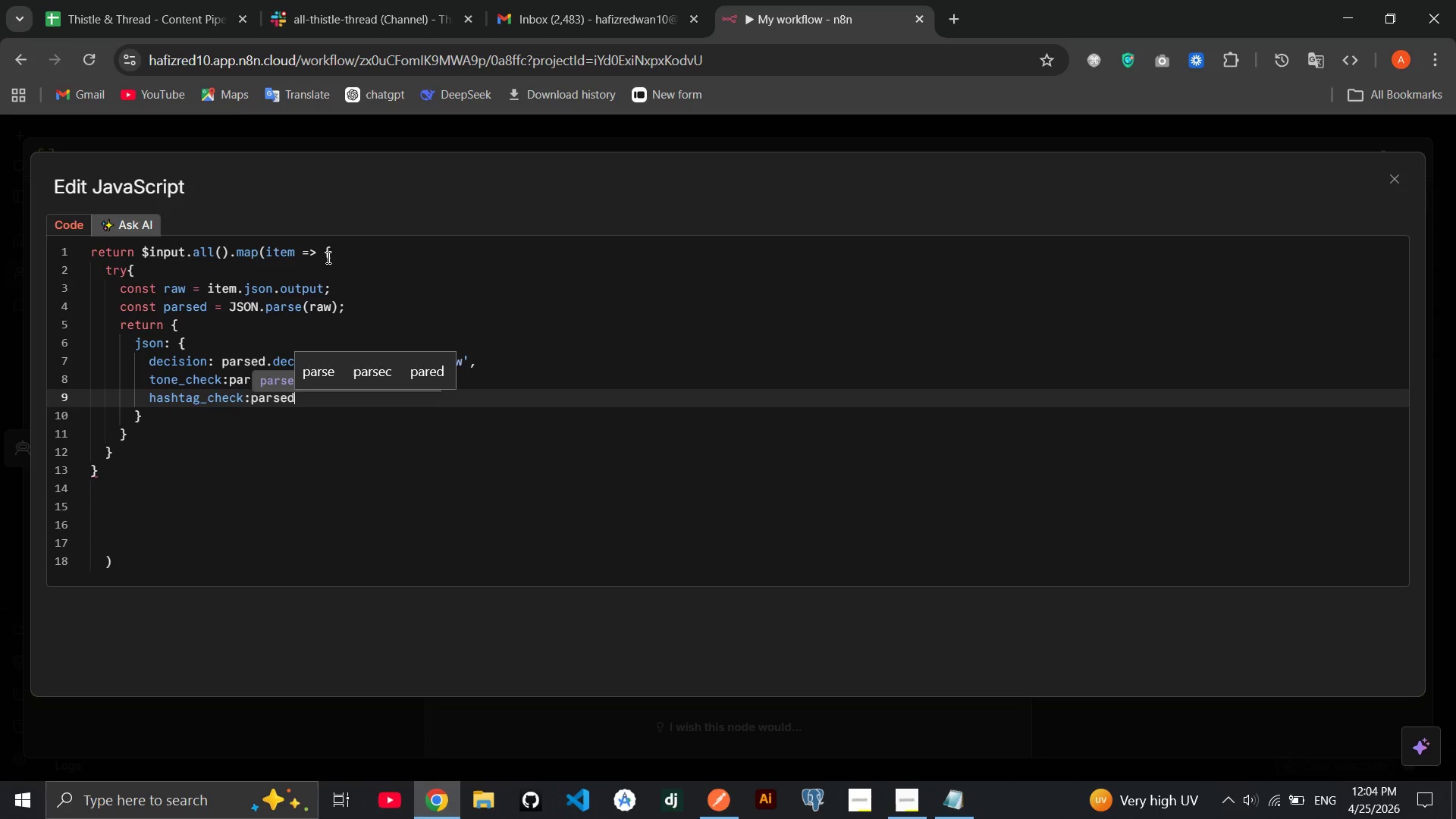 
left_click([802, 494])
 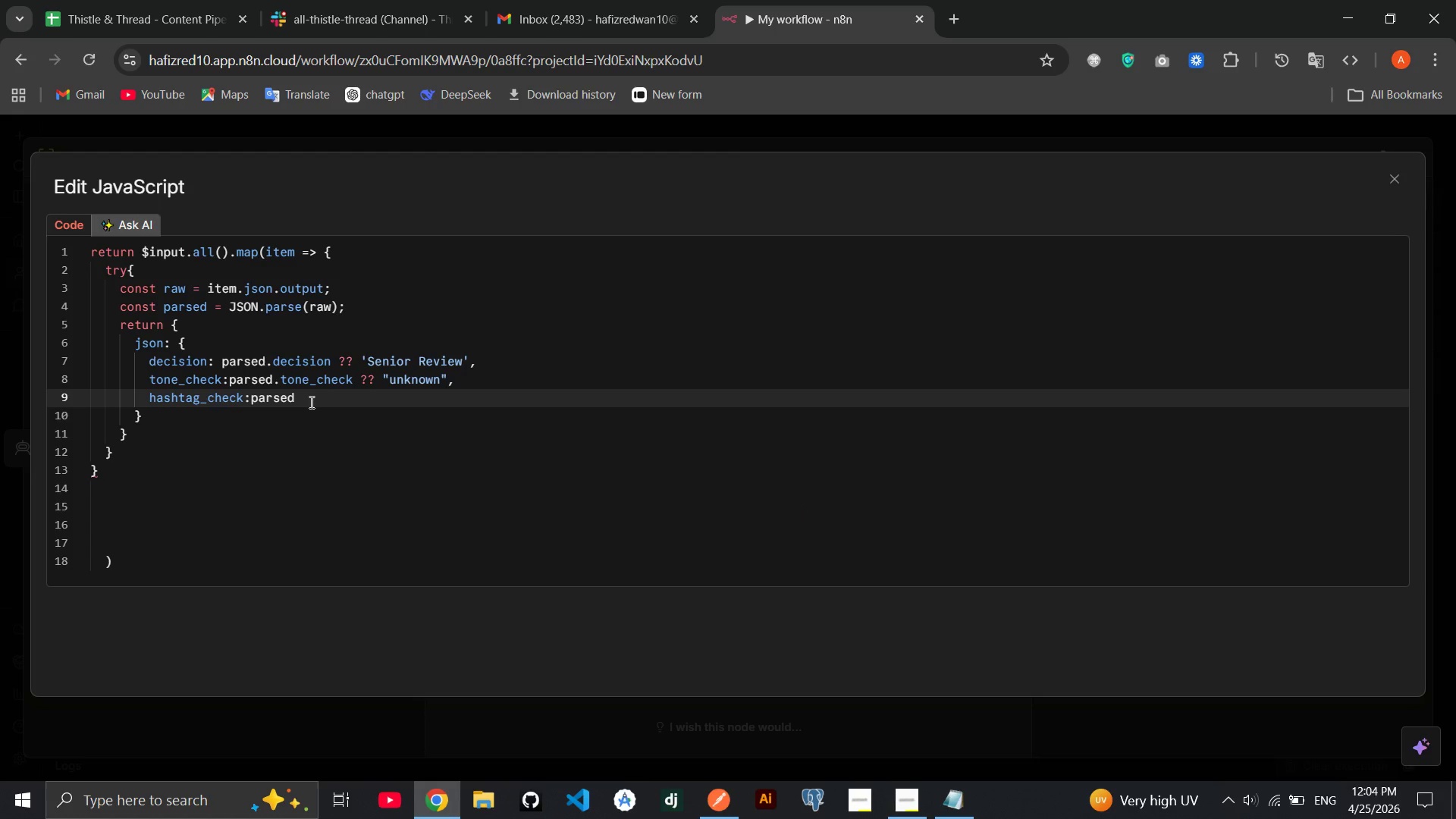 
type(.hashtag_check ?? ")
key(Backspace)
type( "")
 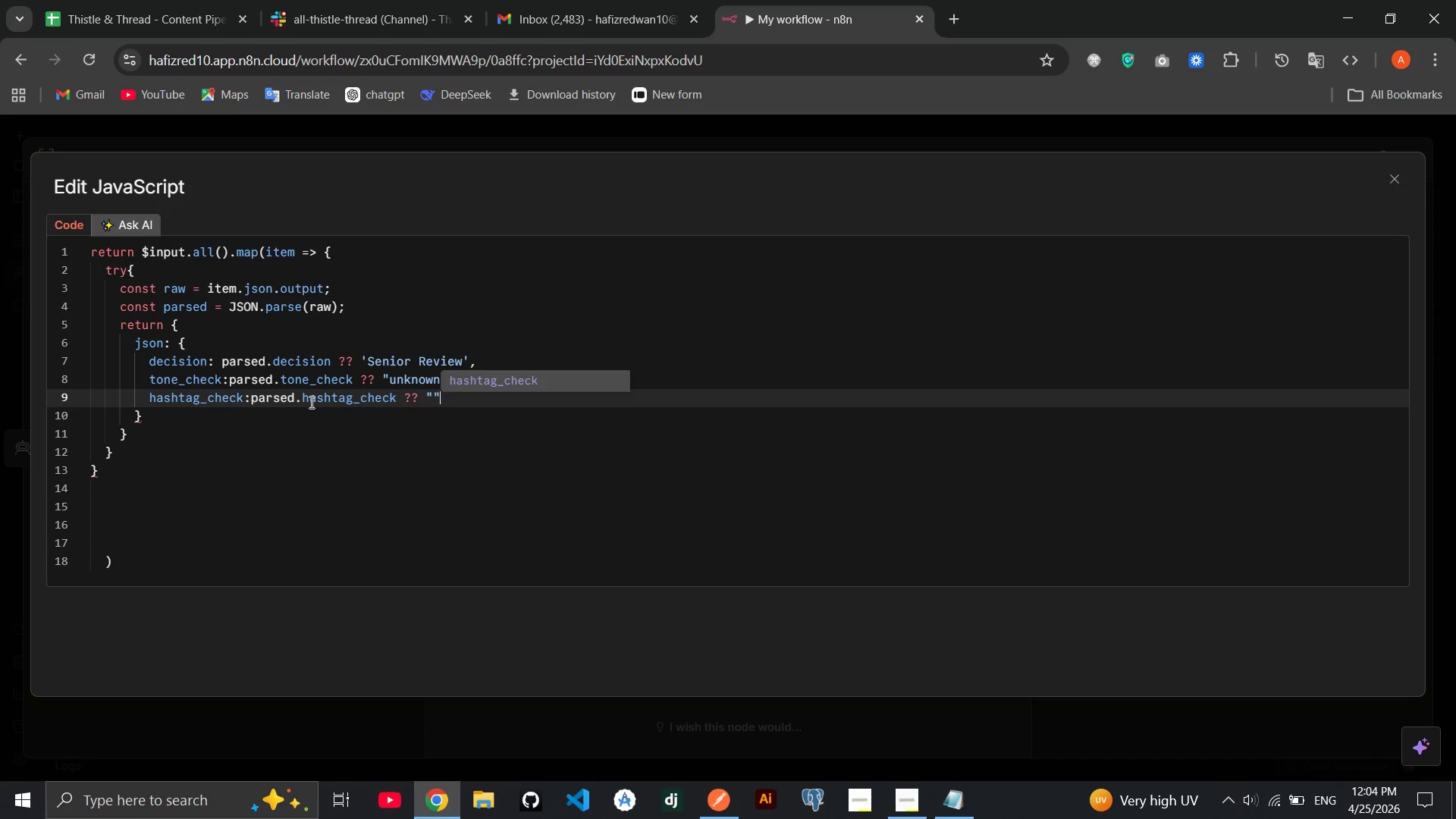 
key(ArrowLeft)
 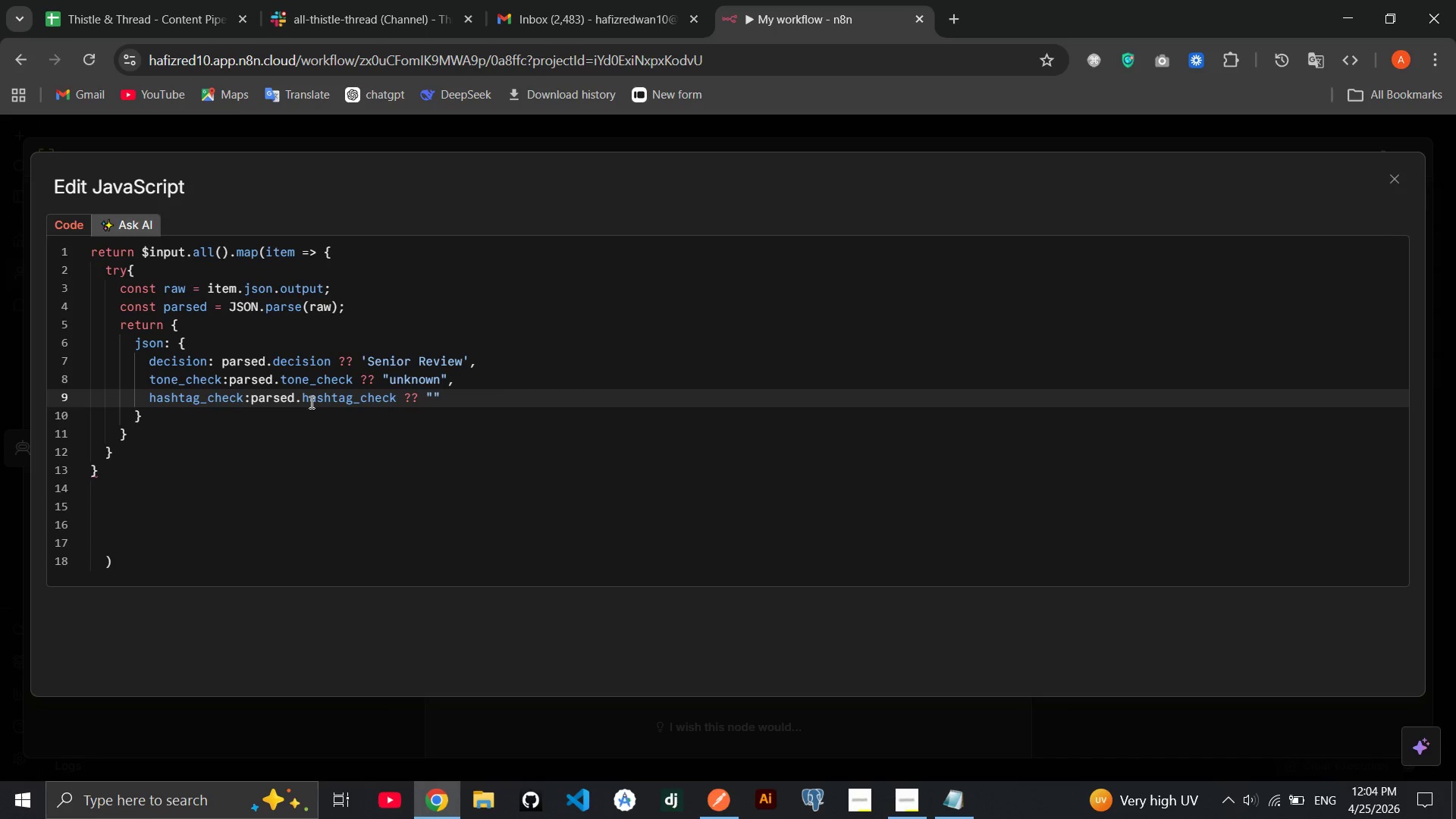 
wait(5.64)
 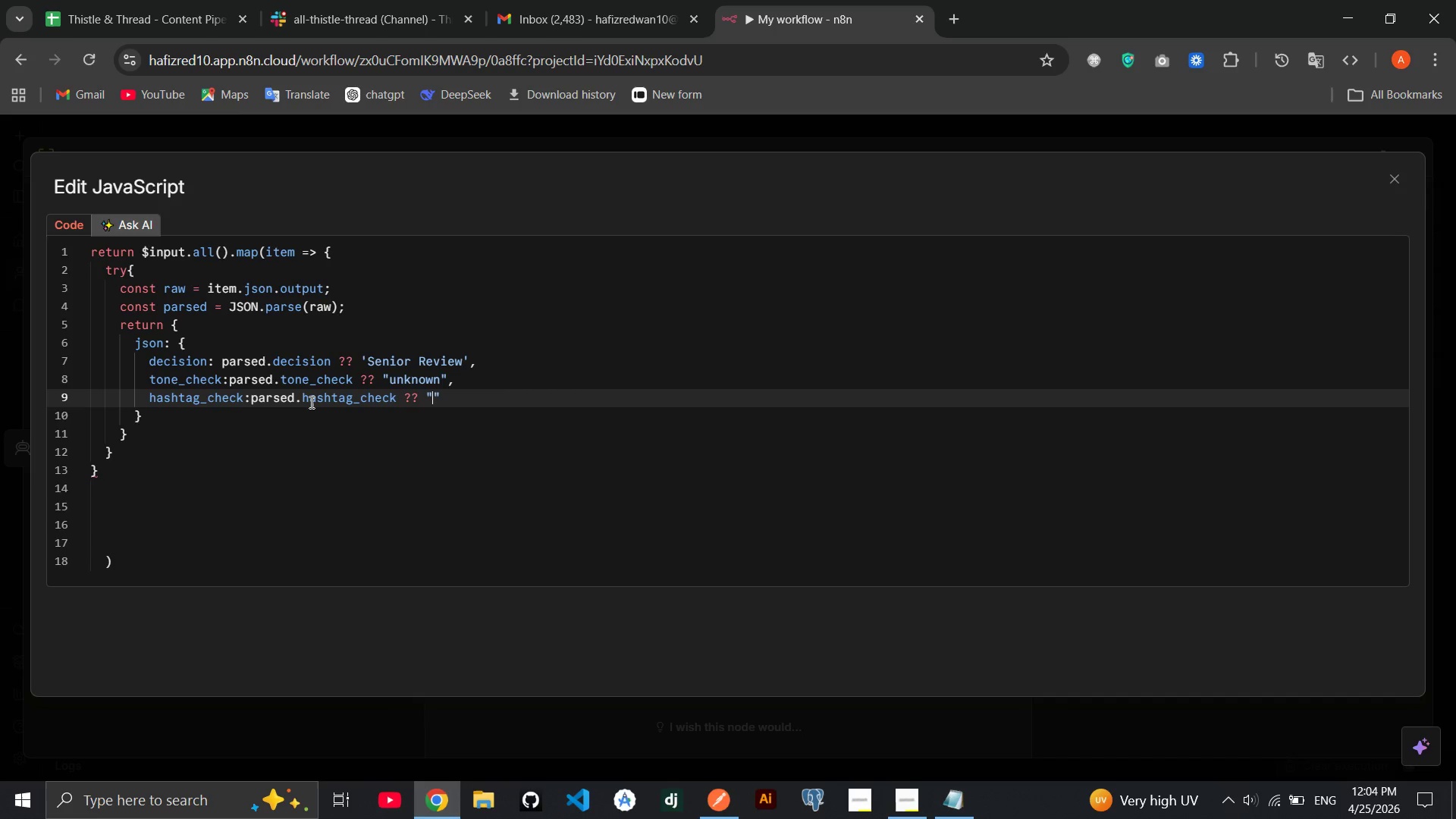 
type(unknown)
 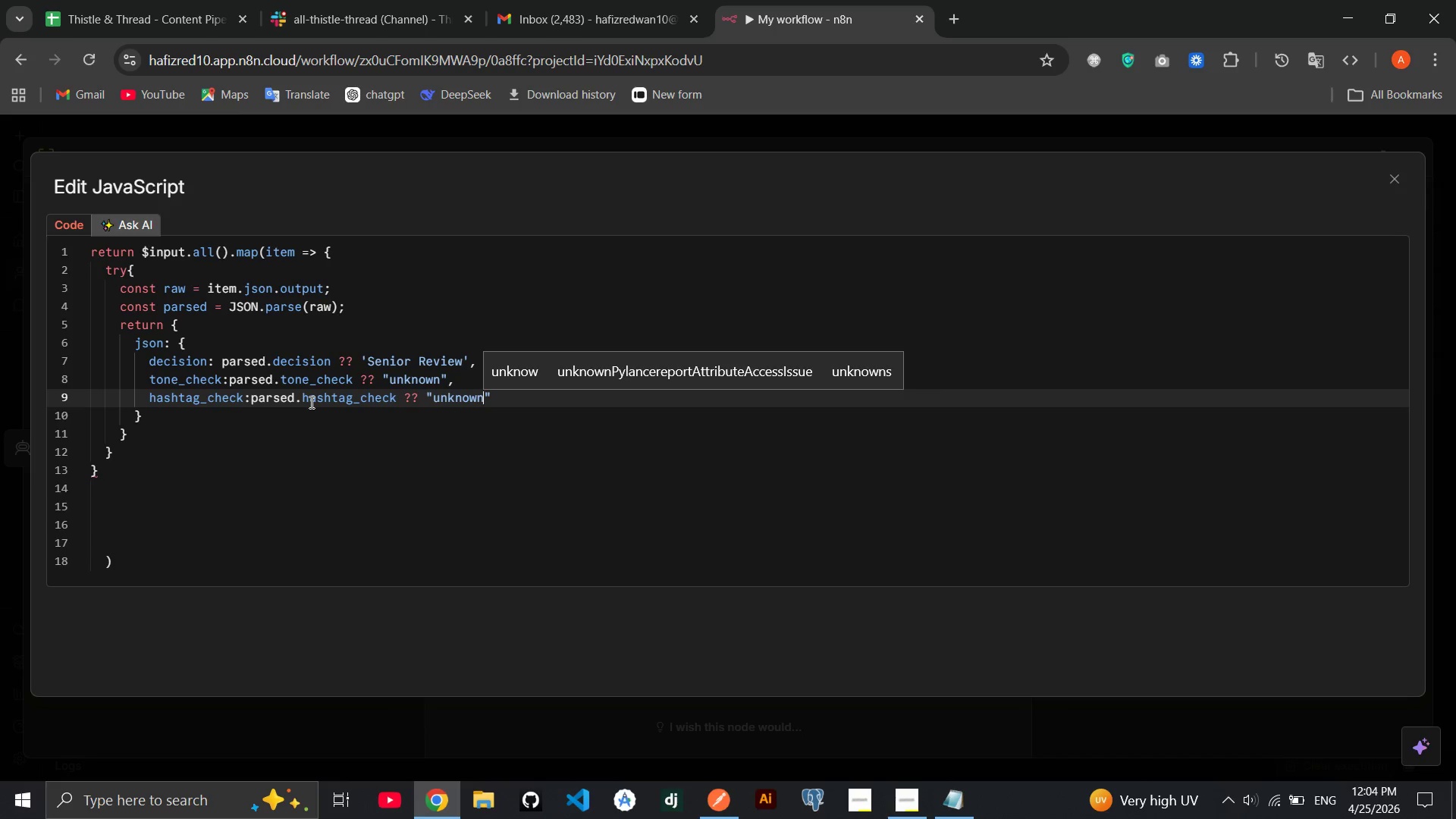 
key(ArrowRight)
 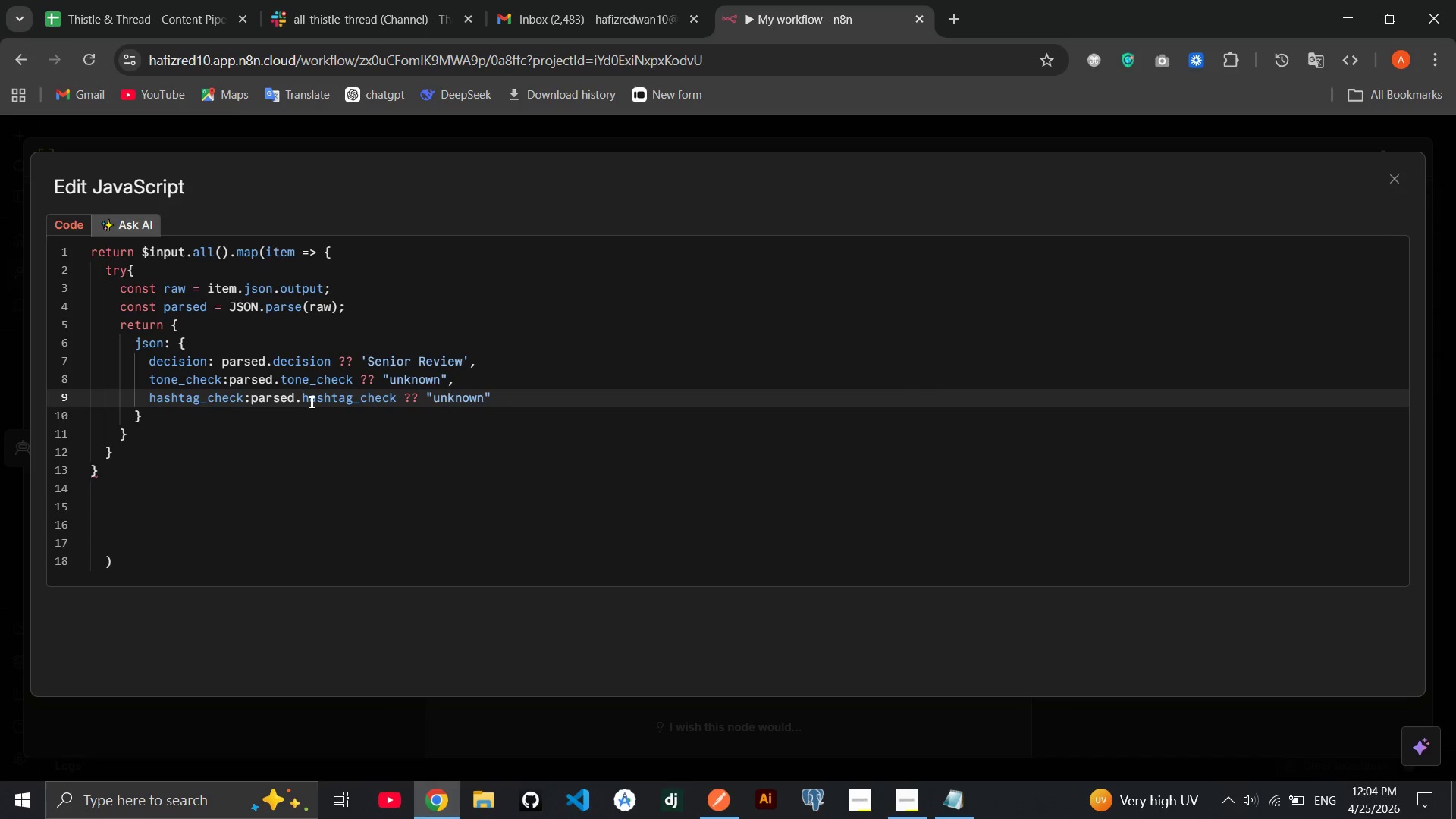 
key(Comma)
 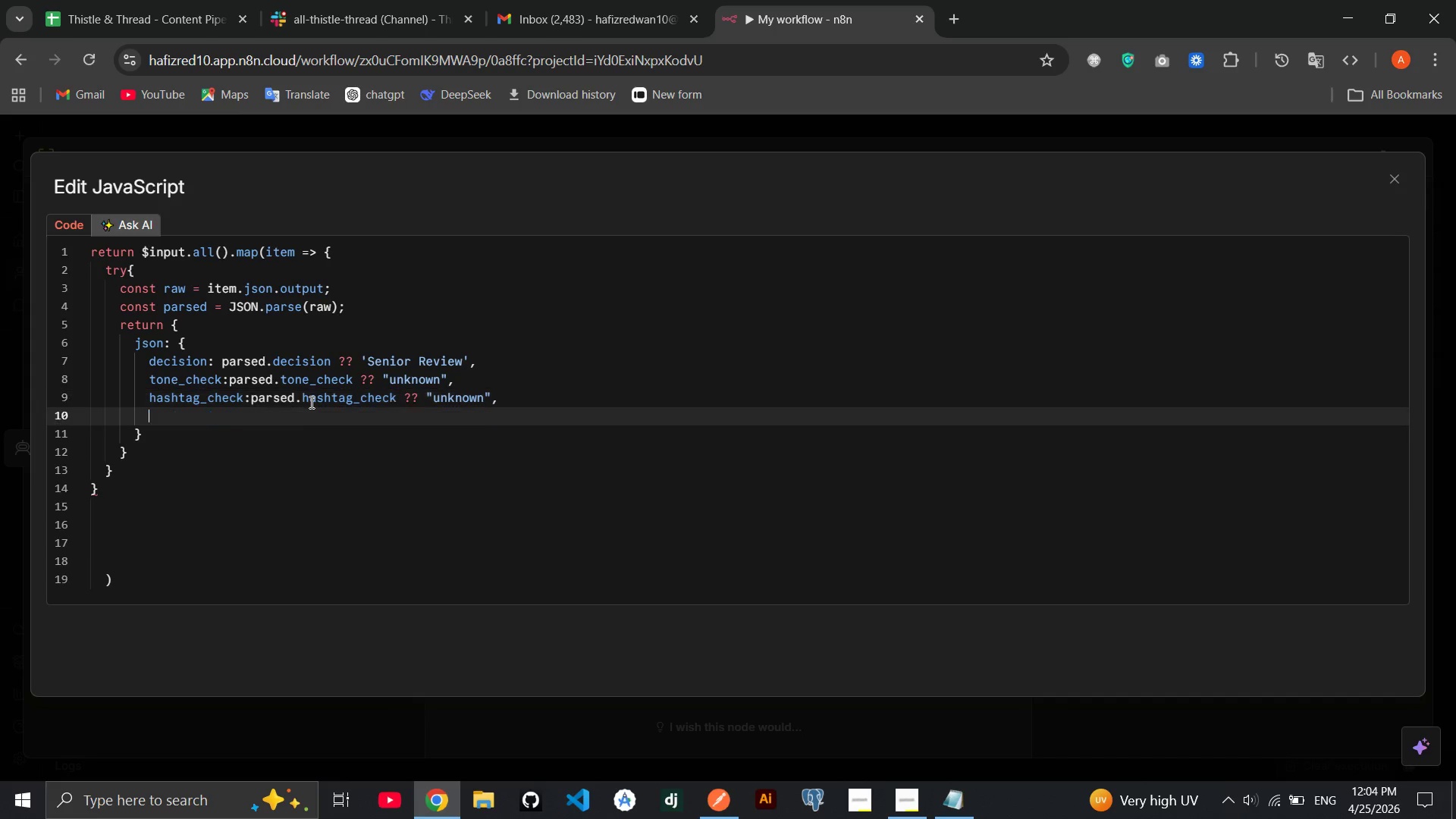 
key(Enter)
 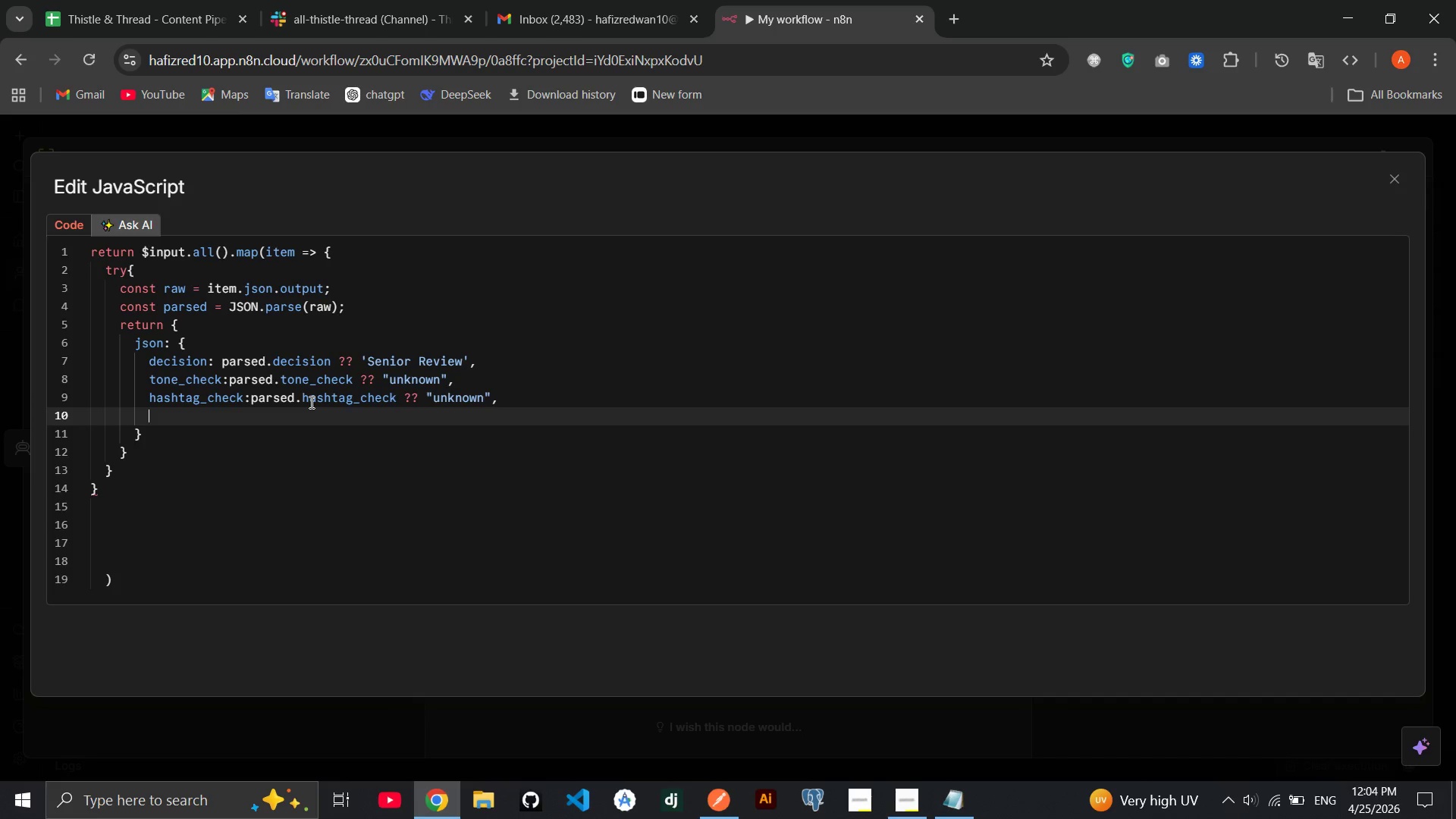 
type(charac)
 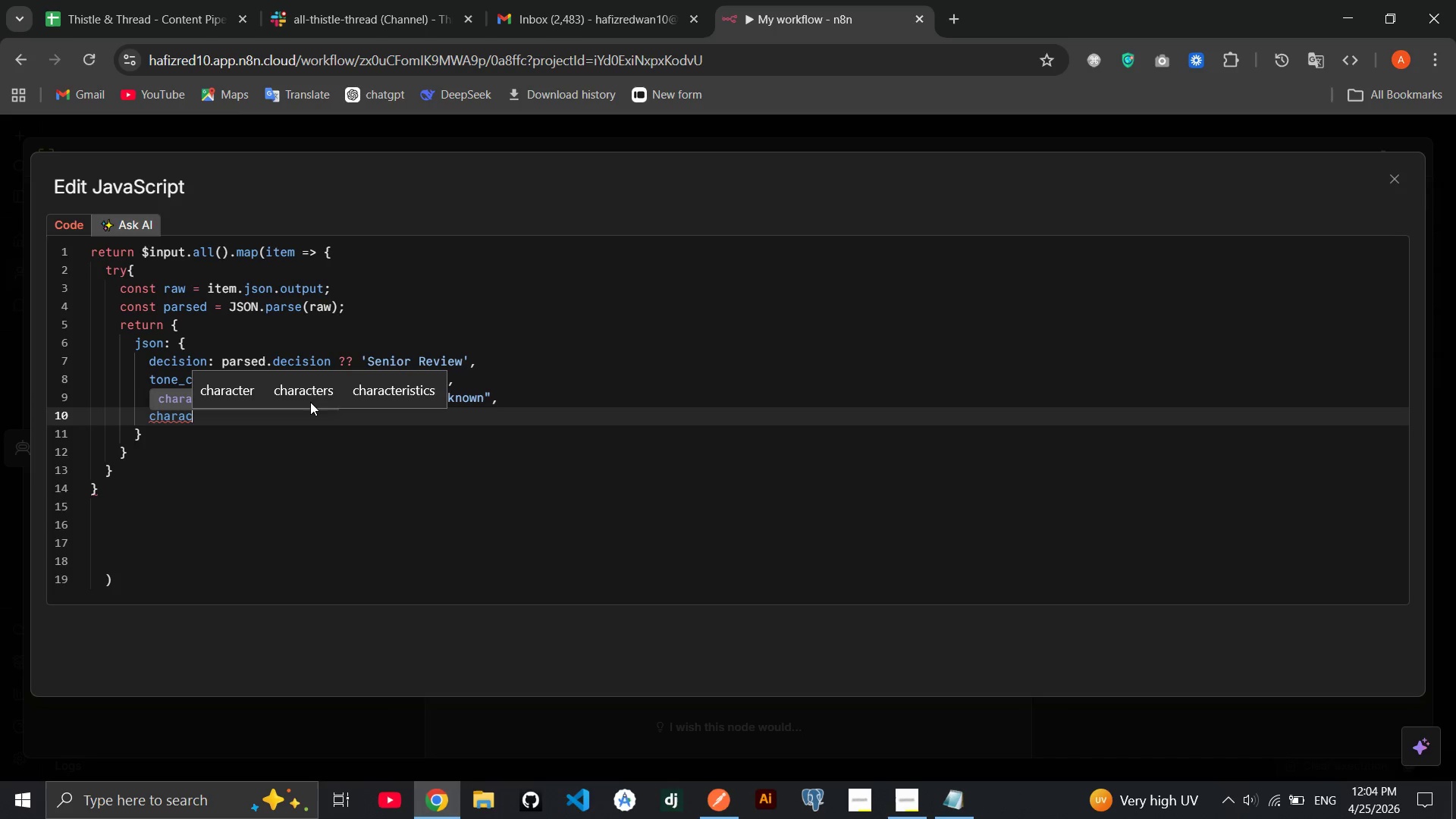 
type(ter_check: )
 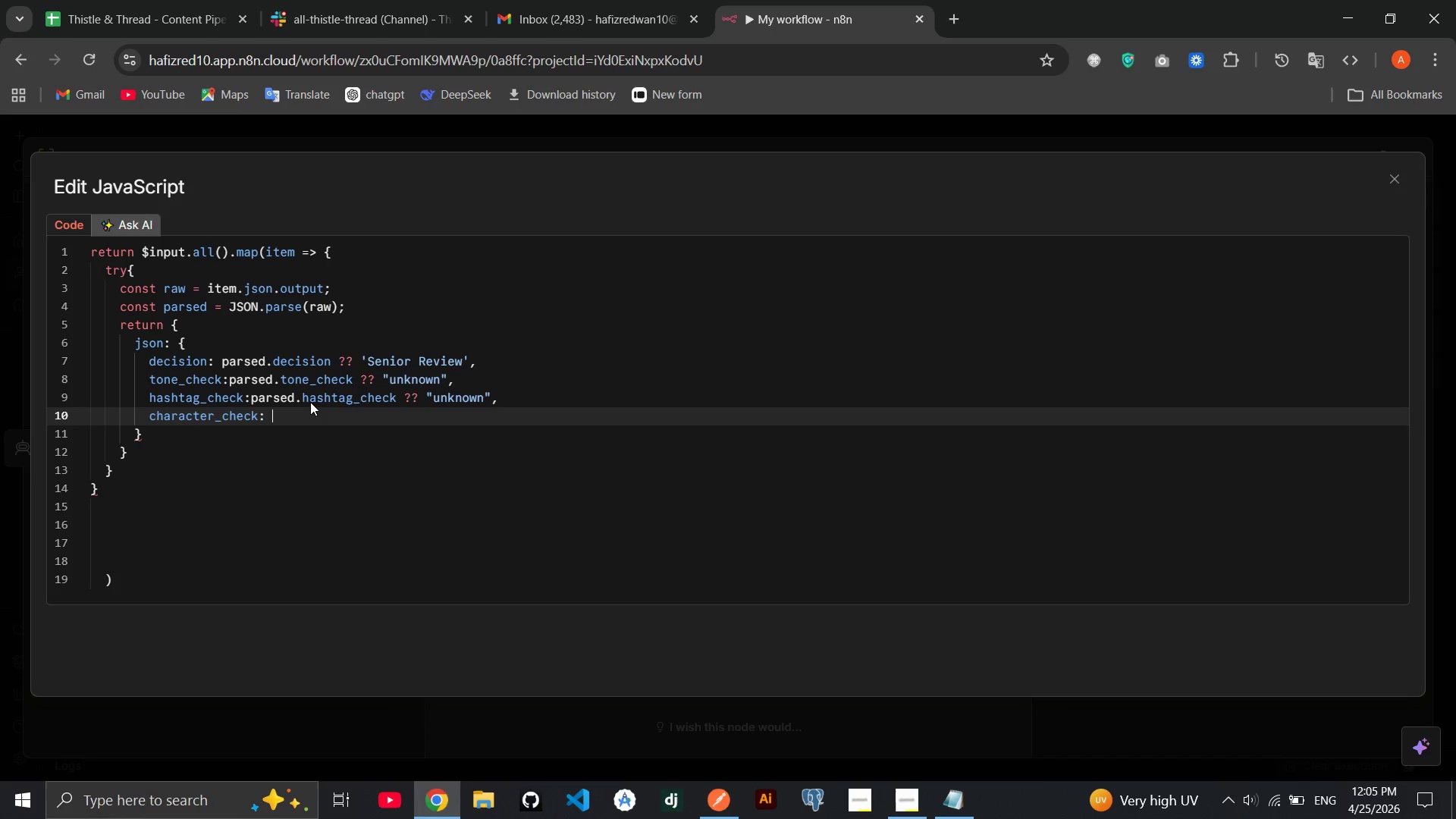 
type(parsed.charac)
 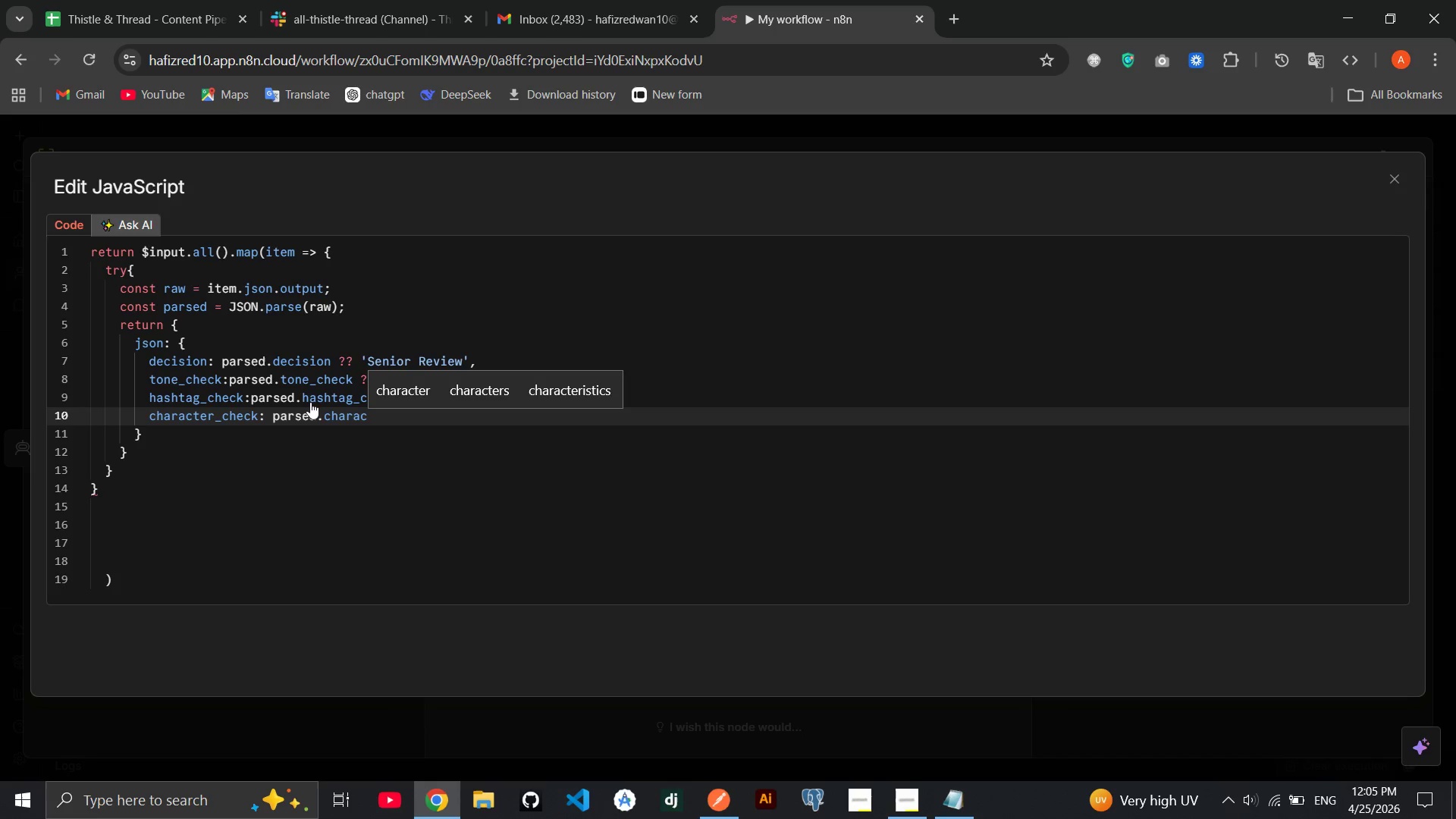 
key(ArrowUp)
 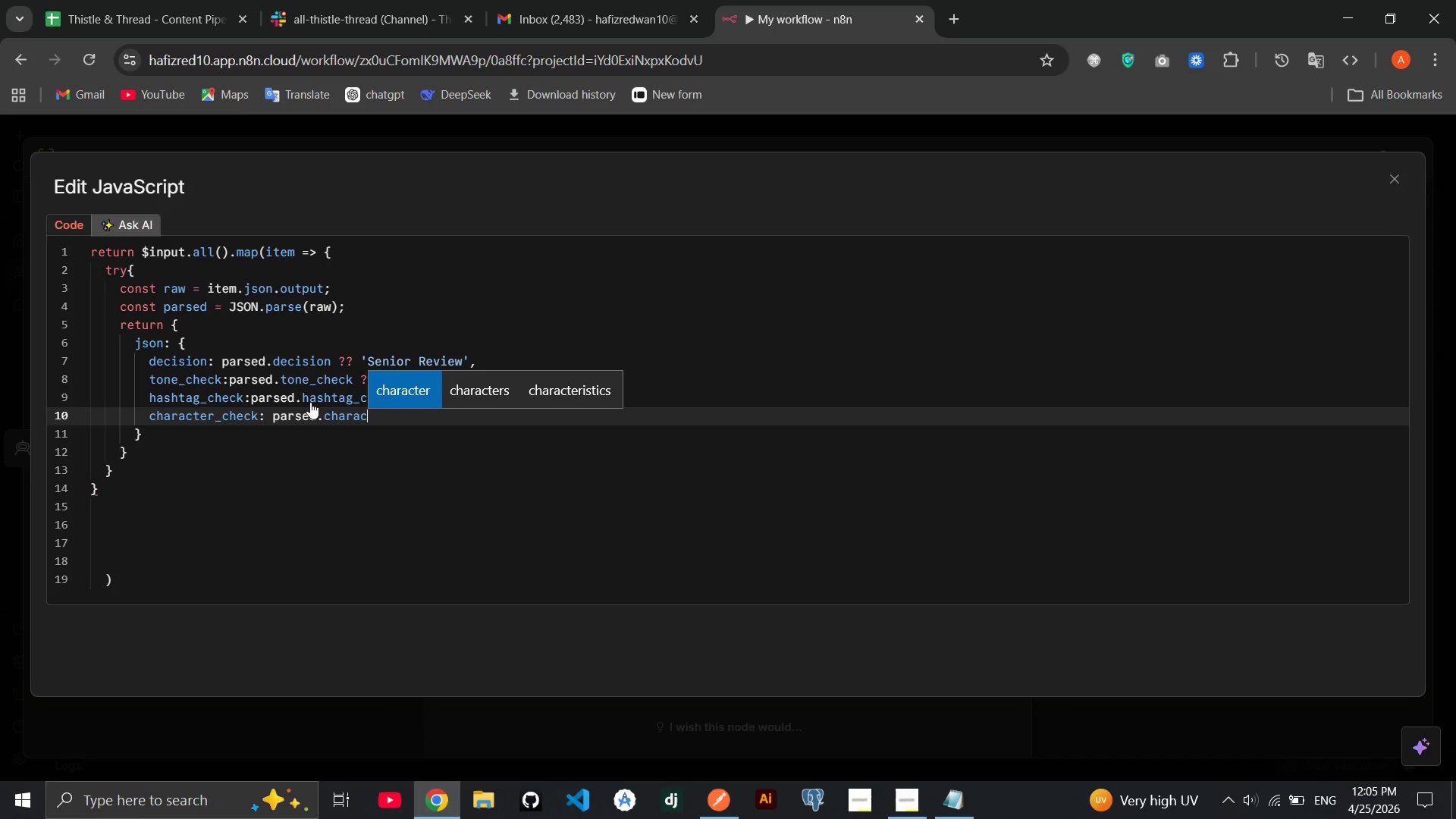 
key(Enter)
 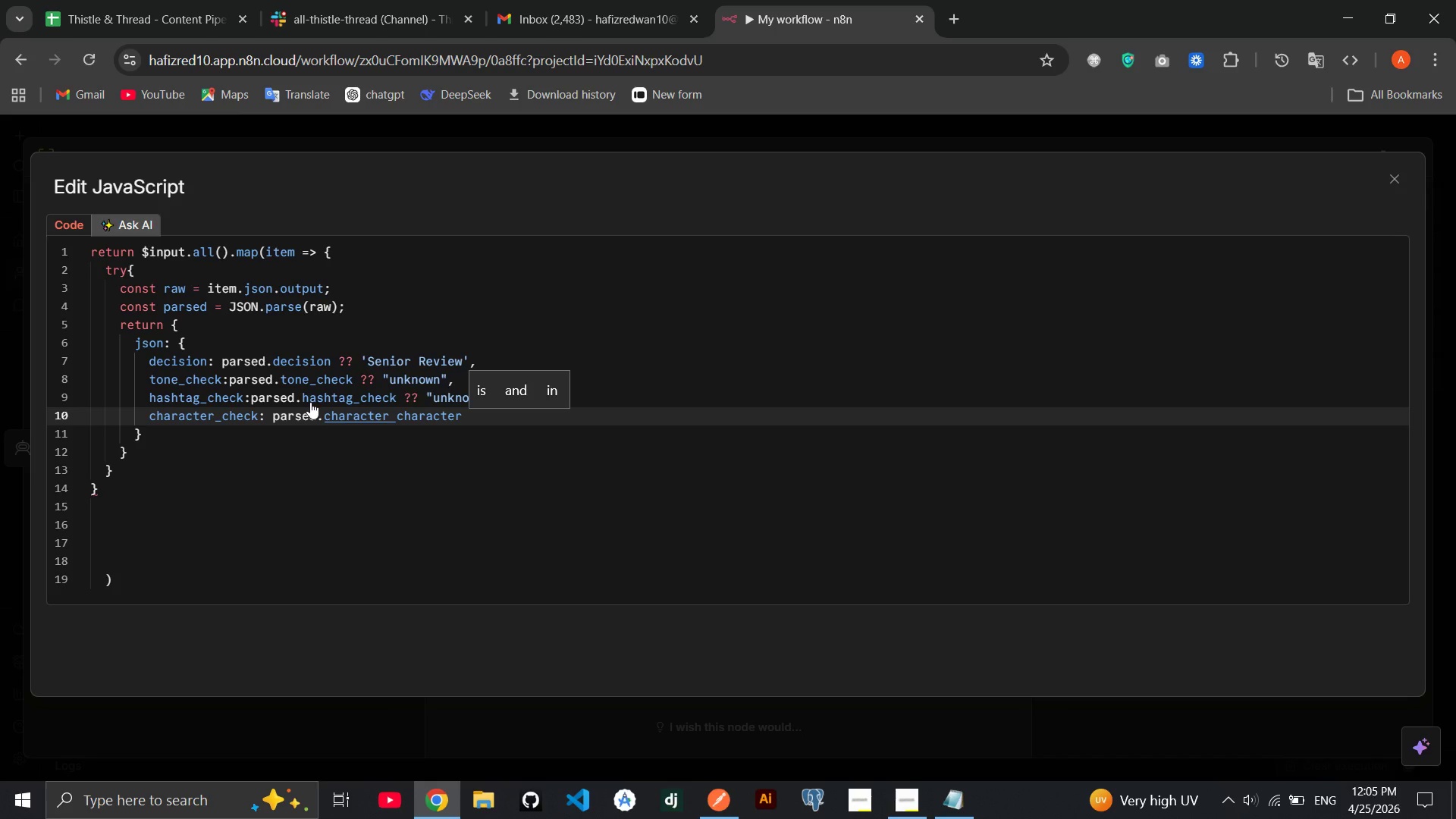 
hold_key(key=Backspace, duration=0.97)
 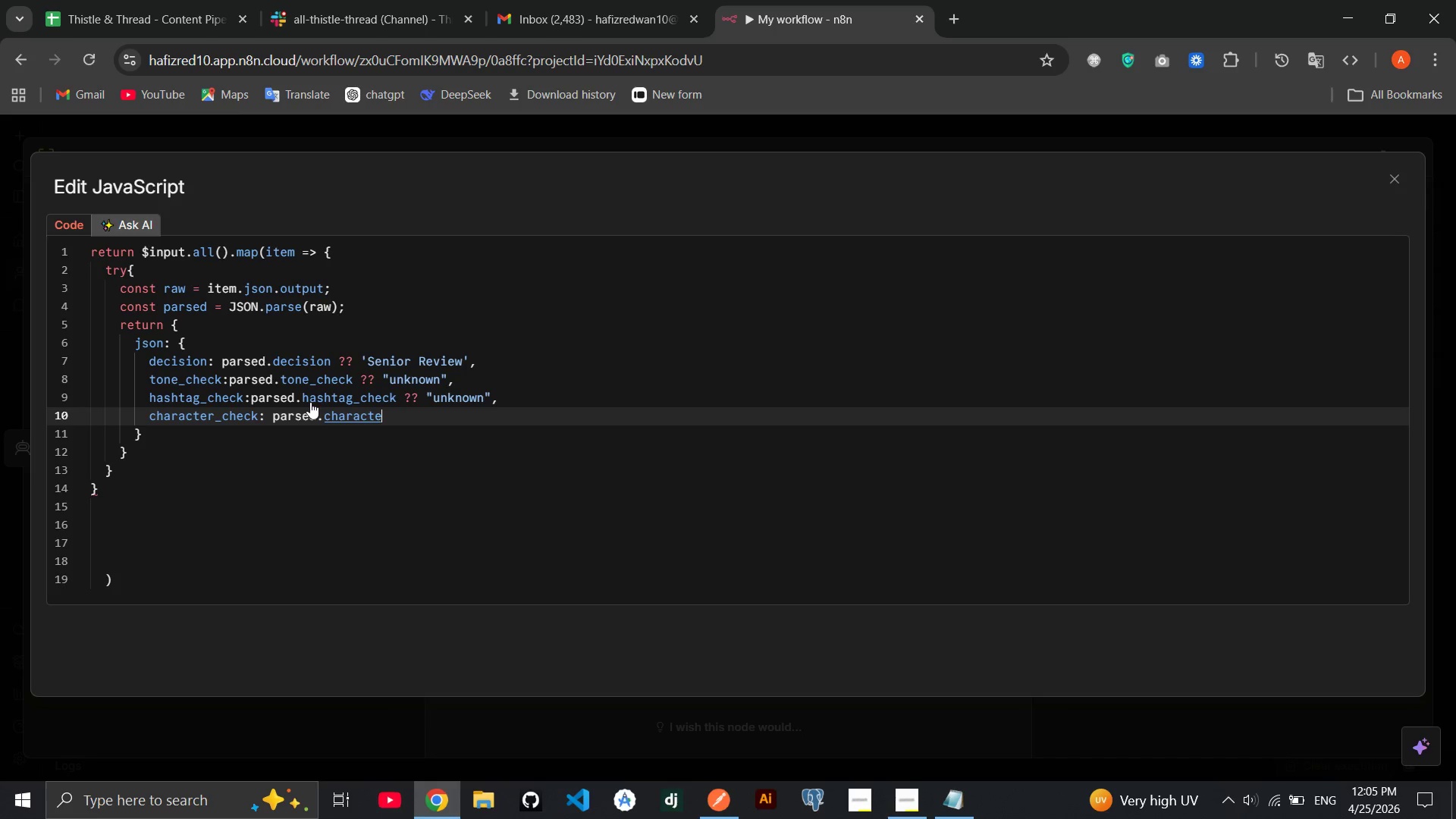 
key(Backspace)
key(Backspace)
key(Backspace)
key(Backspace)
type(acter_check ?? ")
key(Backspace)
type( )
key(Backspace)
key(Backspace)
 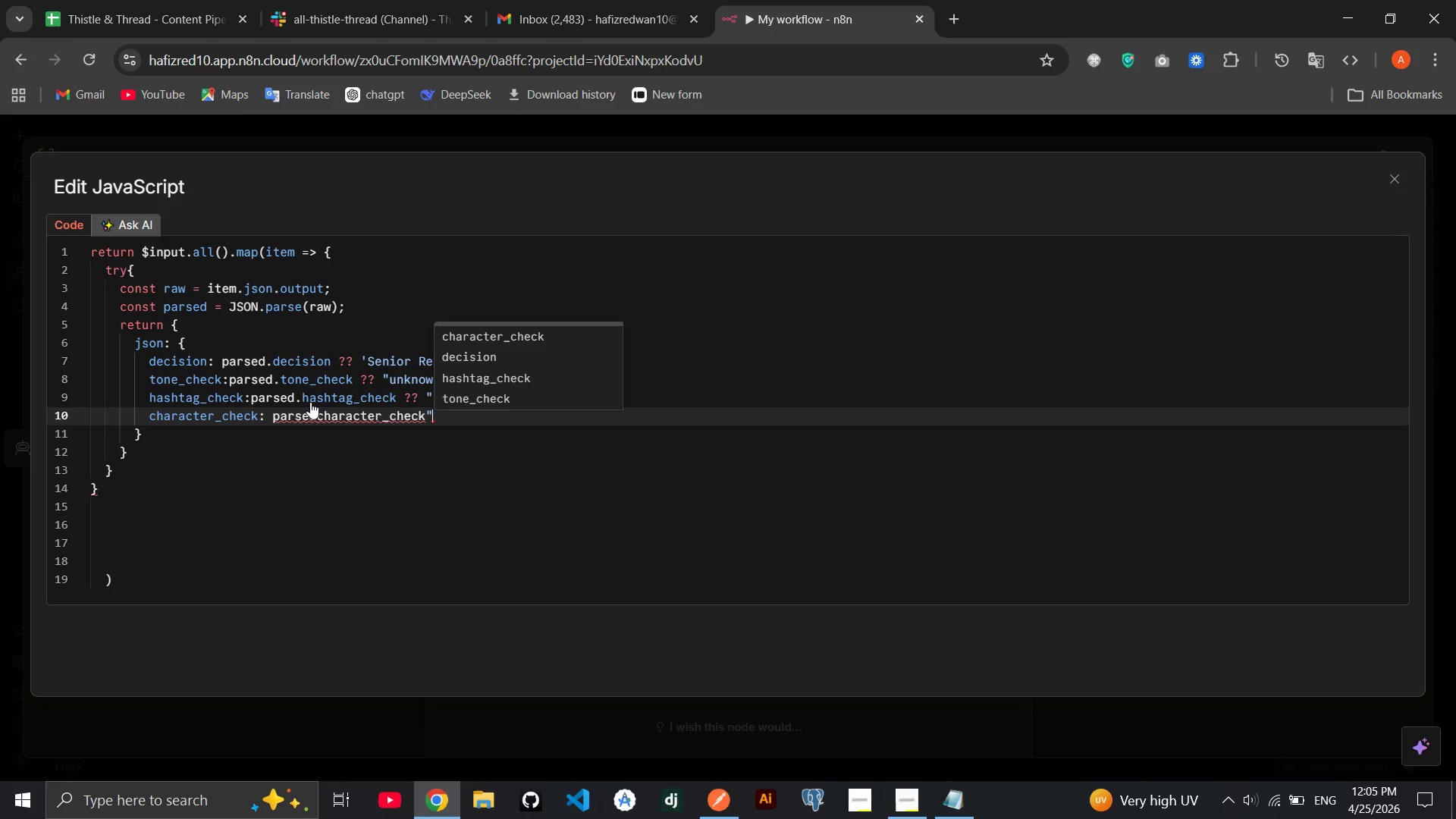 
left_click([315, 414])
 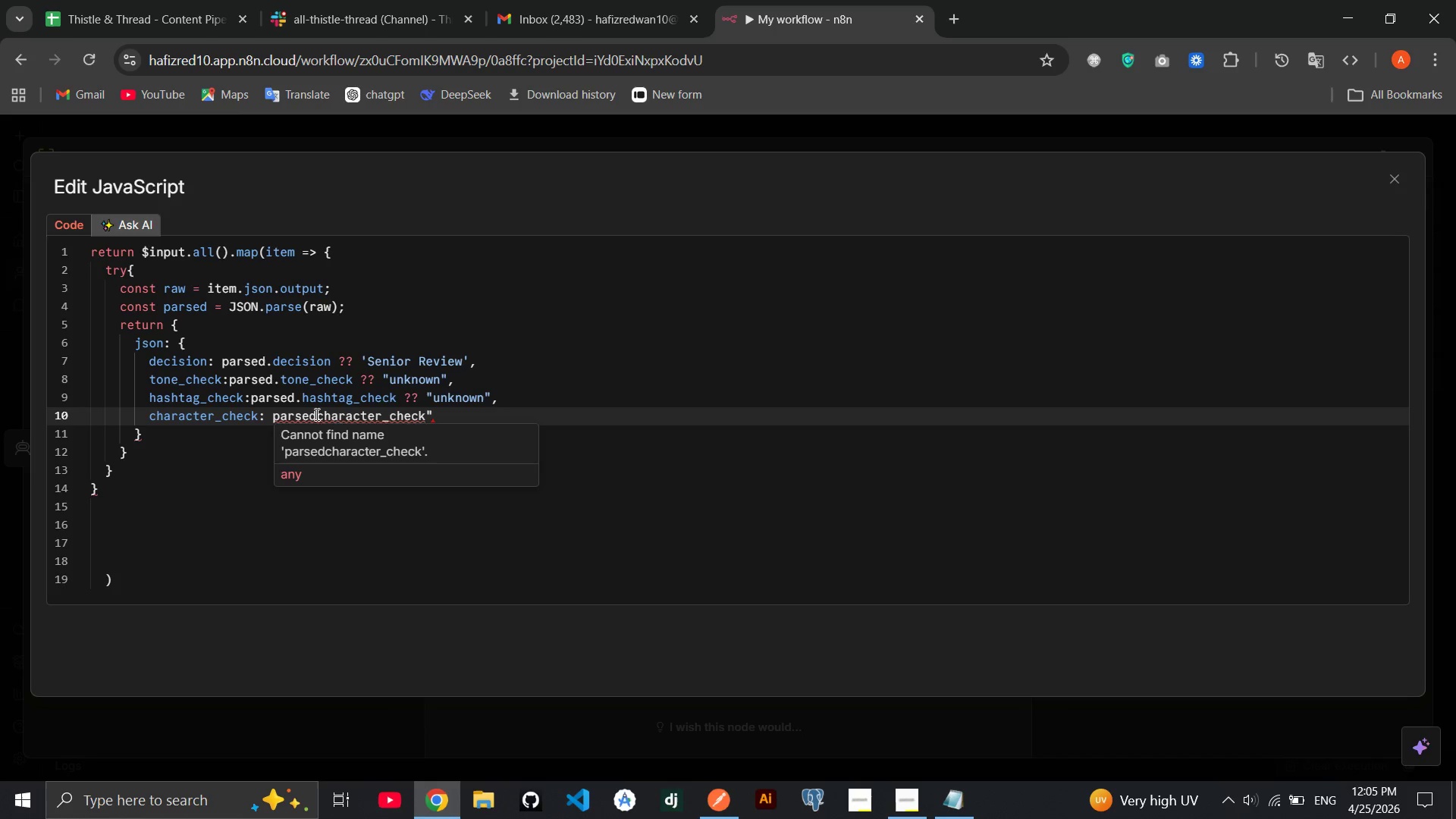 
key(Period)
 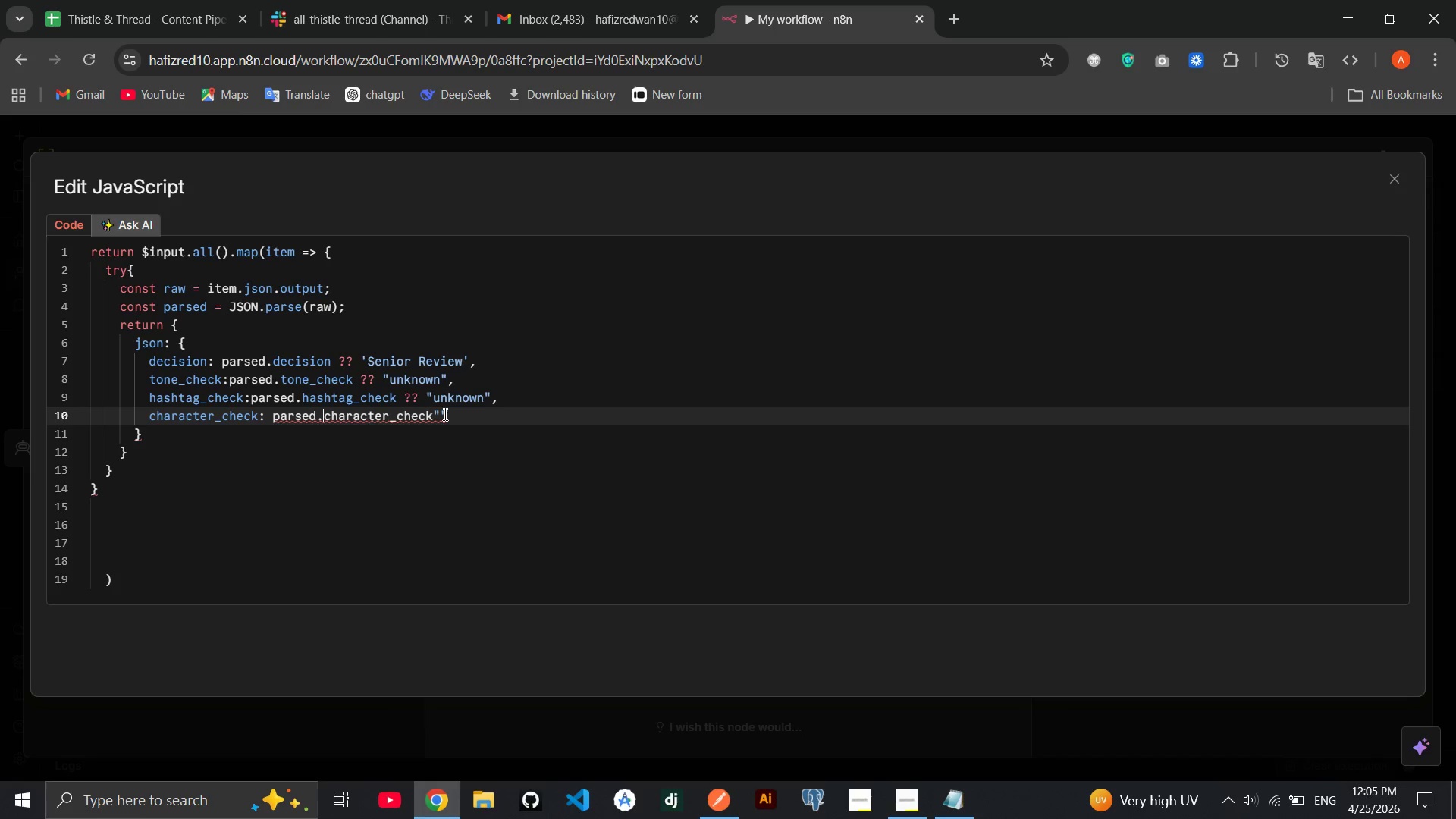 
left_click([431, 414])
 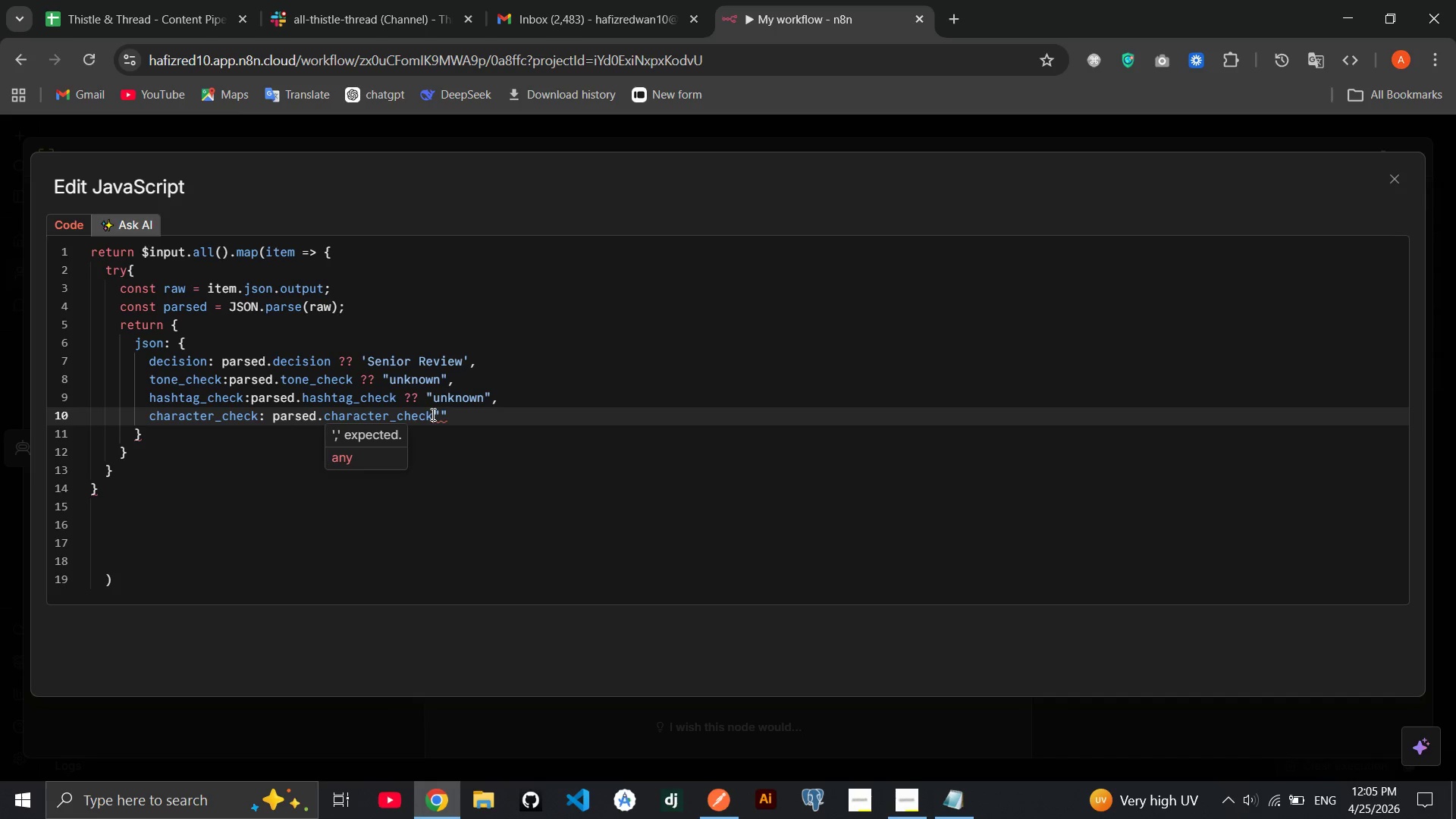 
key(Space)
 